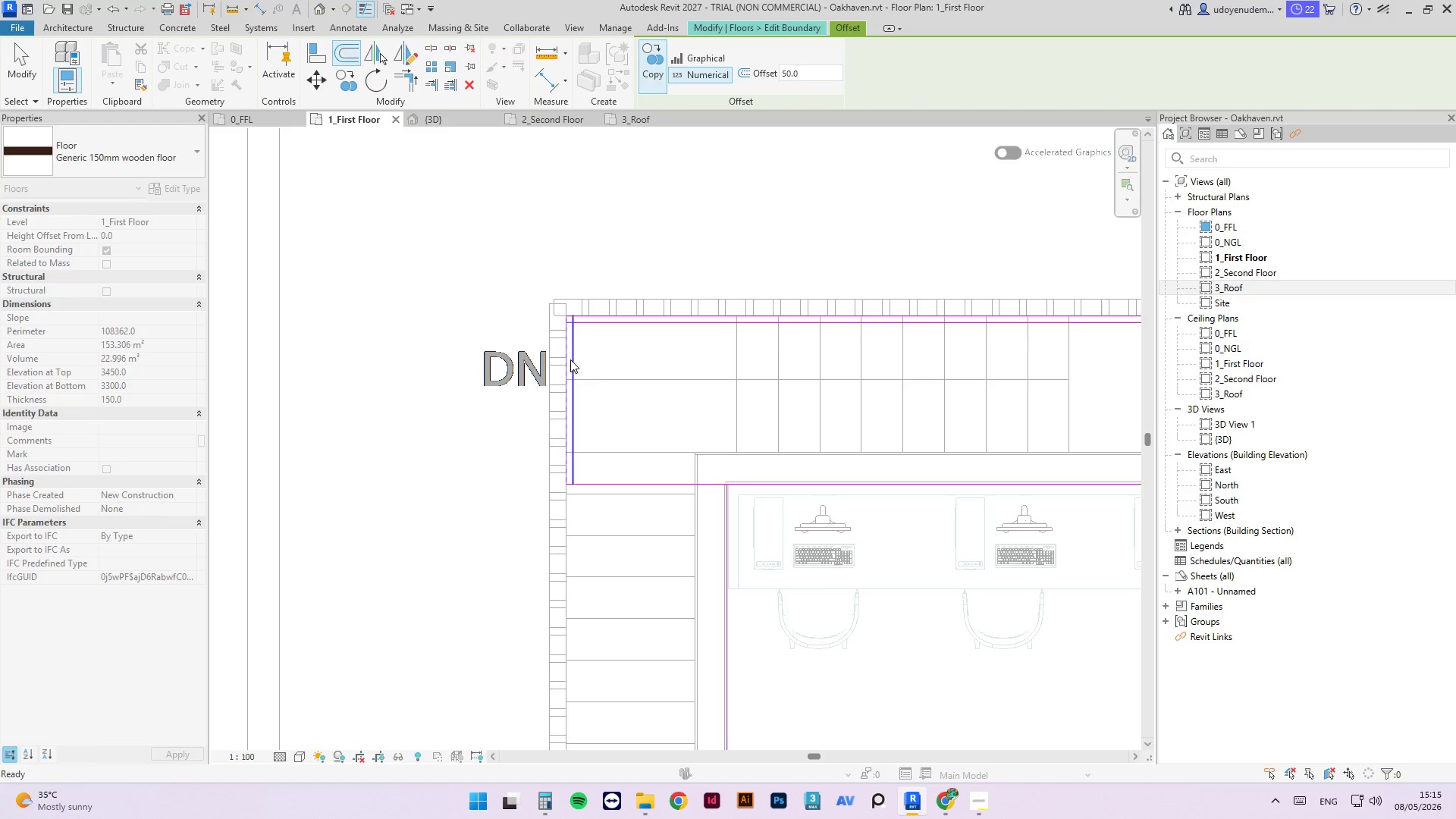 
key(Escape)
type(tr)
 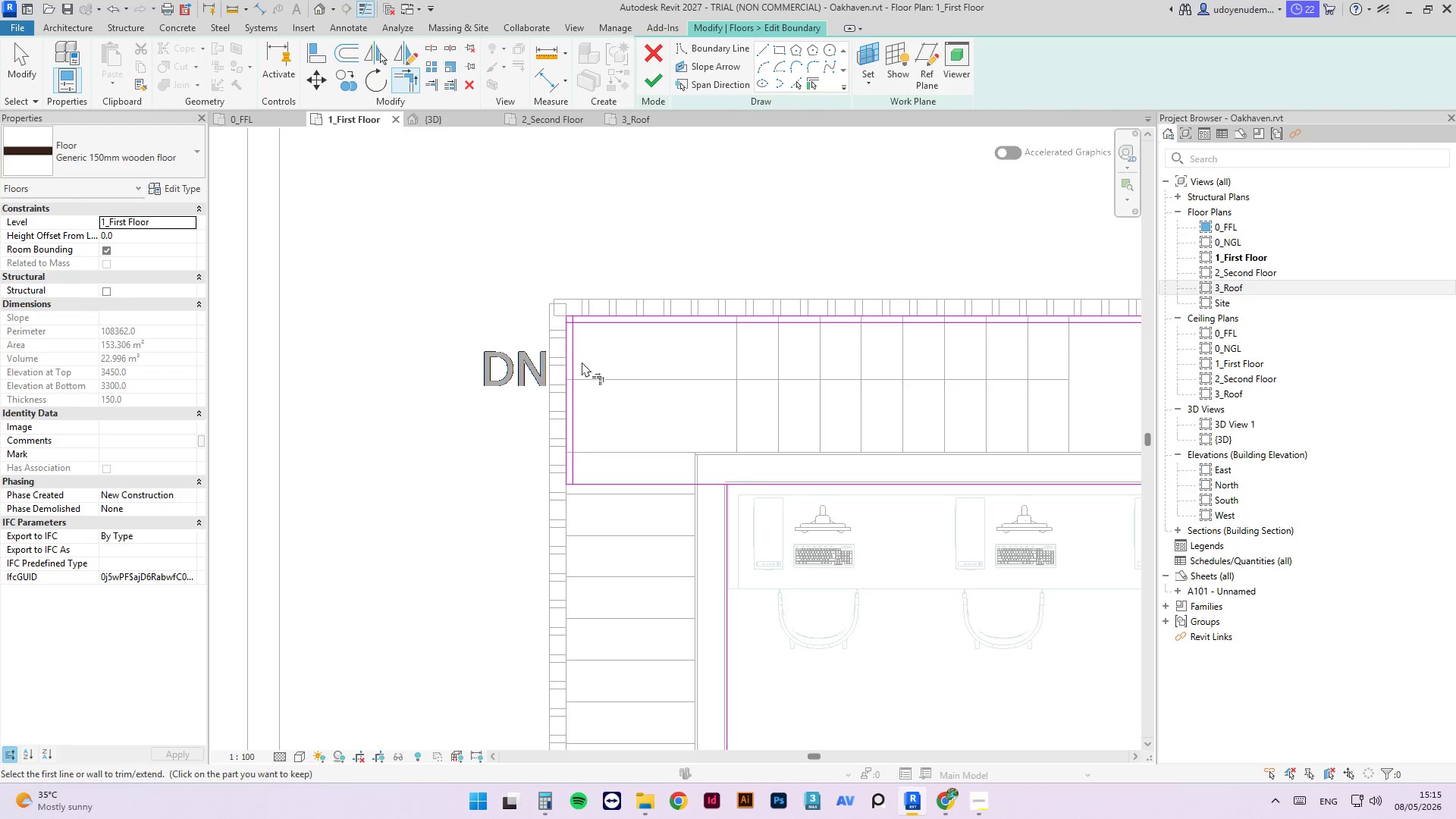 
left_click([576, 359])
 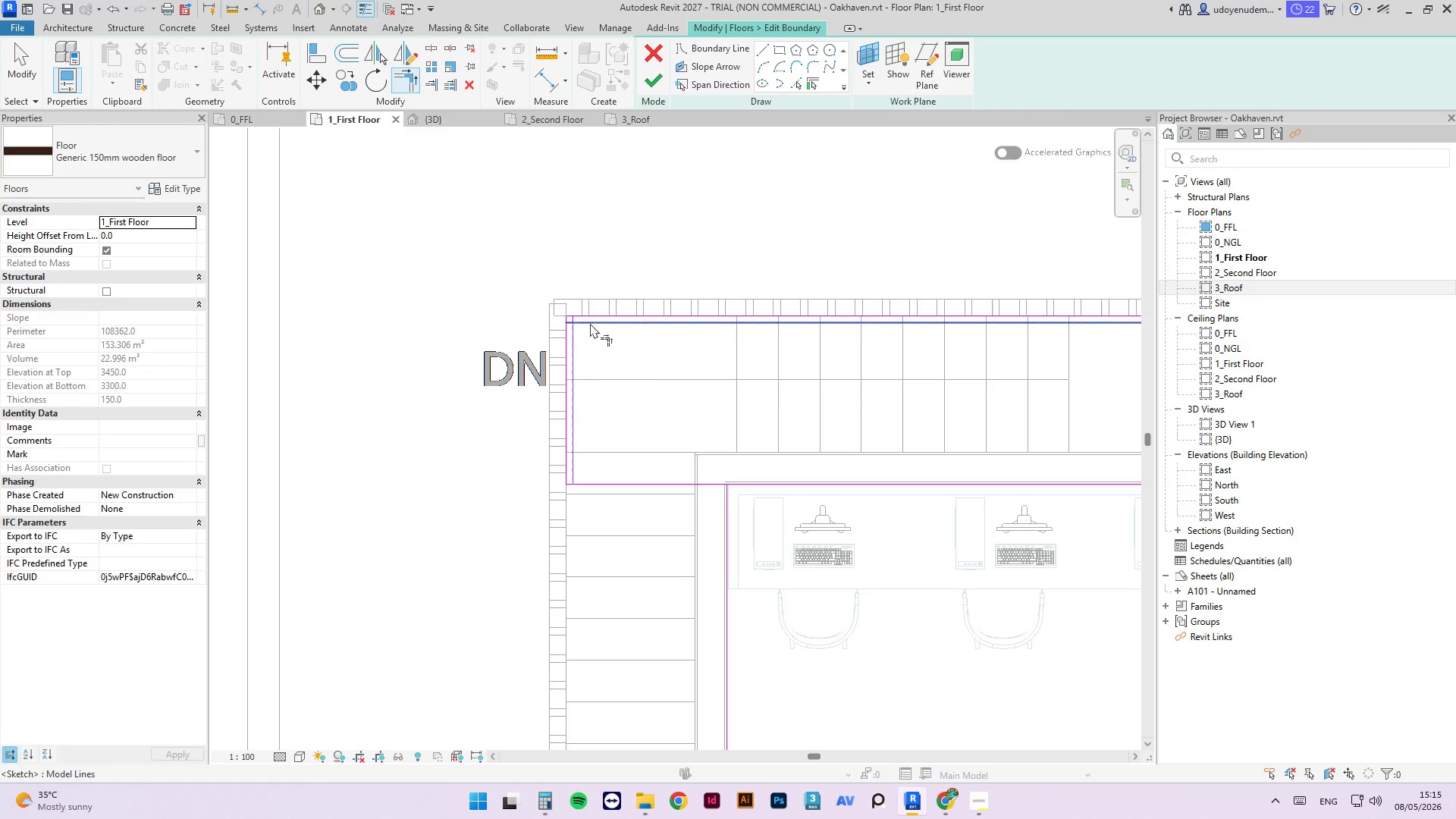 
left_click([590, 322])
 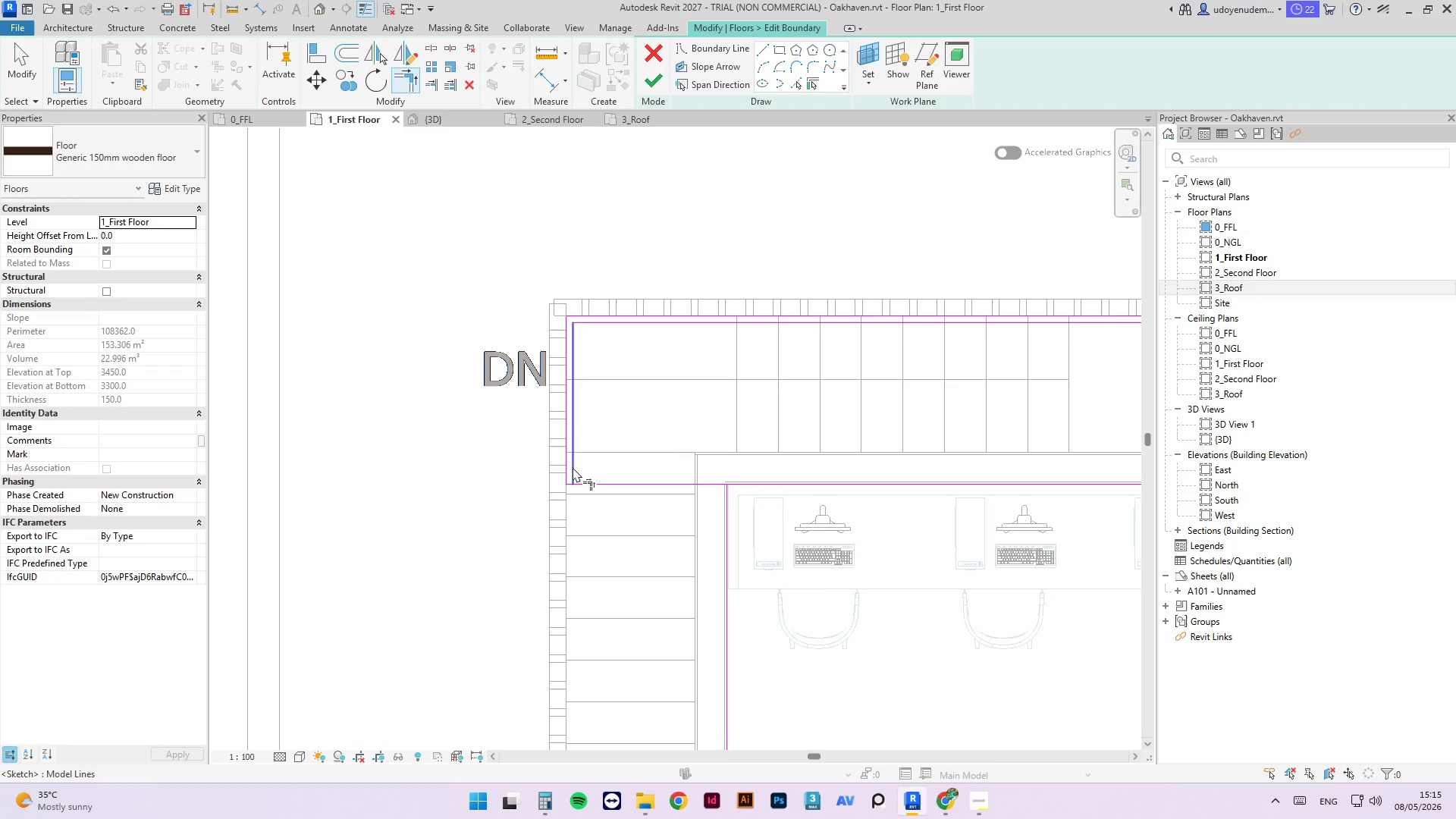 
left_click([574, 467])
 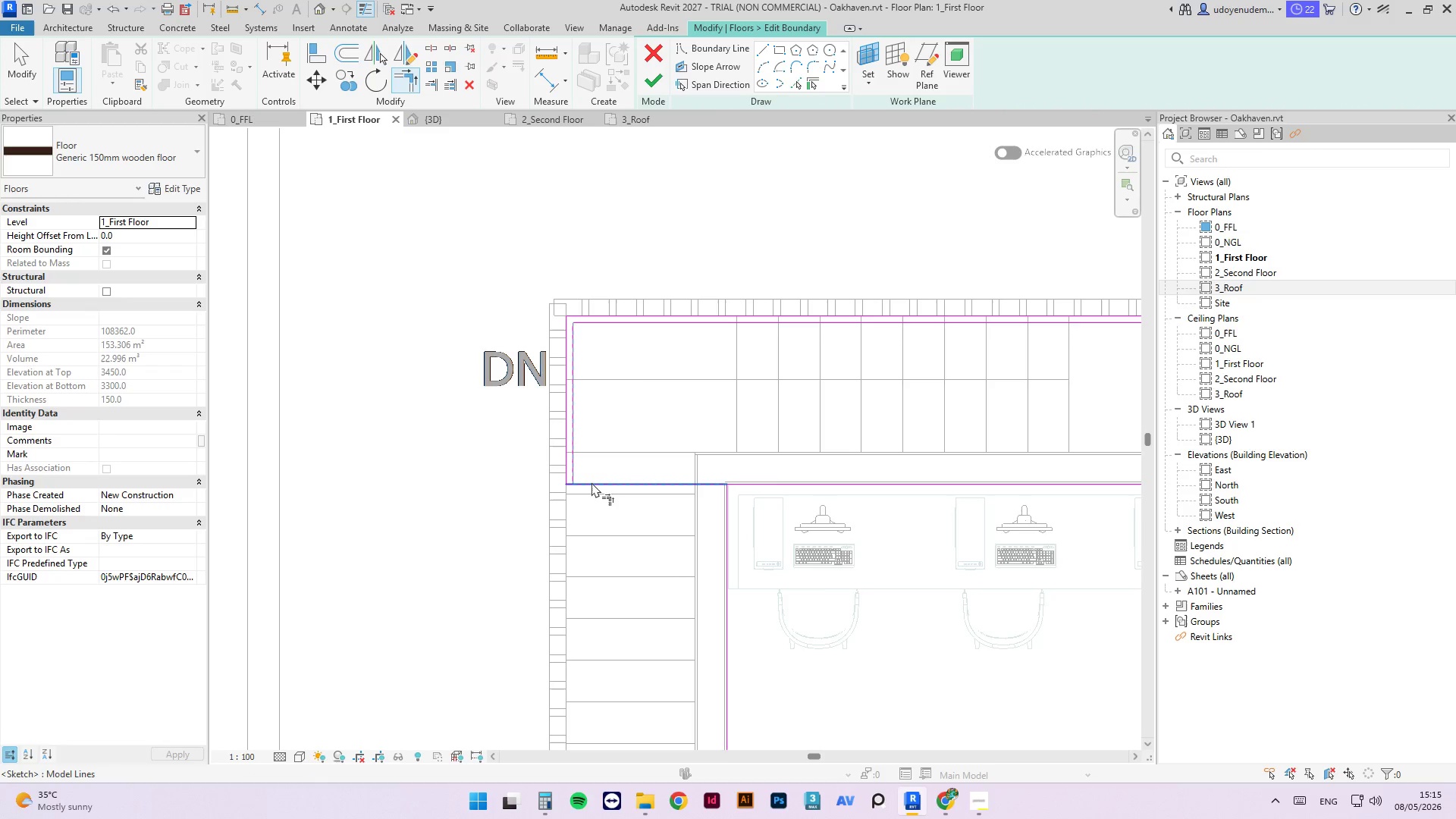 
left_click([594, 484])
 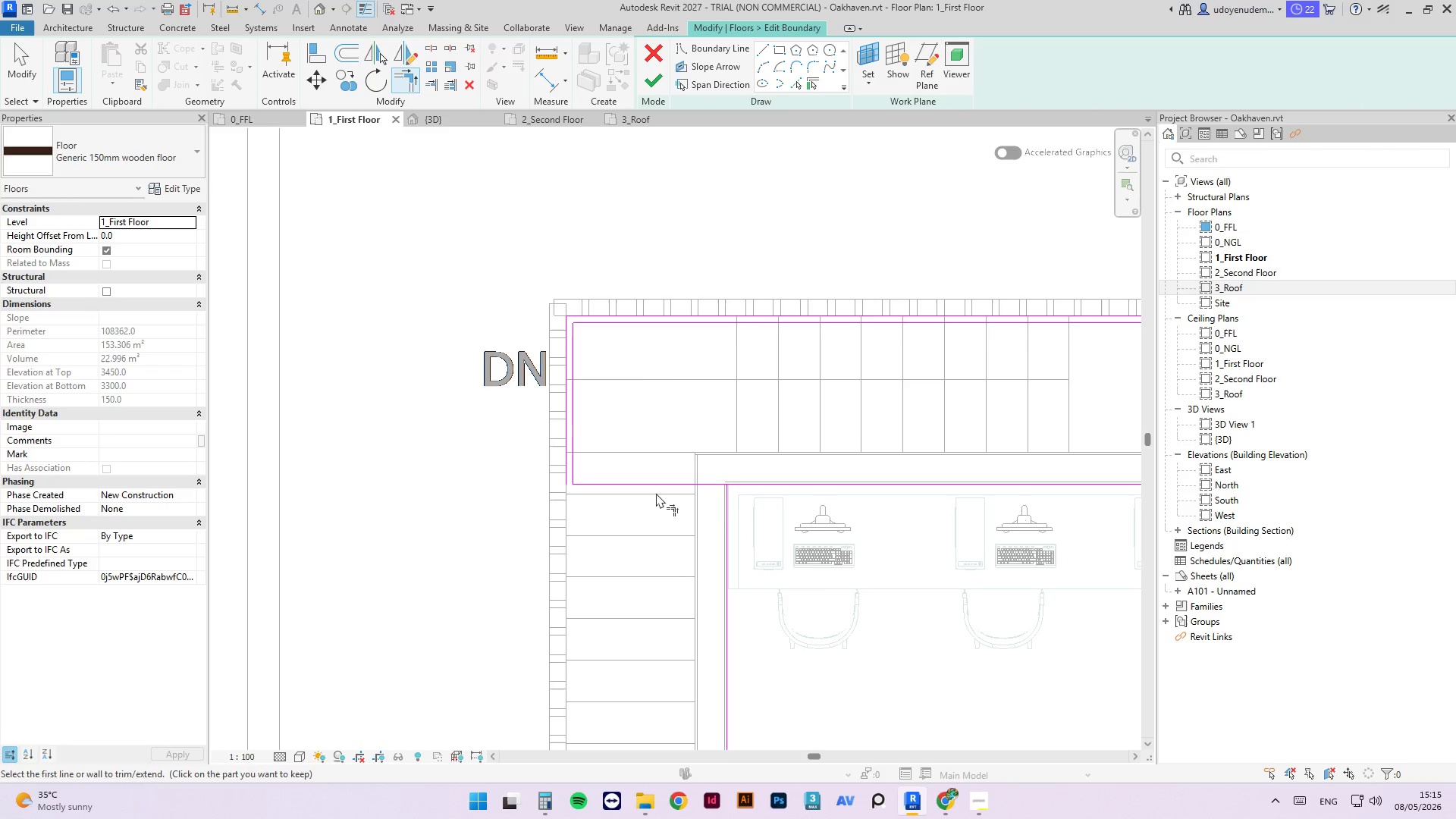 
key(Escape)
 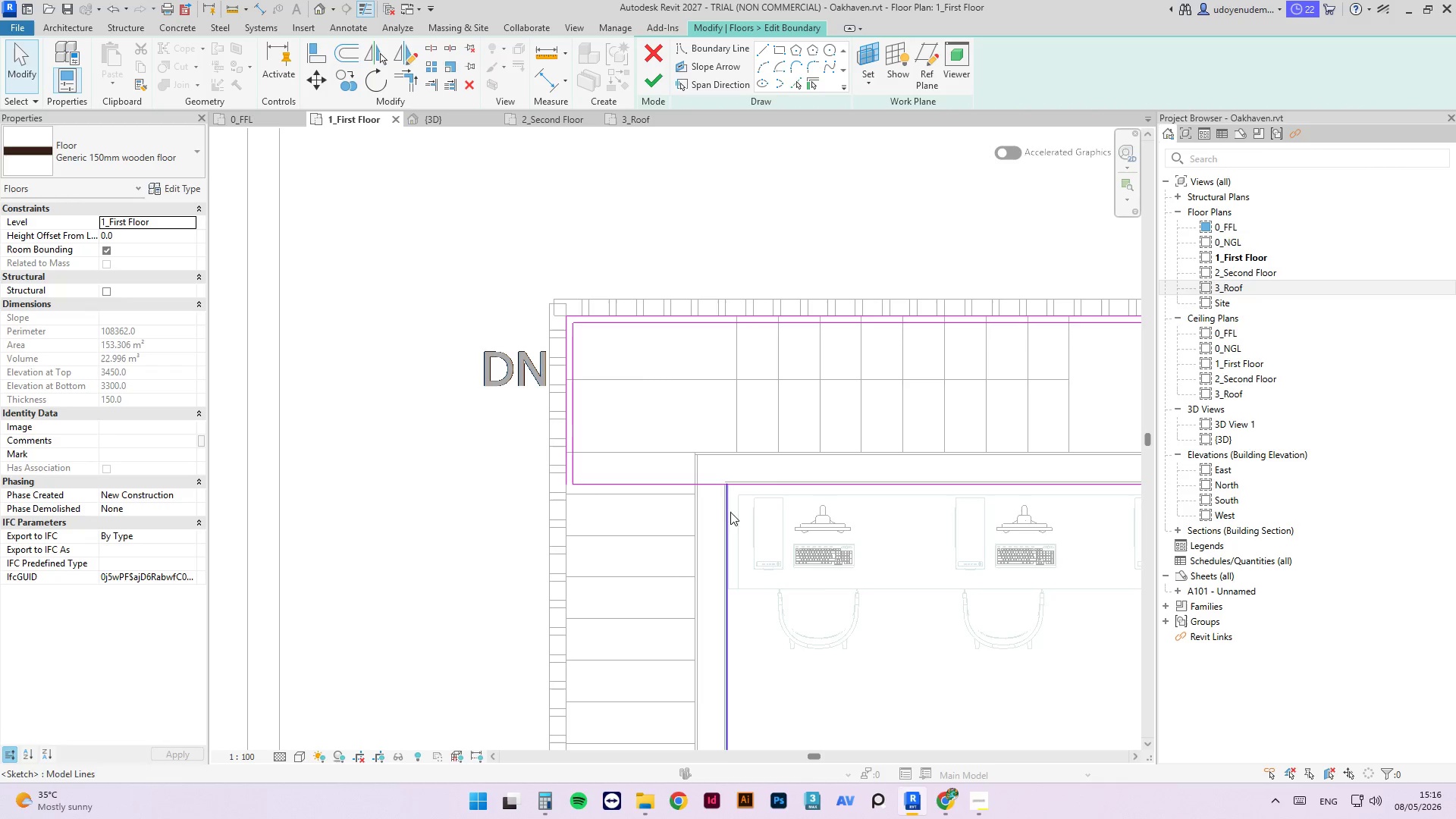 
key(Escape)
 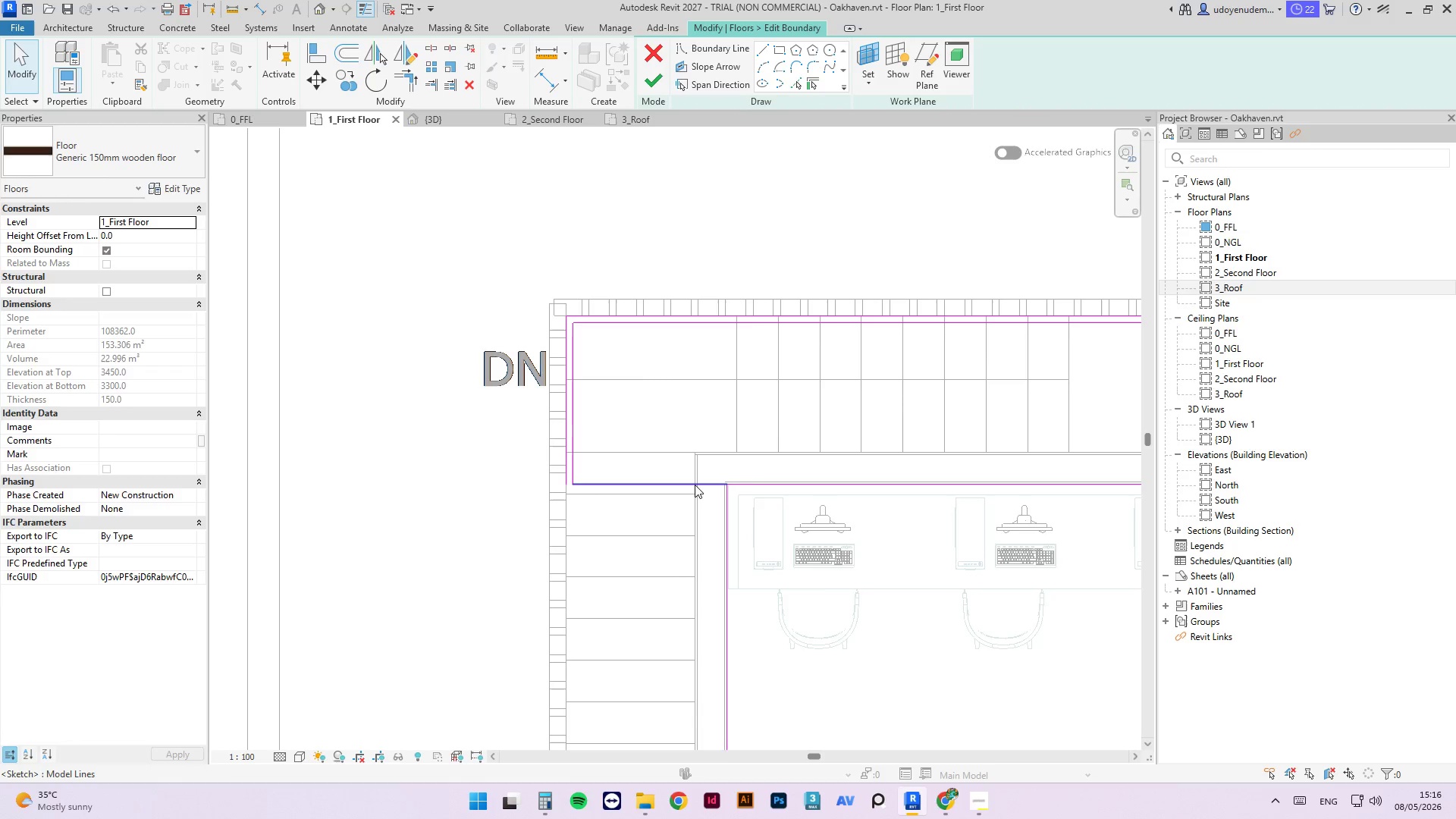 
left_click([695, 485])
 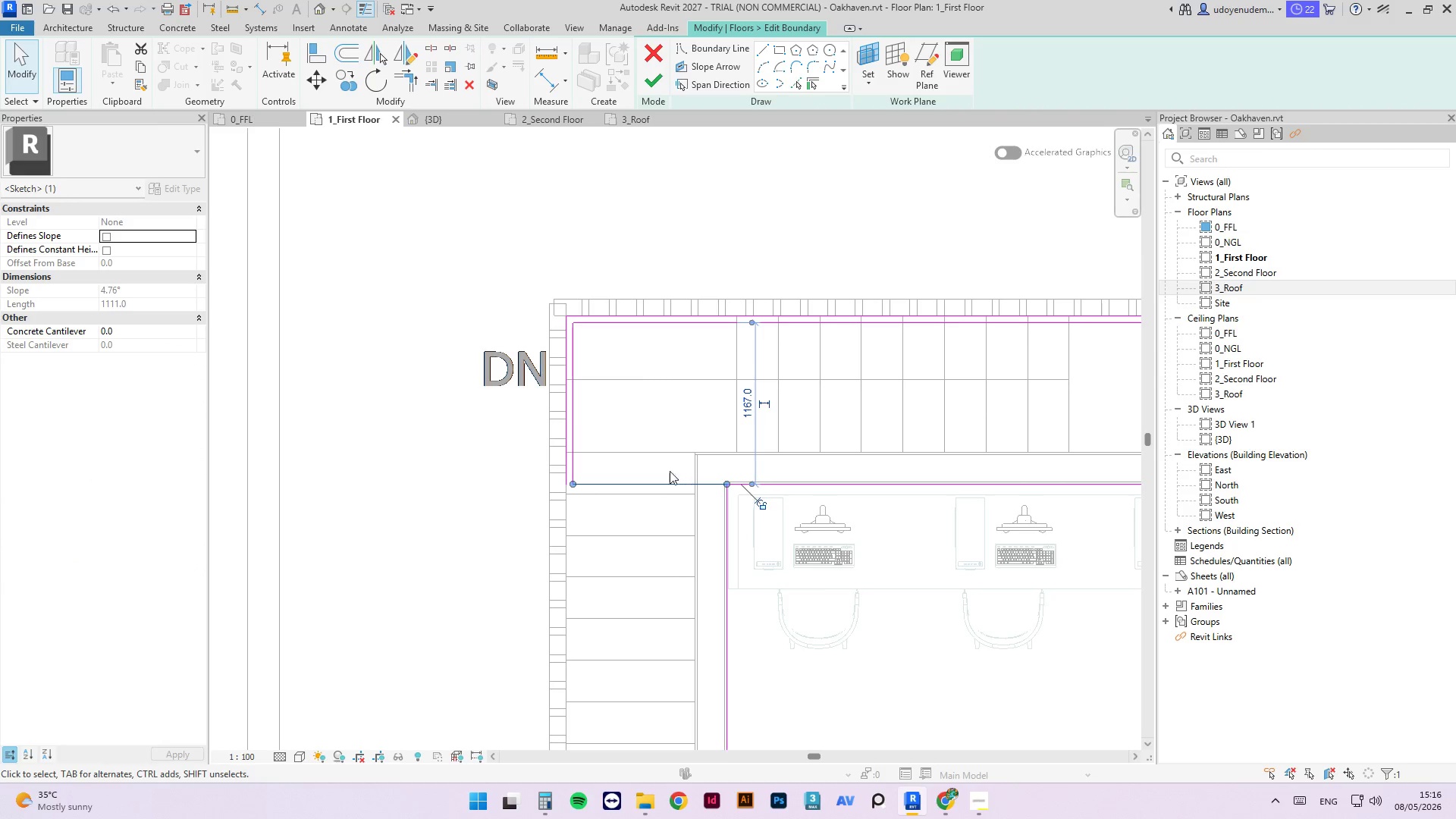 
type(of)
 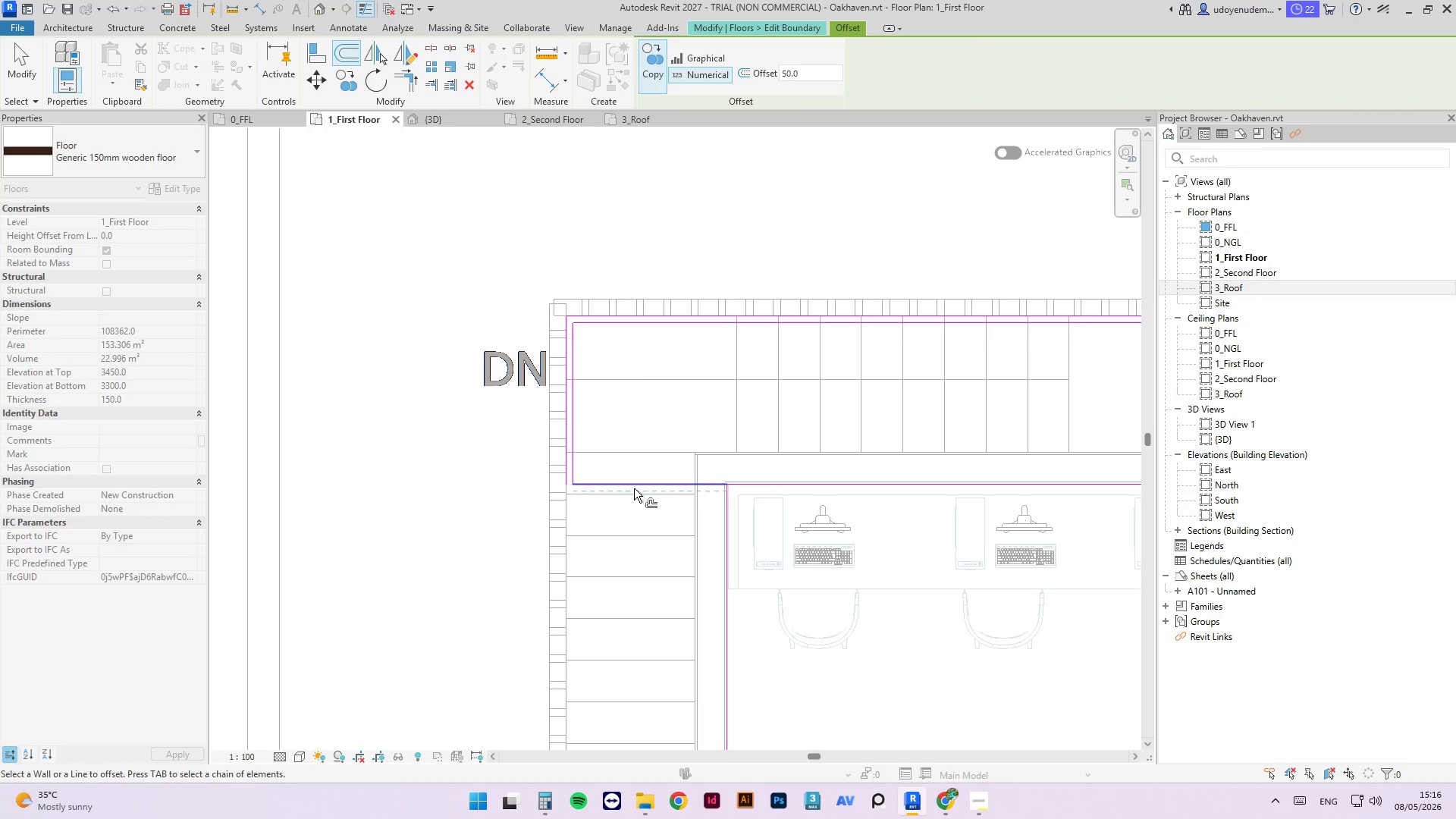 
left_click([634, 487])
 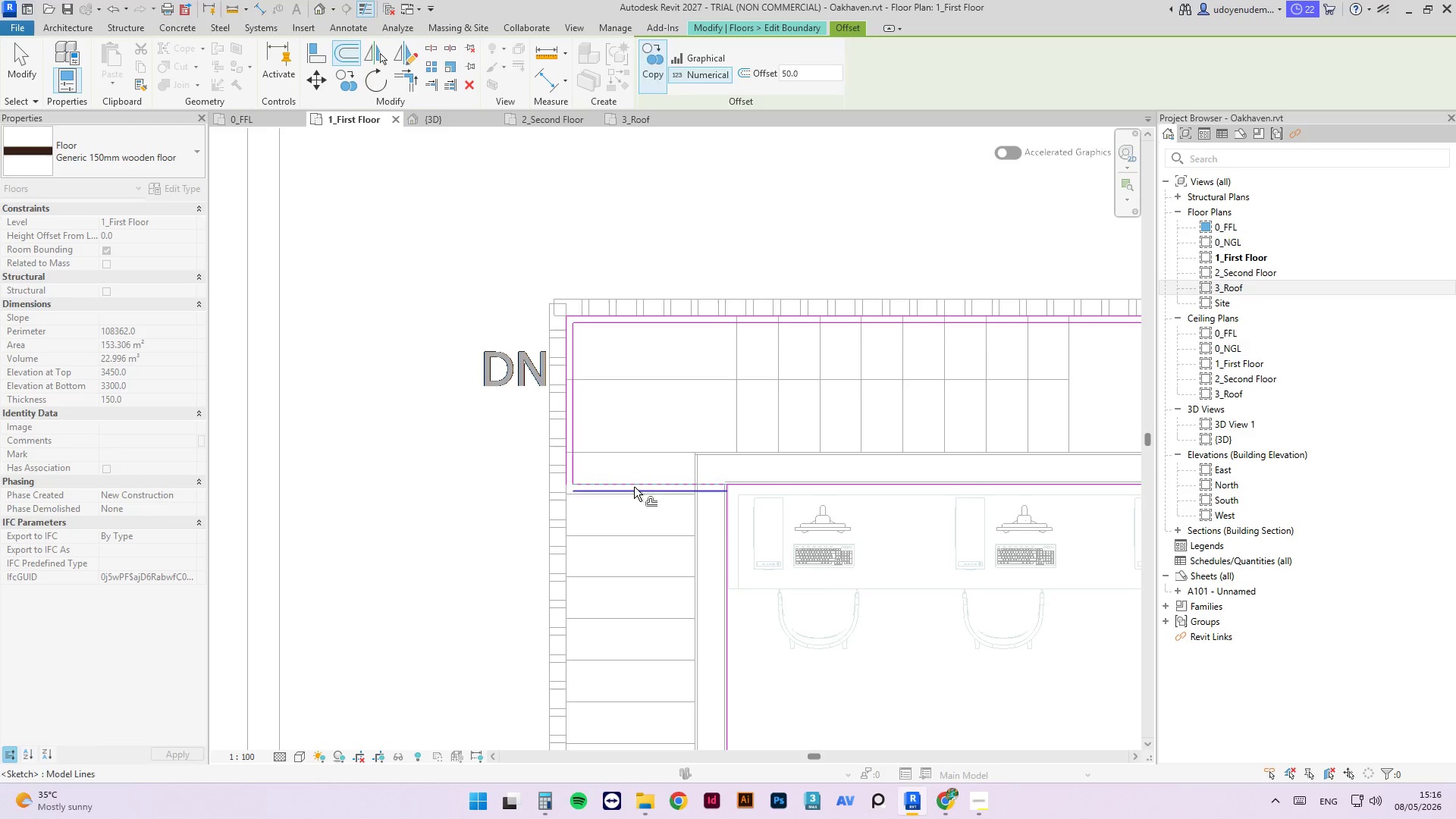 
key(Escape)
 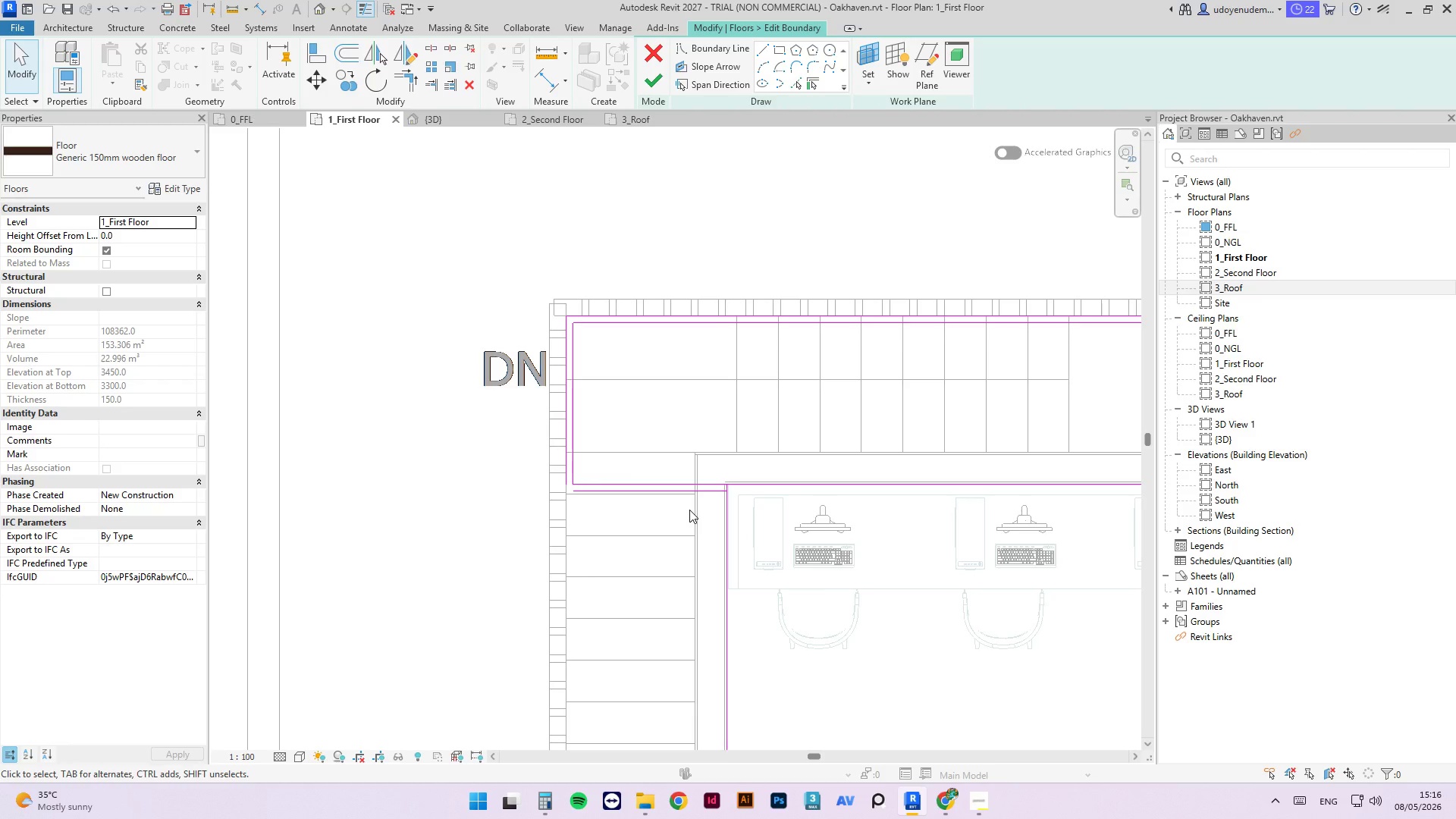 
type(rt)
 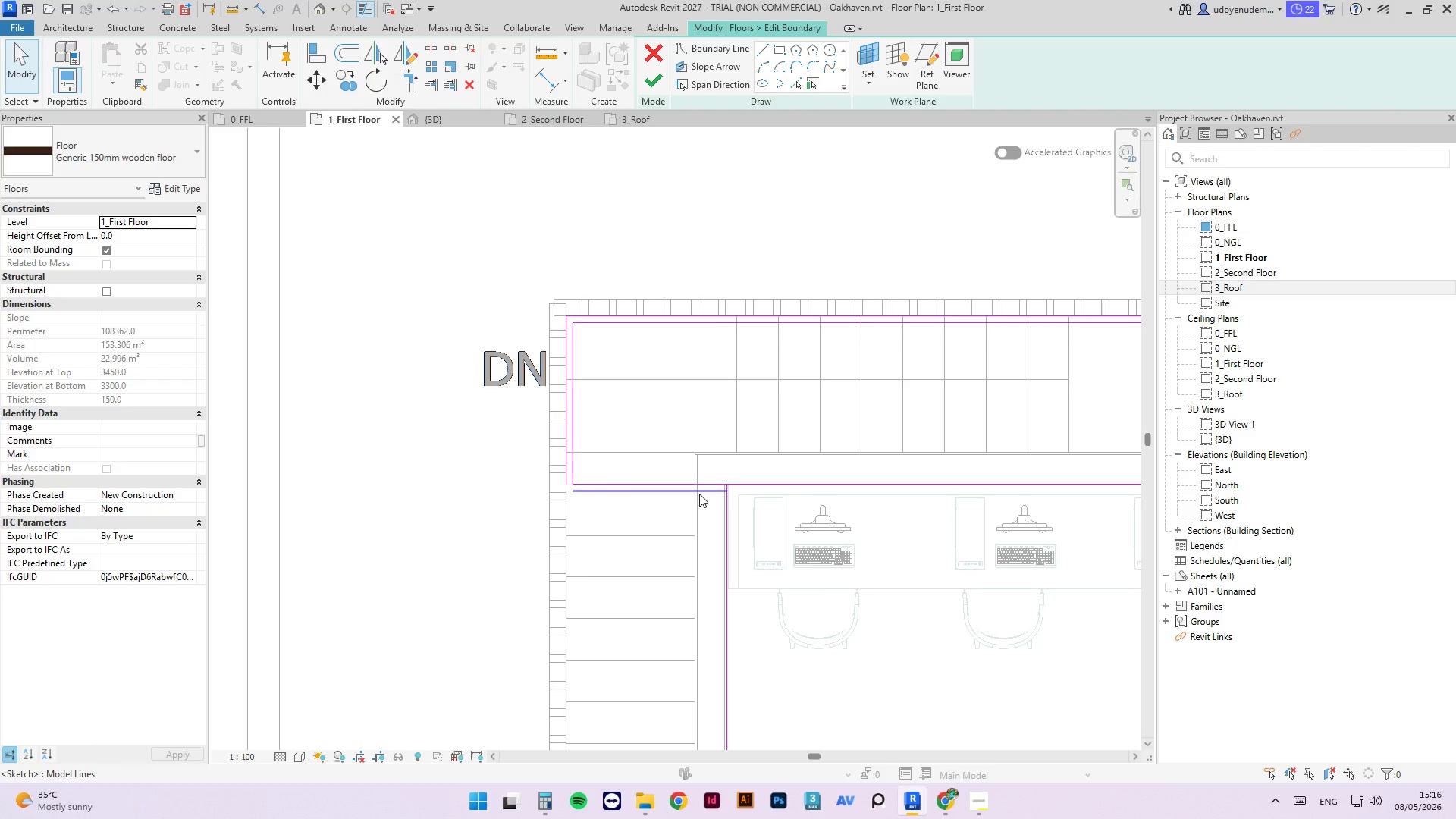 
type(tr)
 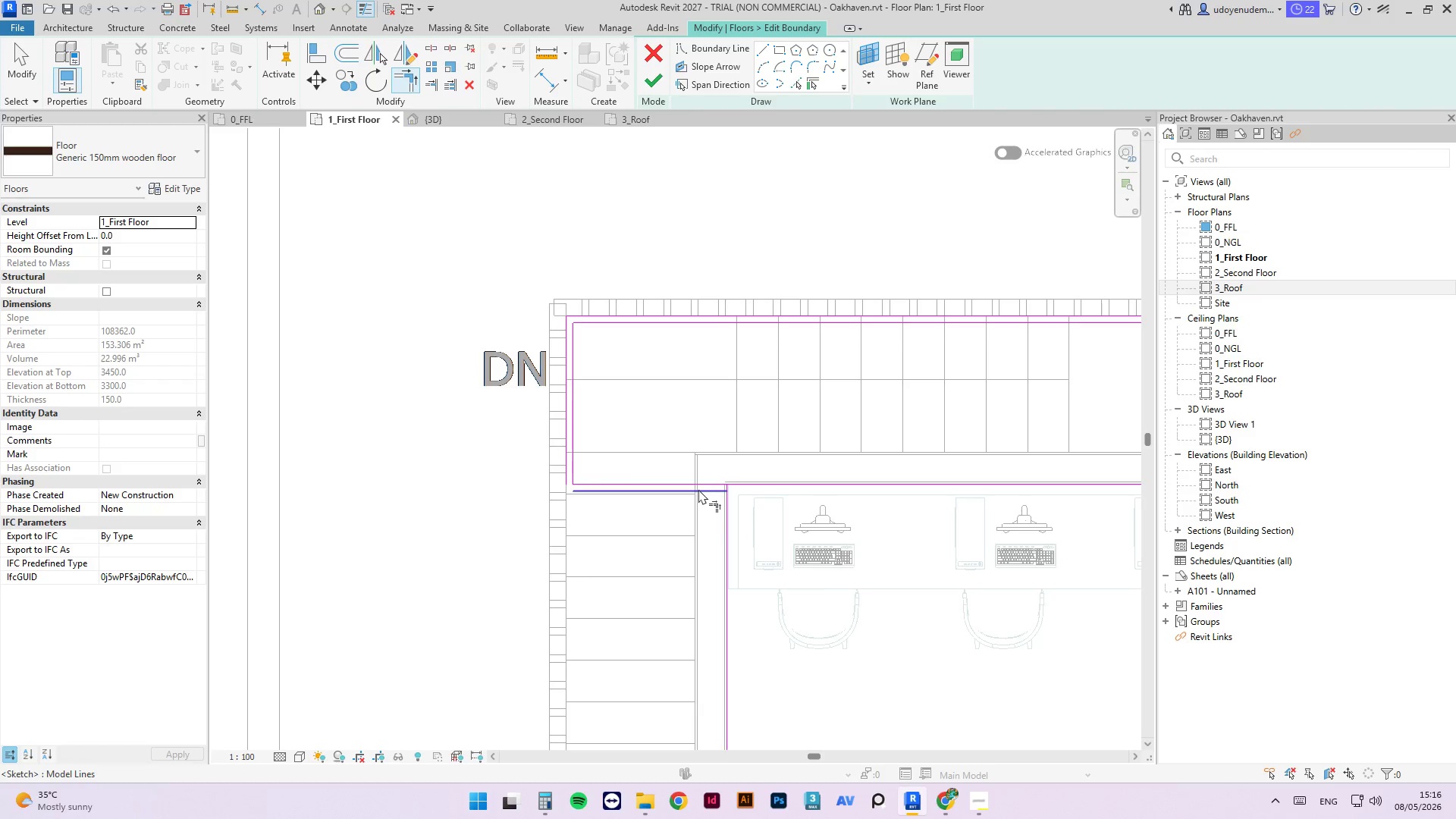 
left_click([698, 489])
 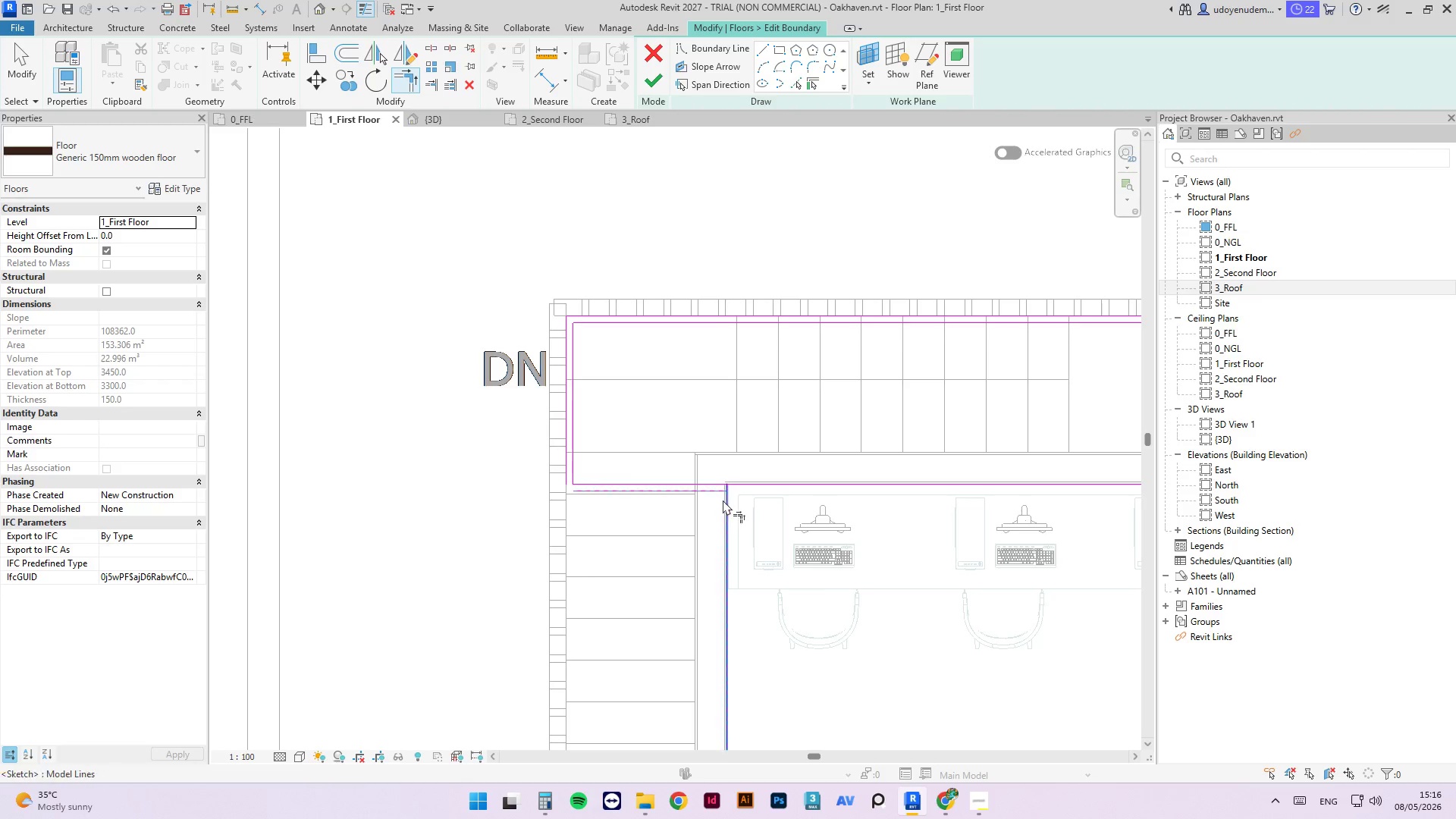 
left_click([725, 500])
 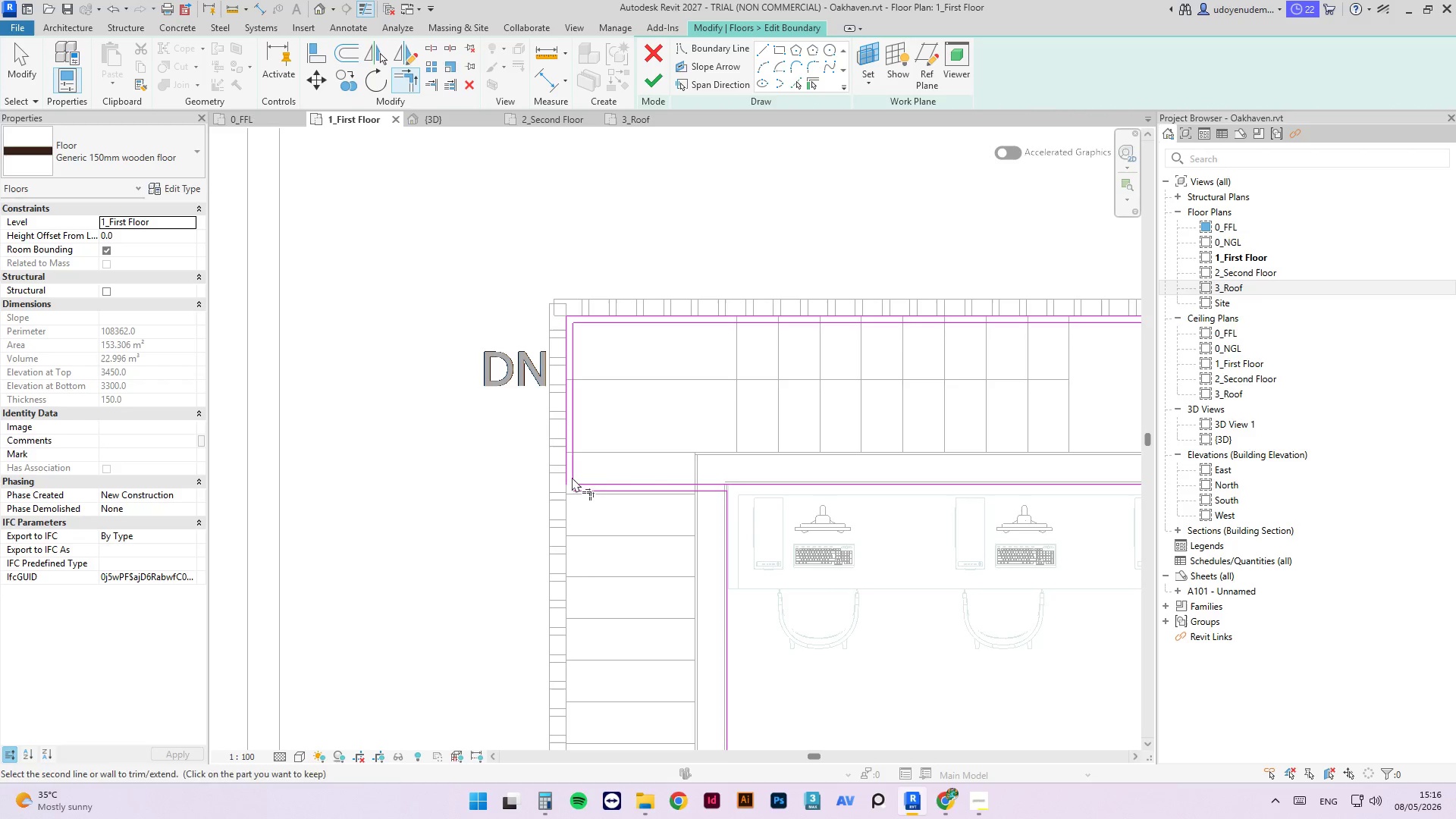 
double_click([588, 494])
 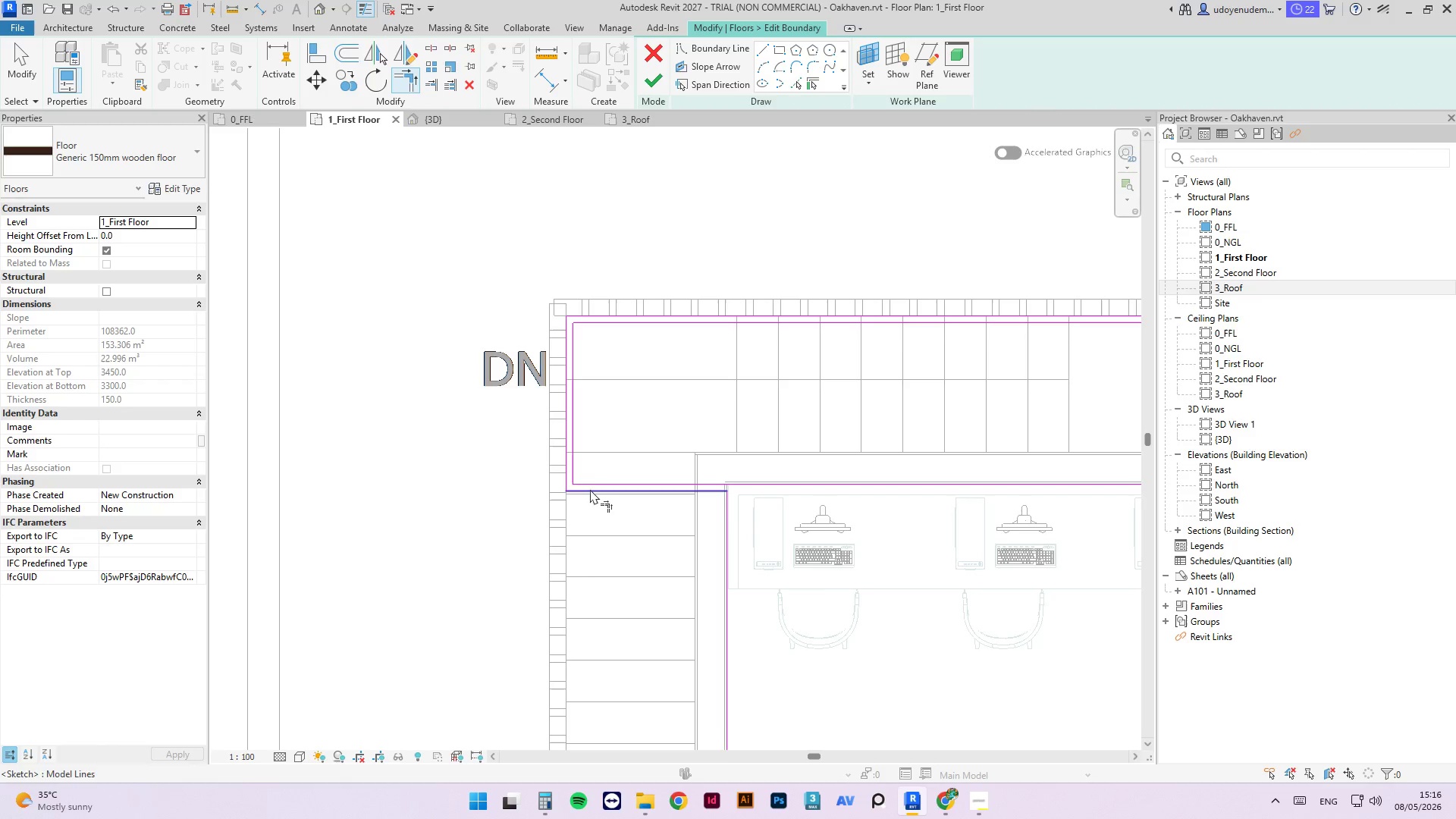 
key(Escape)
 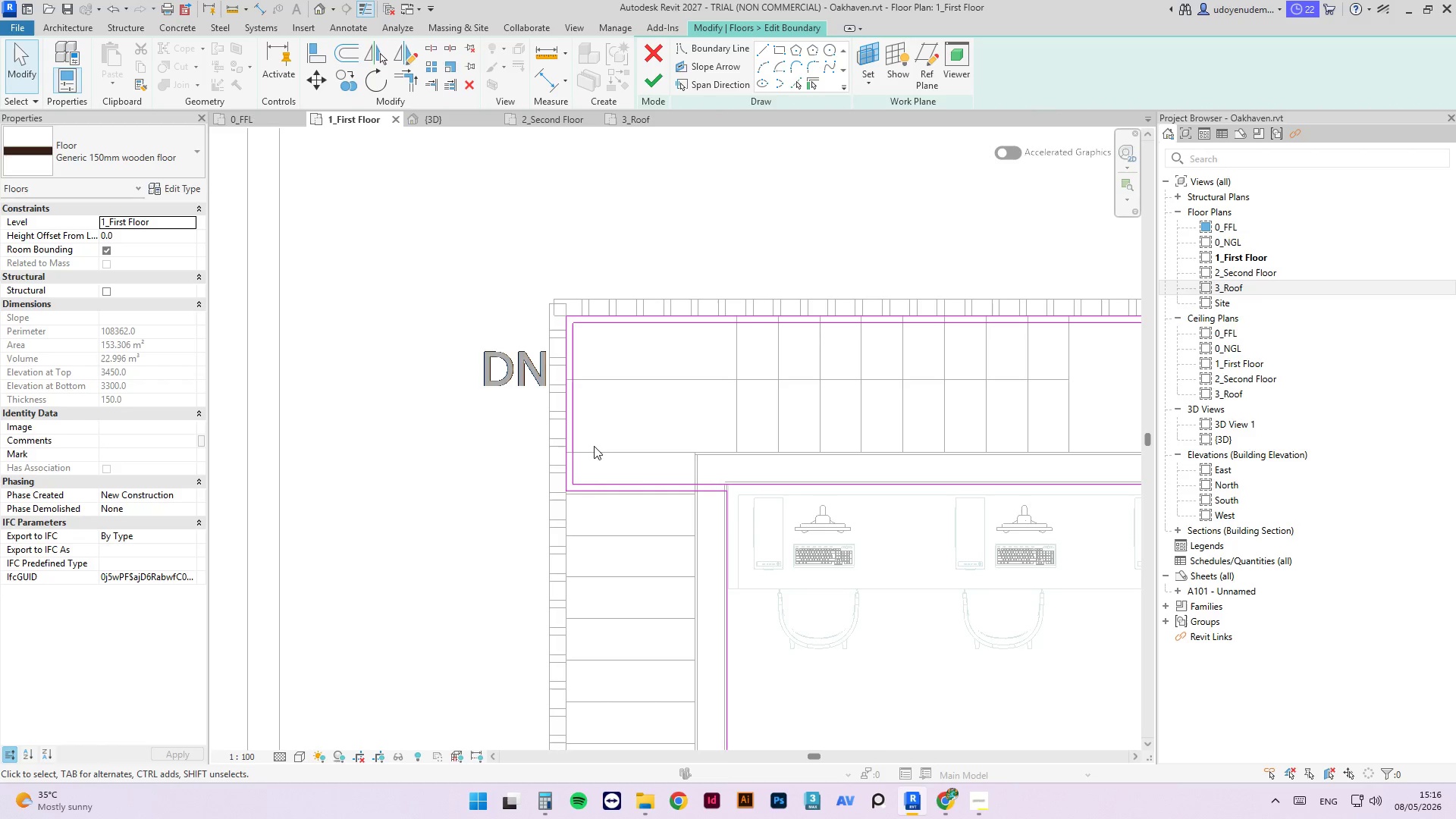 
key(Escape)
 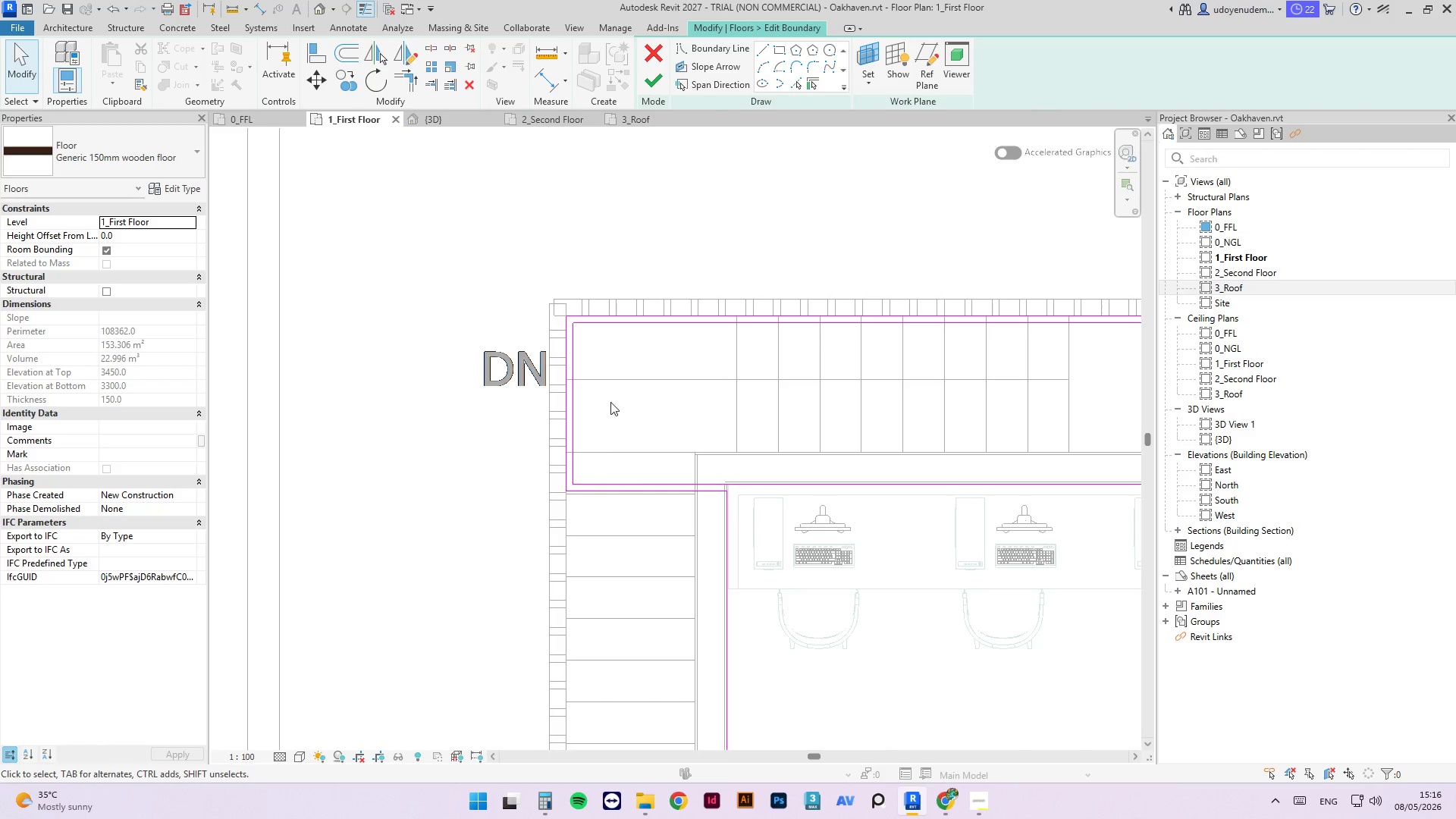 
left_click_drag(start_coordinate=[663, 381], to_coordinate=[632, 457])
 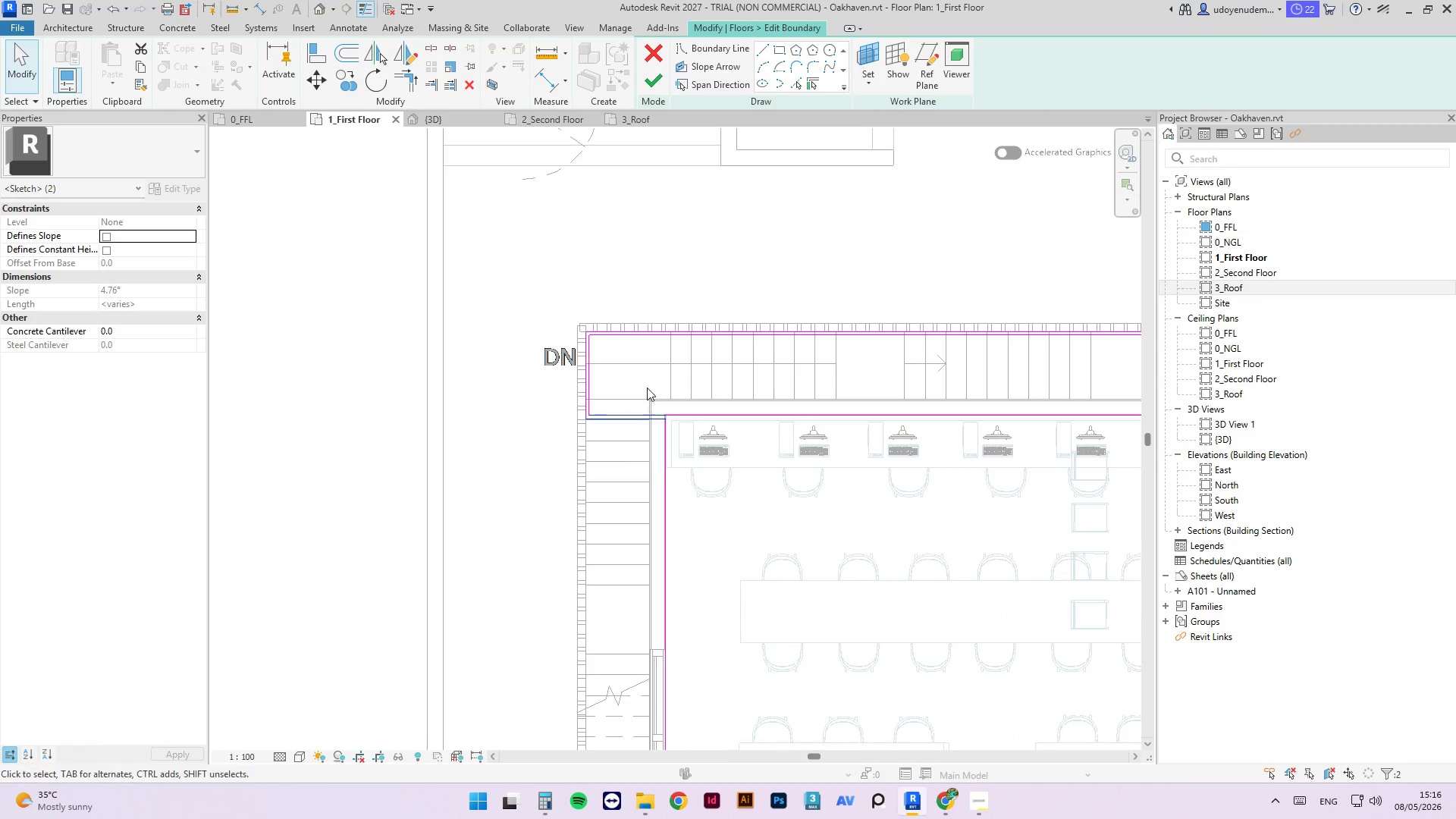 
scroll: coordinate [648, 387], scroll_direction: down, amount: 8.0
 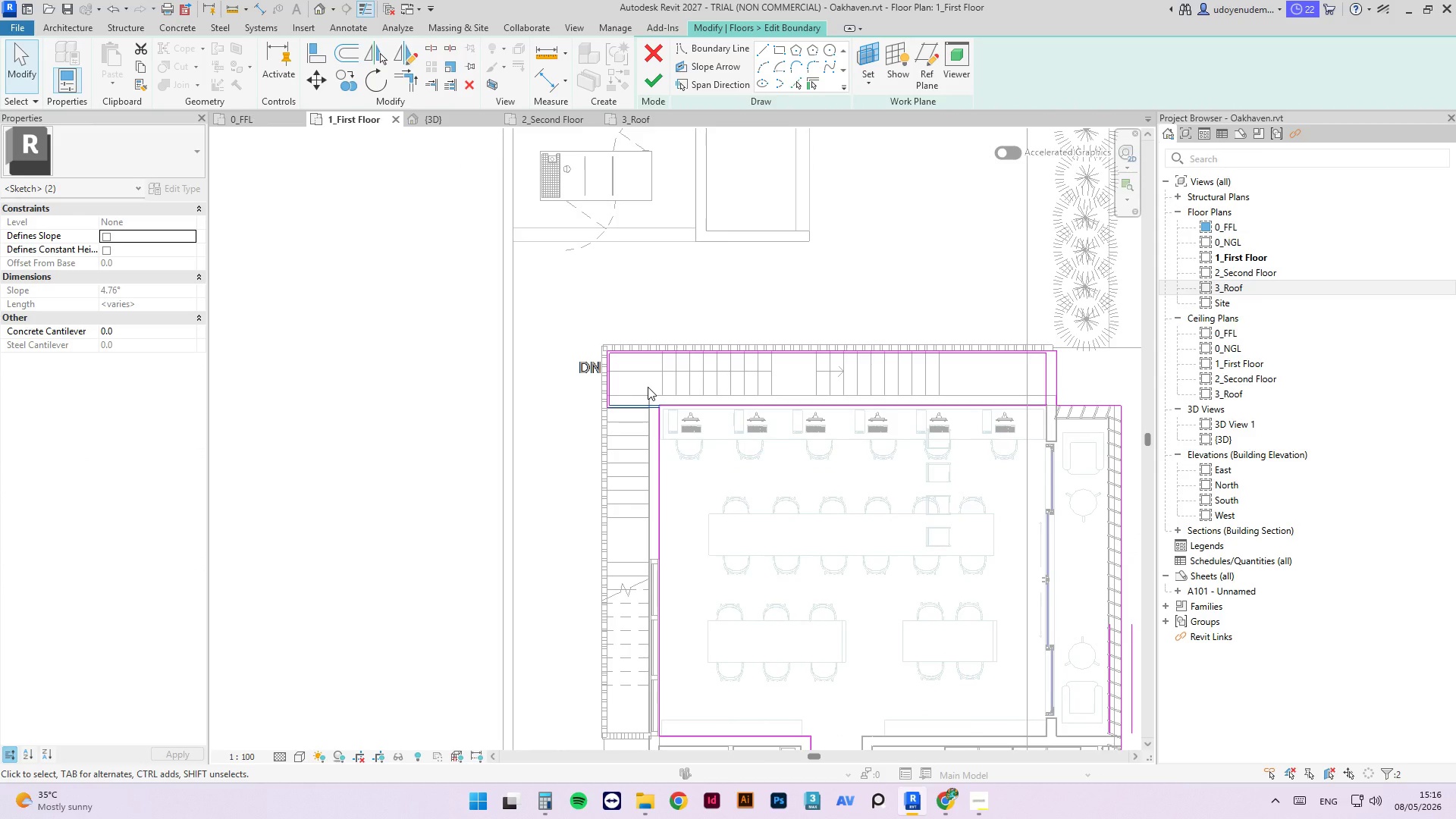 
key(C)
 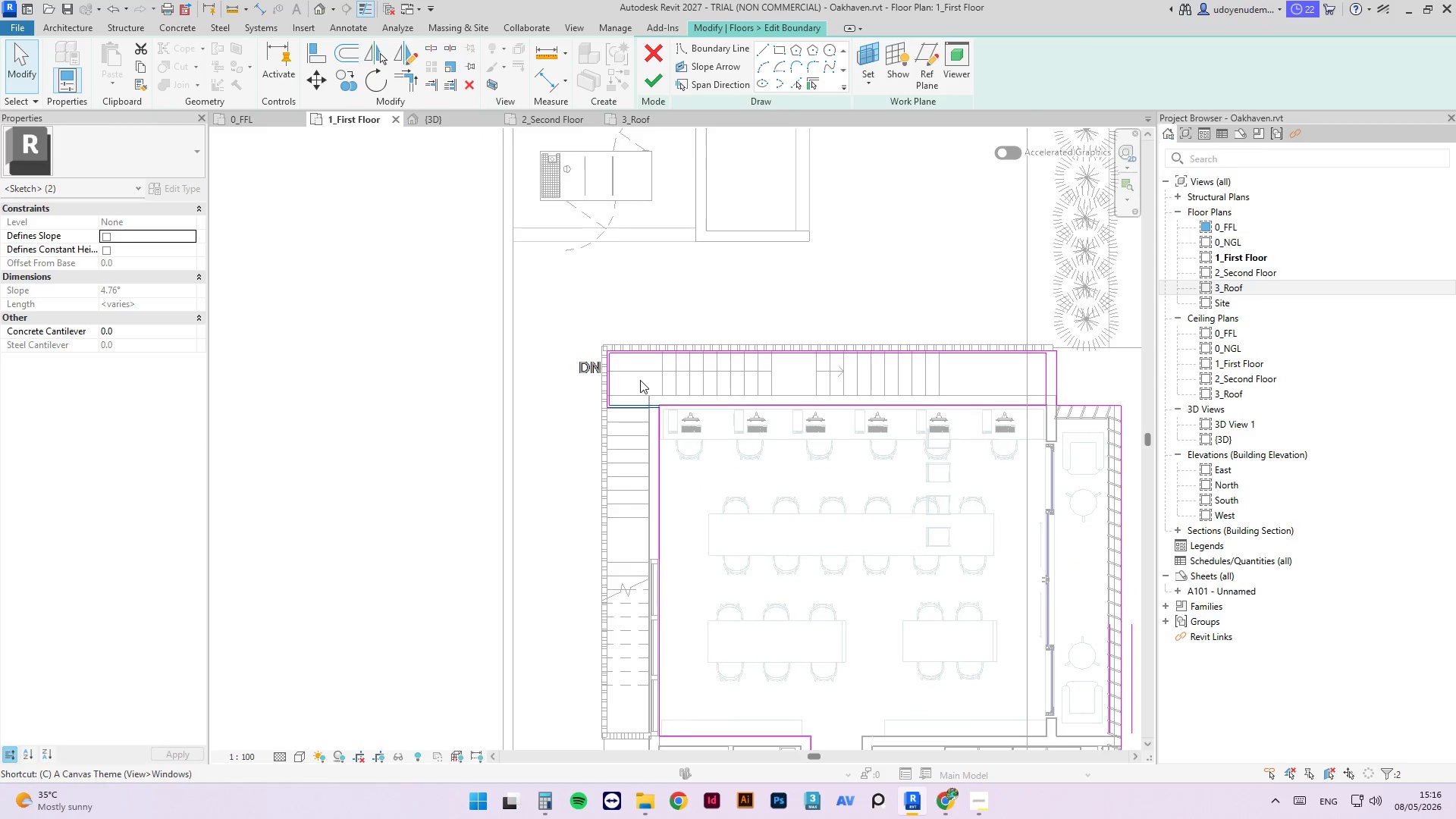 
key(O)
 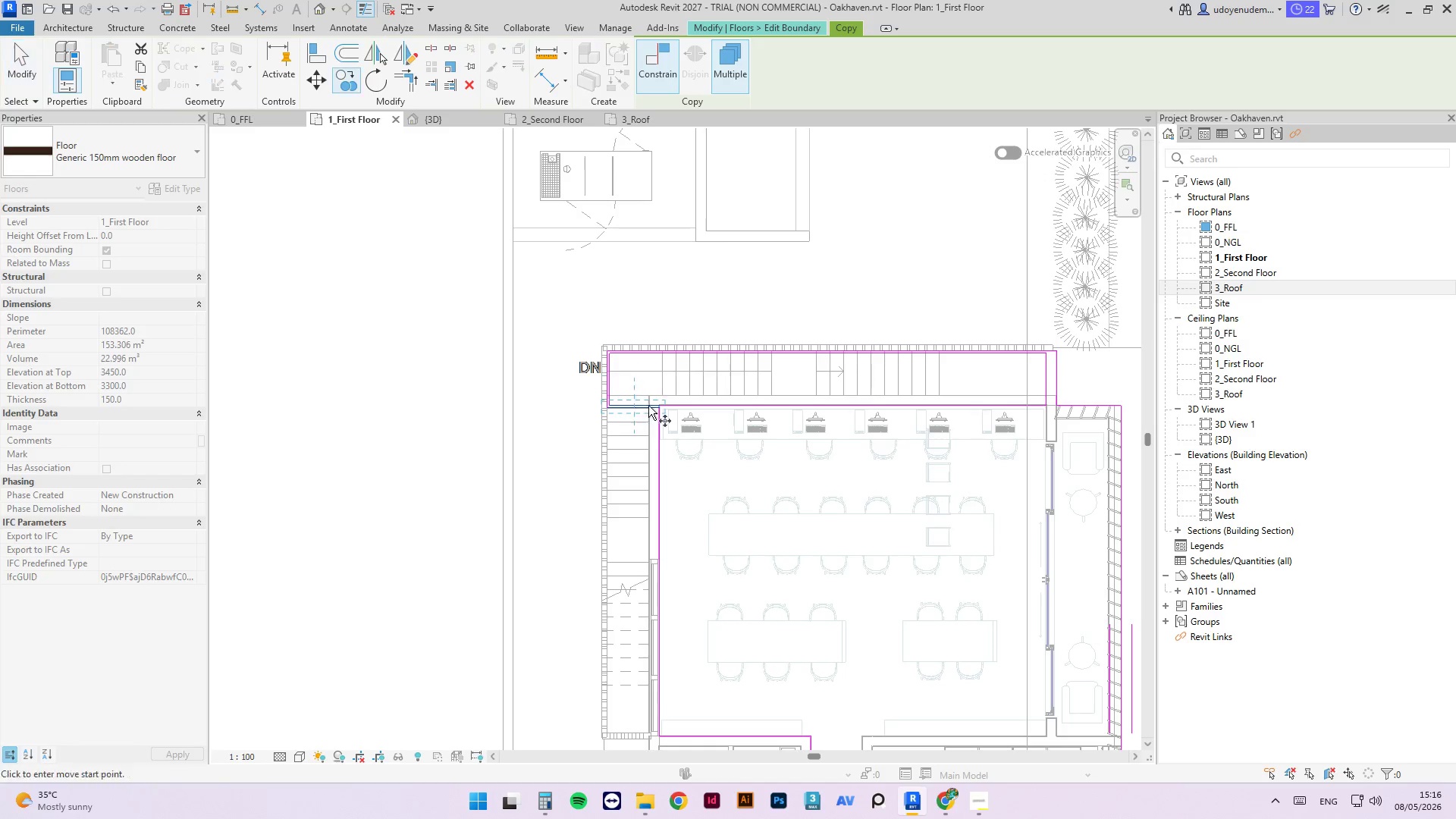 
scroll: coordinate [662, 418], scroll_direction: up, amount: 8.0
 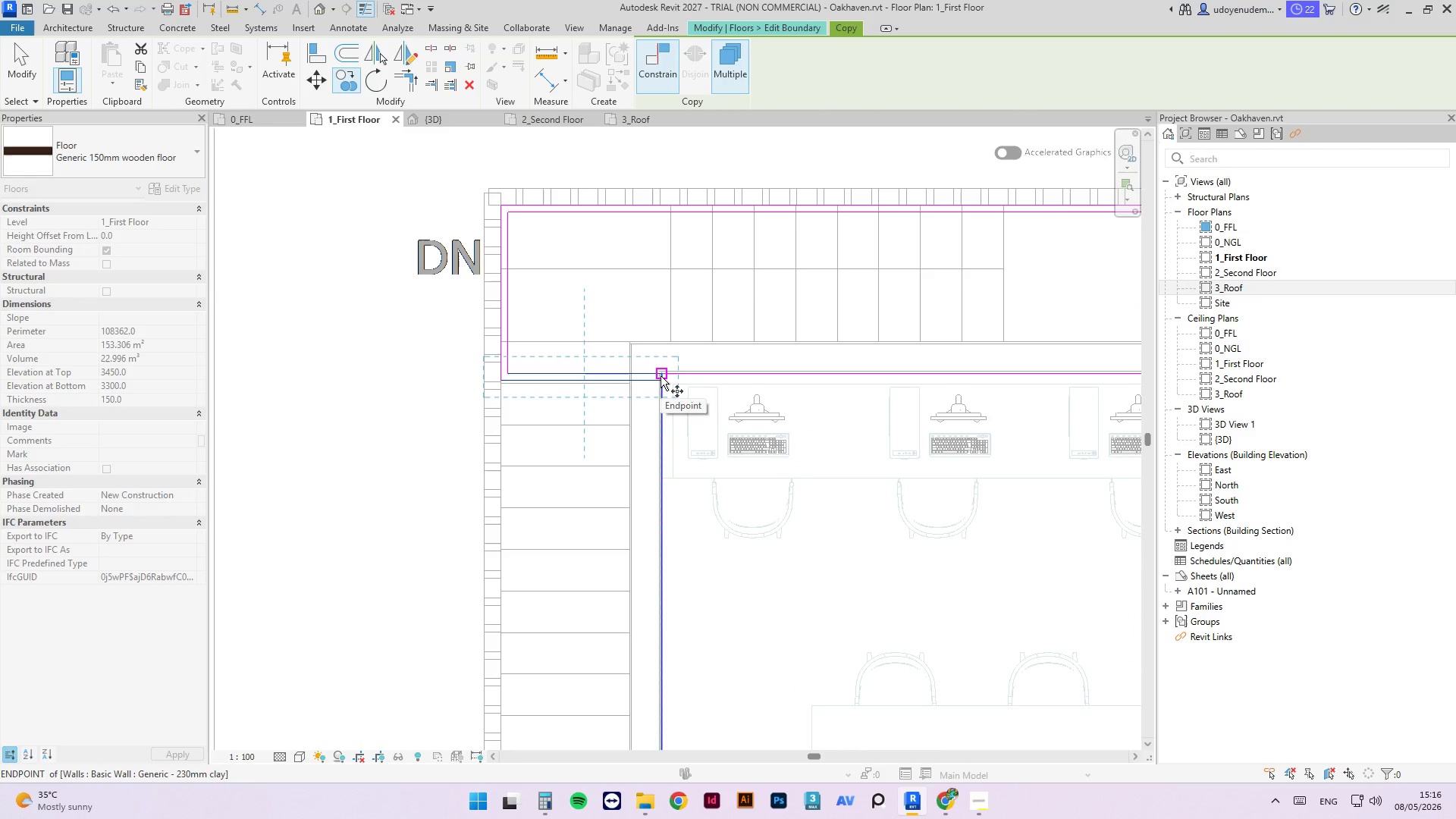 
left_click([661, 376])
 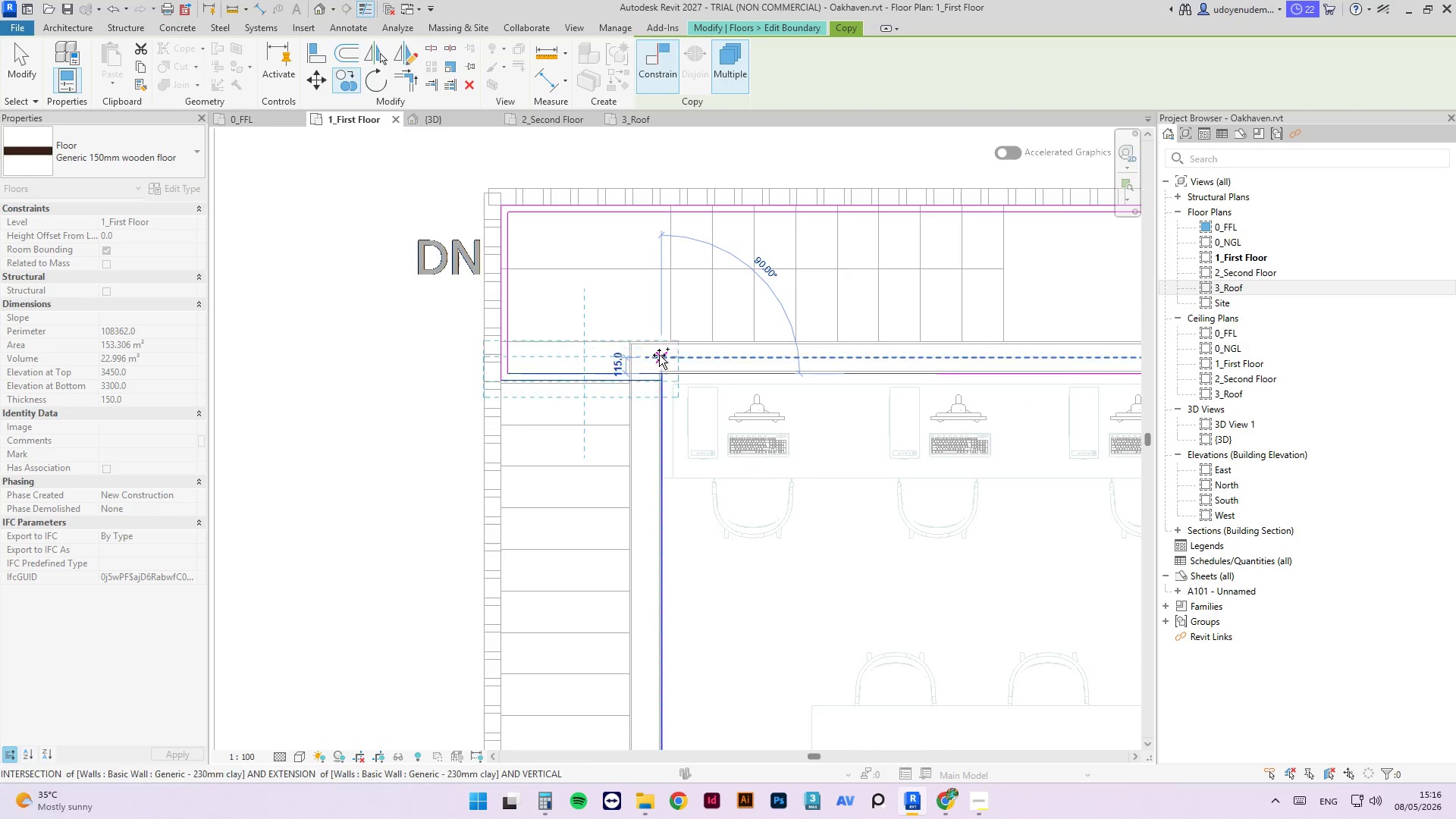 
scroll: coordinate [672, 326], scroll_direction: down, amount: 10.0
 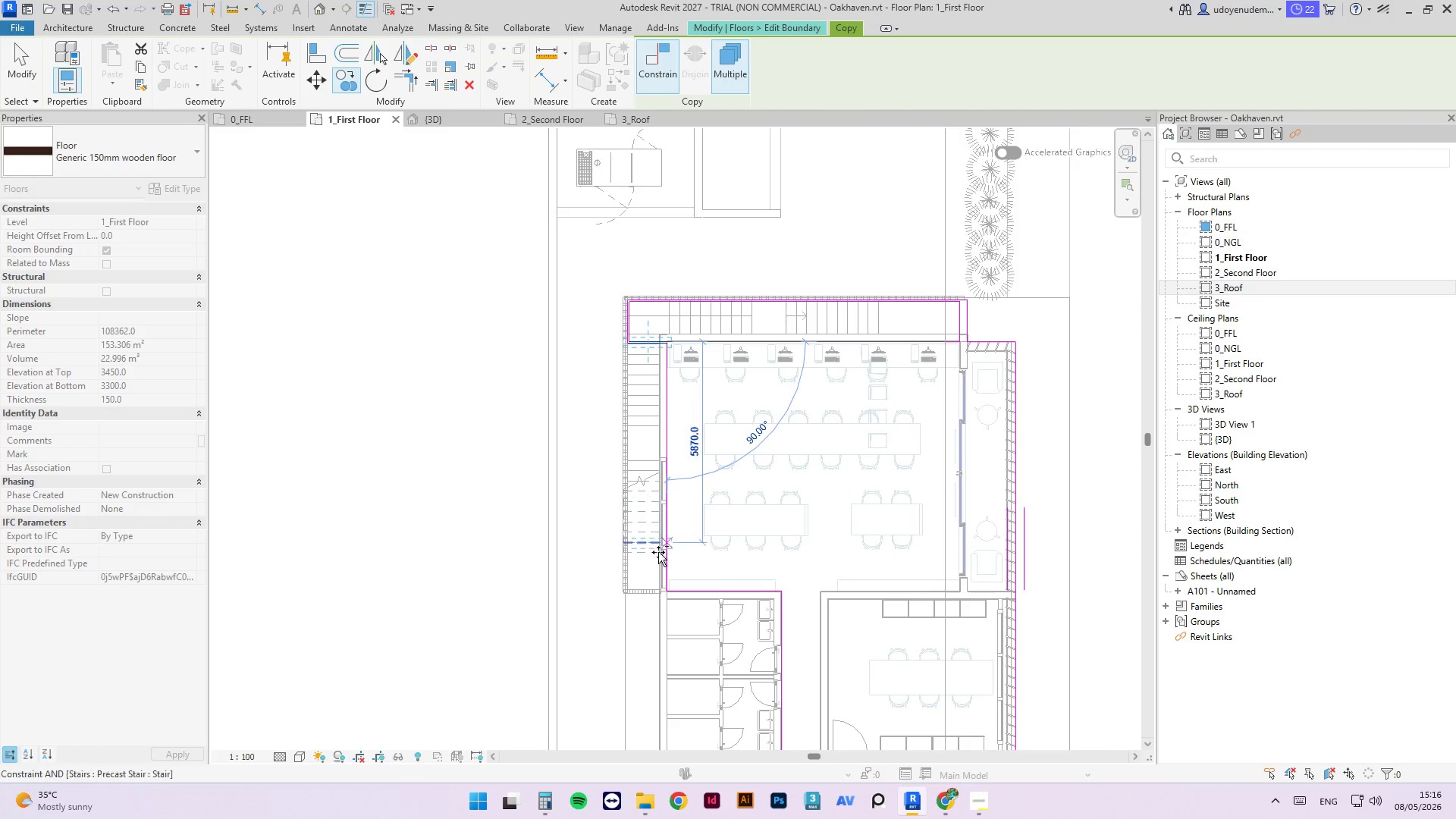 
scroll: coordinate [668, 619], scroll_direction: up, amount: 11.0
 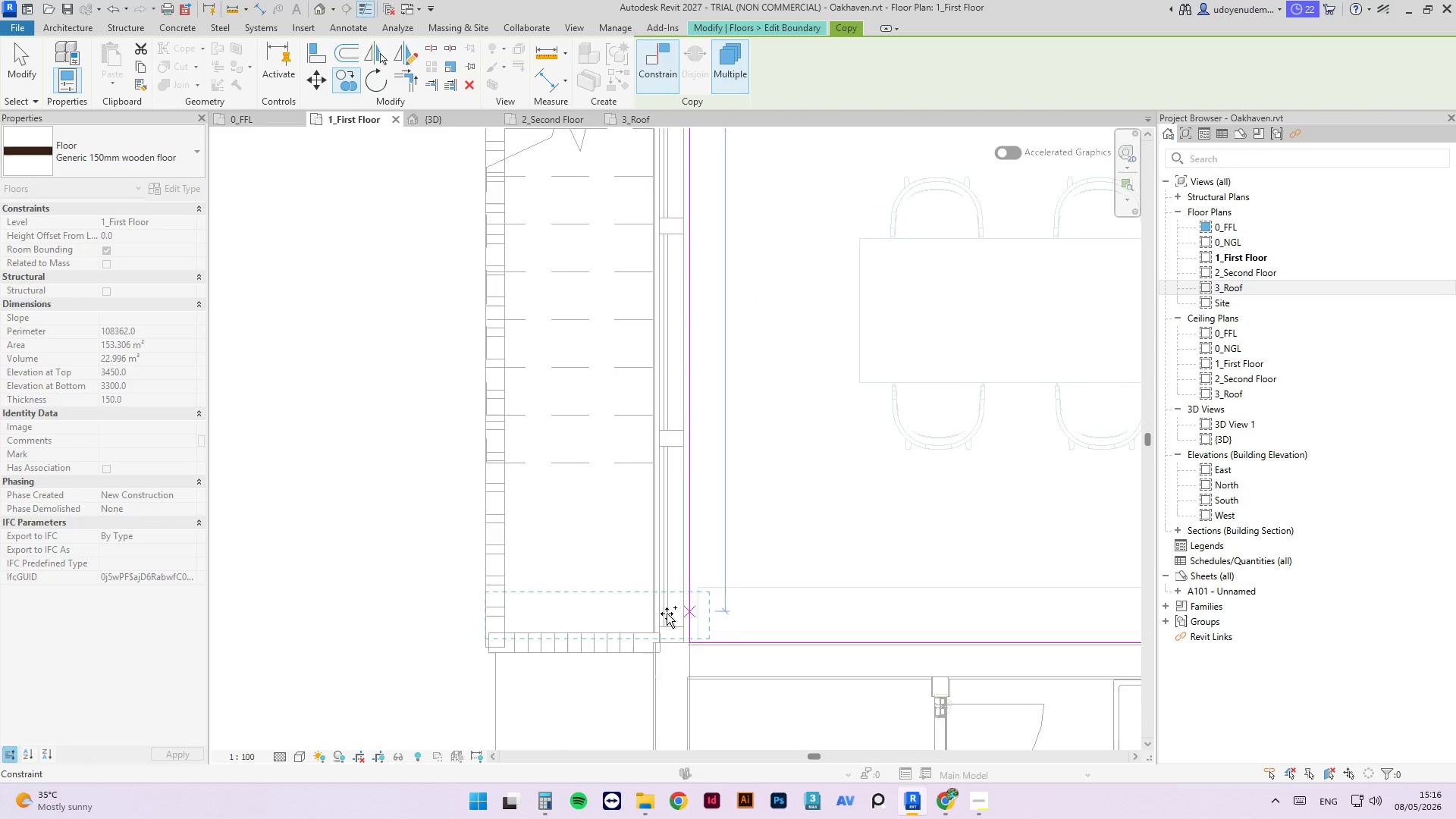 
left_click([654, 597])
 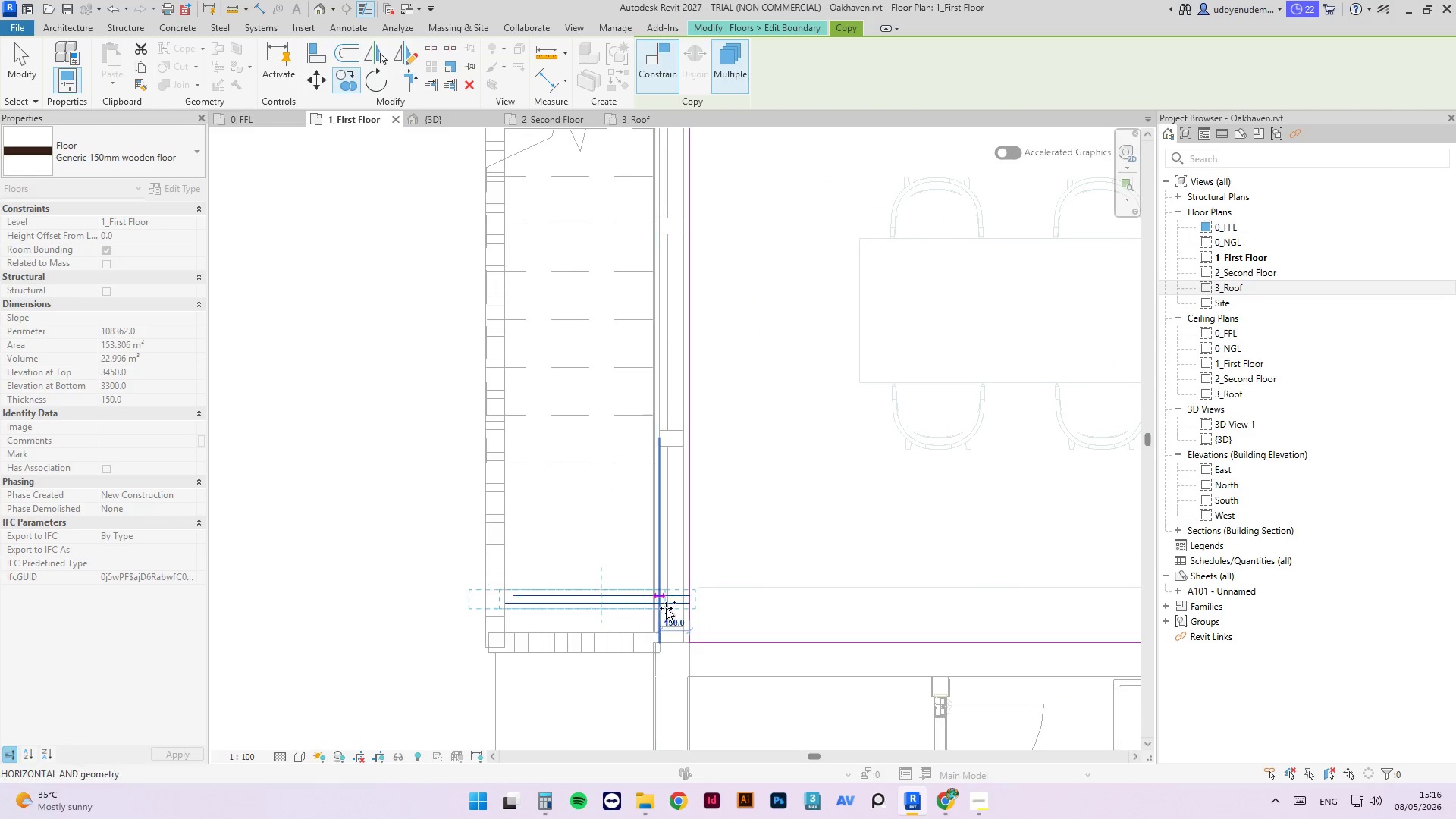 
scroll: coordinate [671, 613], scroll_direction: up, amount: 4.0
 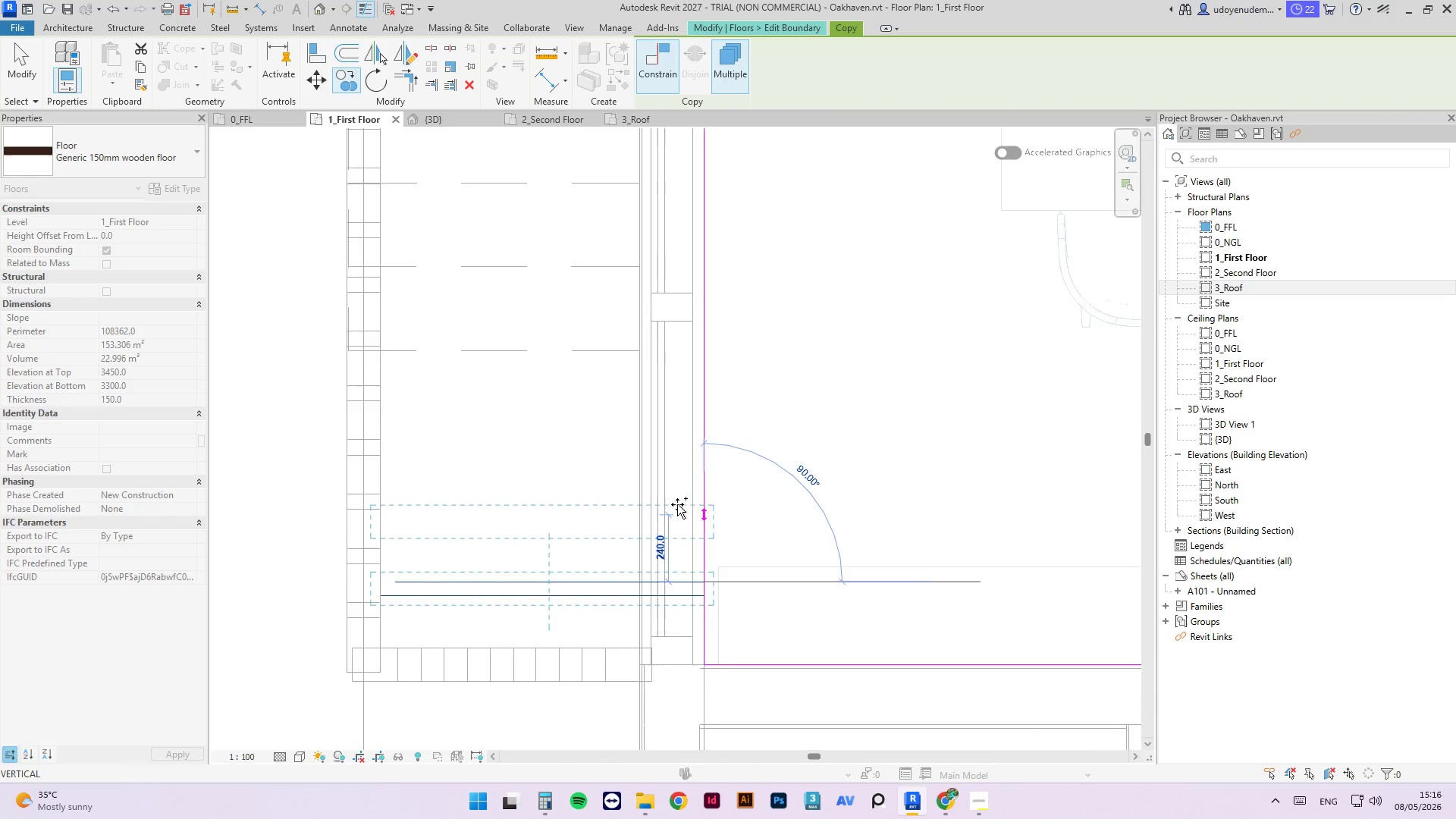 
scroll: coordinate [679, 496], scroll_direction: down, amount: 2.0
 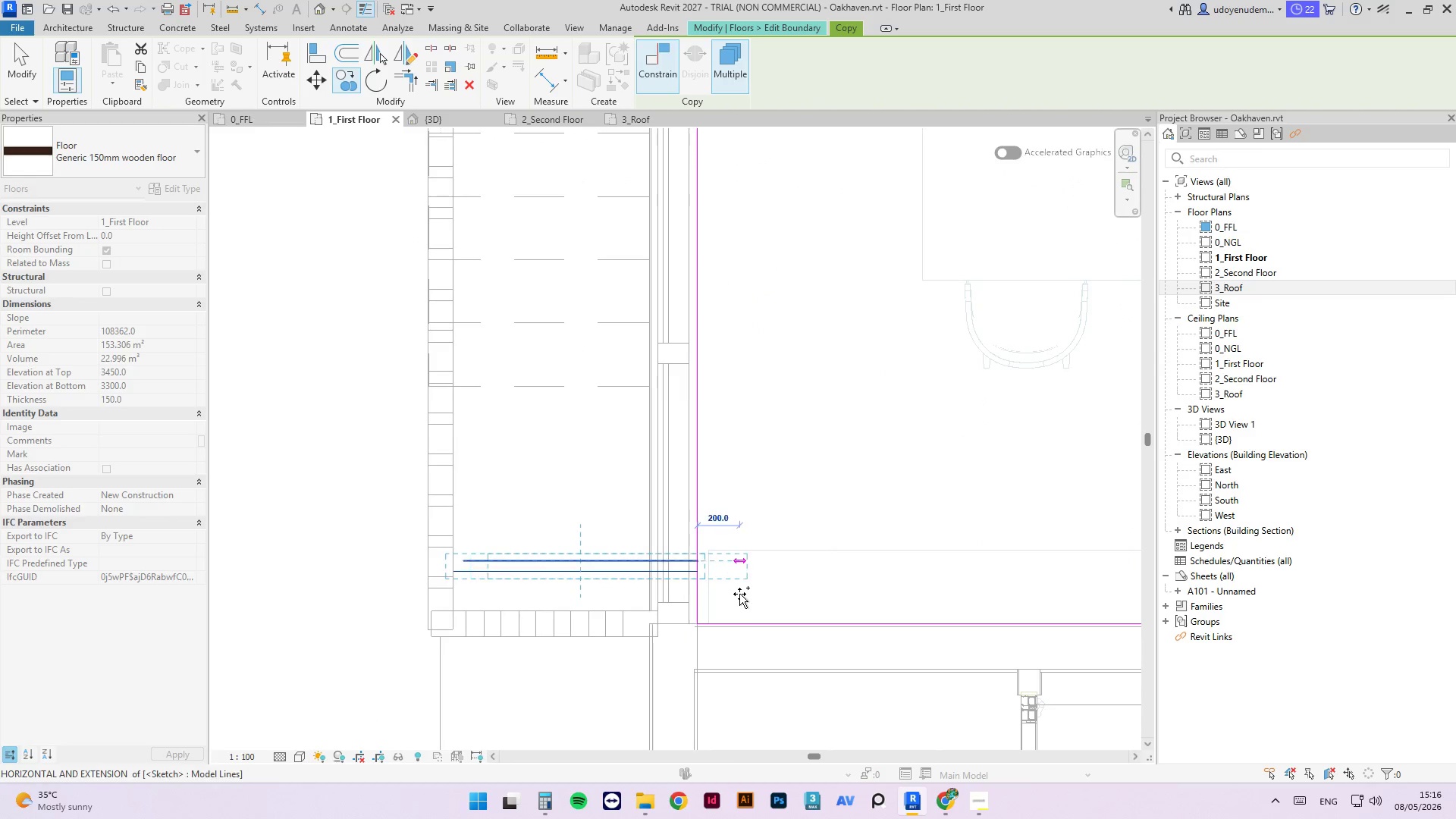 
hold_key(key=Escape, duration=2.84)
 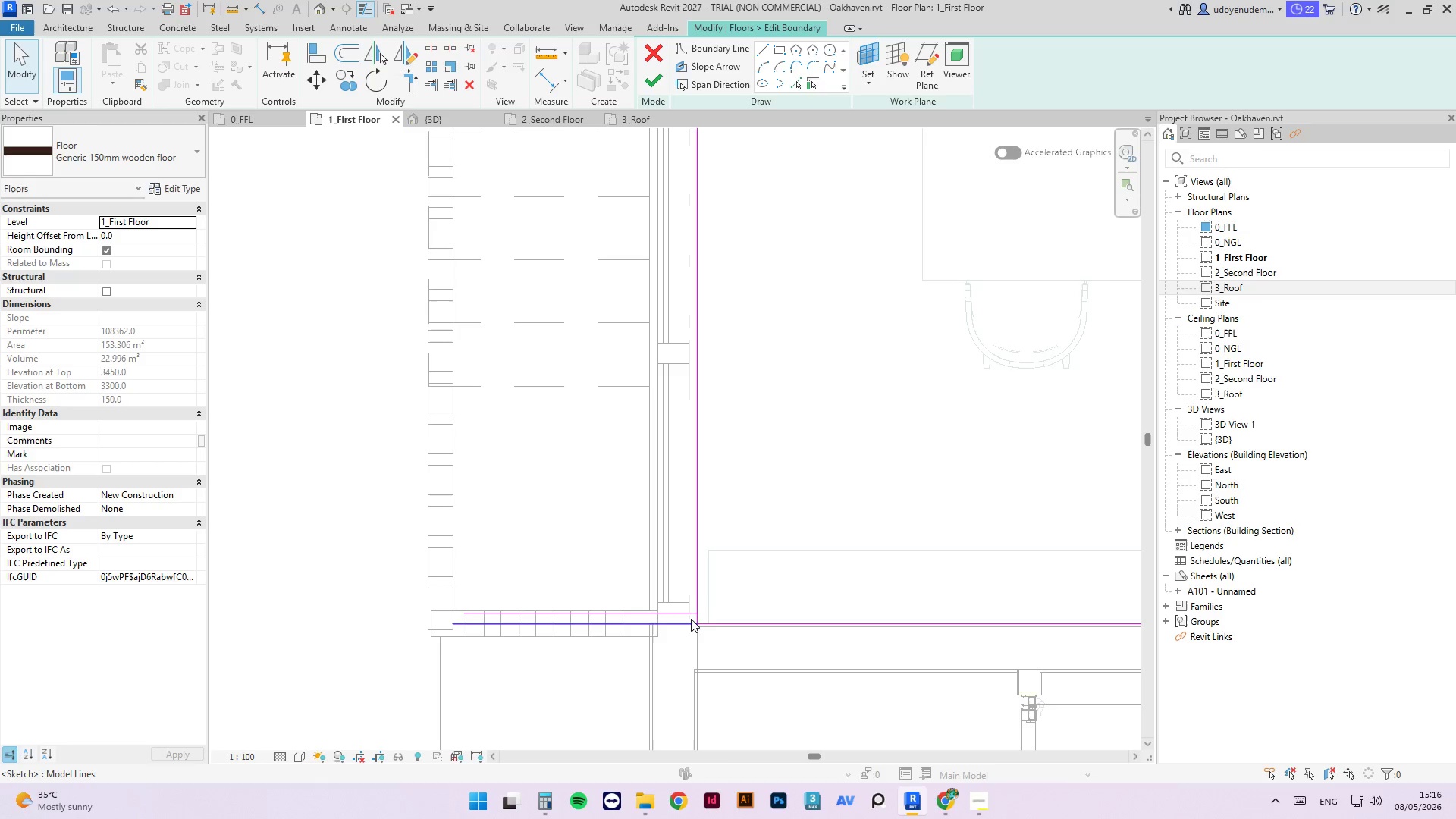 
left_click_drag(start_coordinate=[694, 573], to_coordinate=[691, 626])
 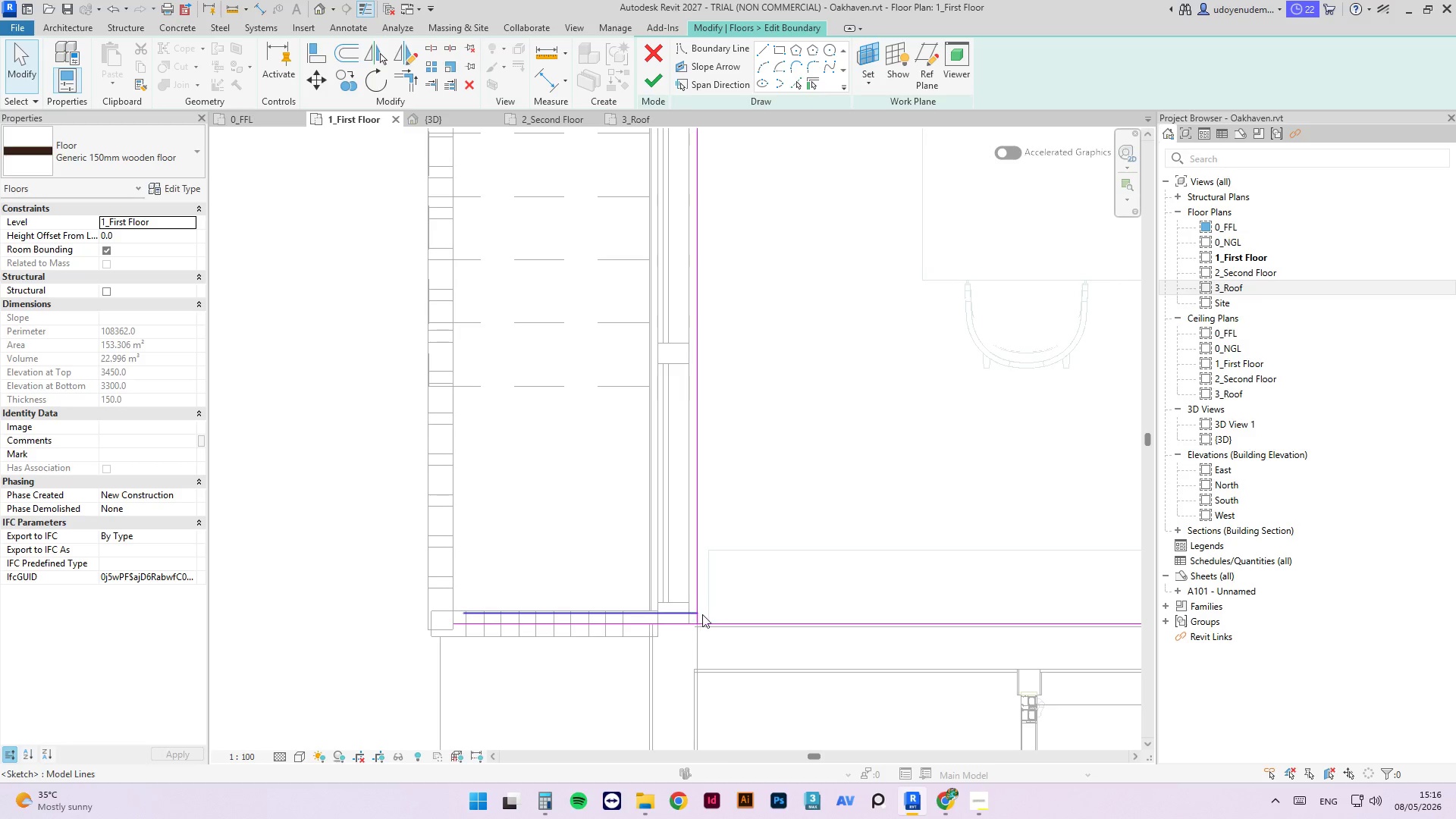 
left_click([696, 595])
 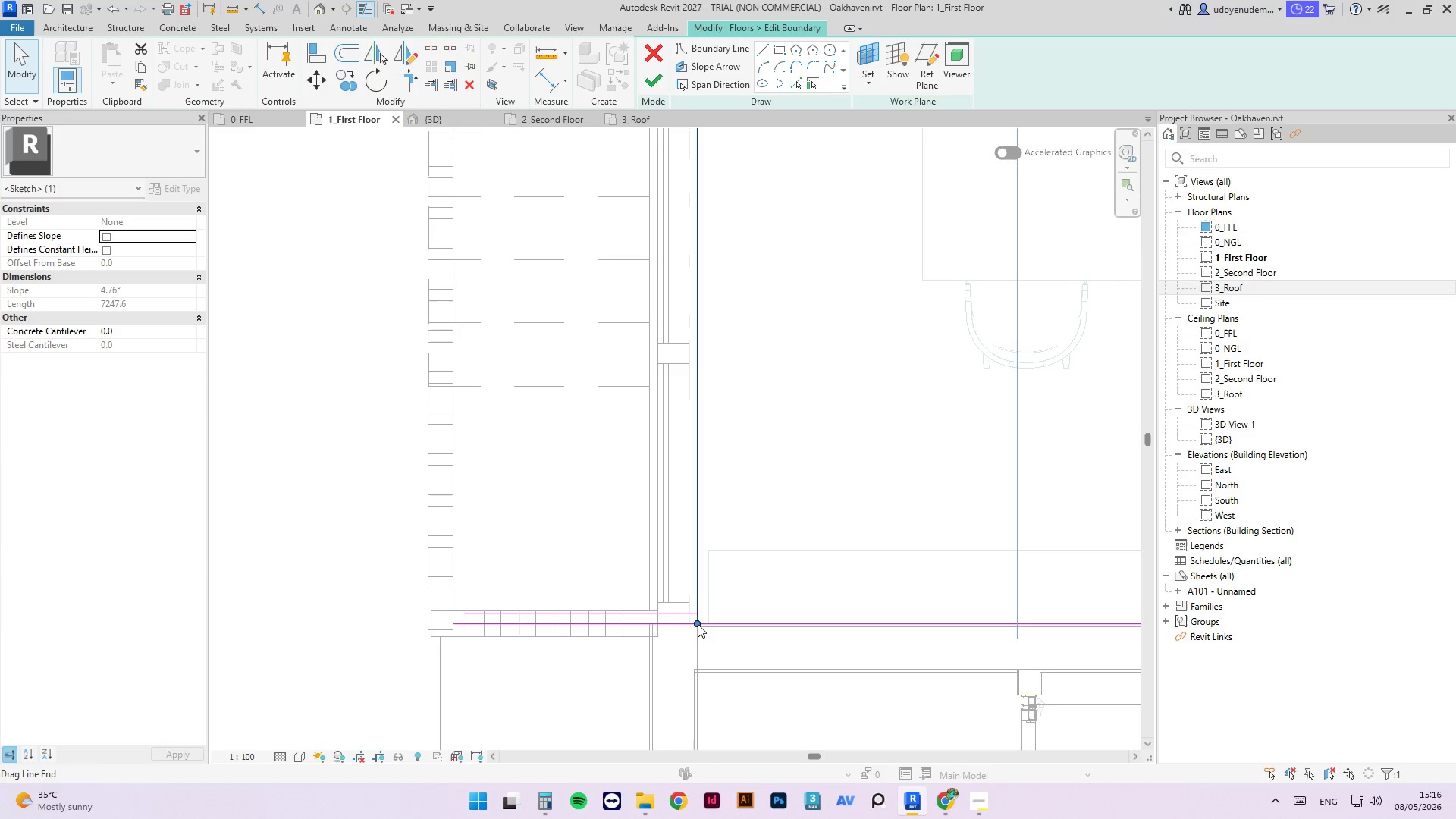 
left_click_drag(start_coordinate=[698, 623], to_coordinate=[698, 614])
 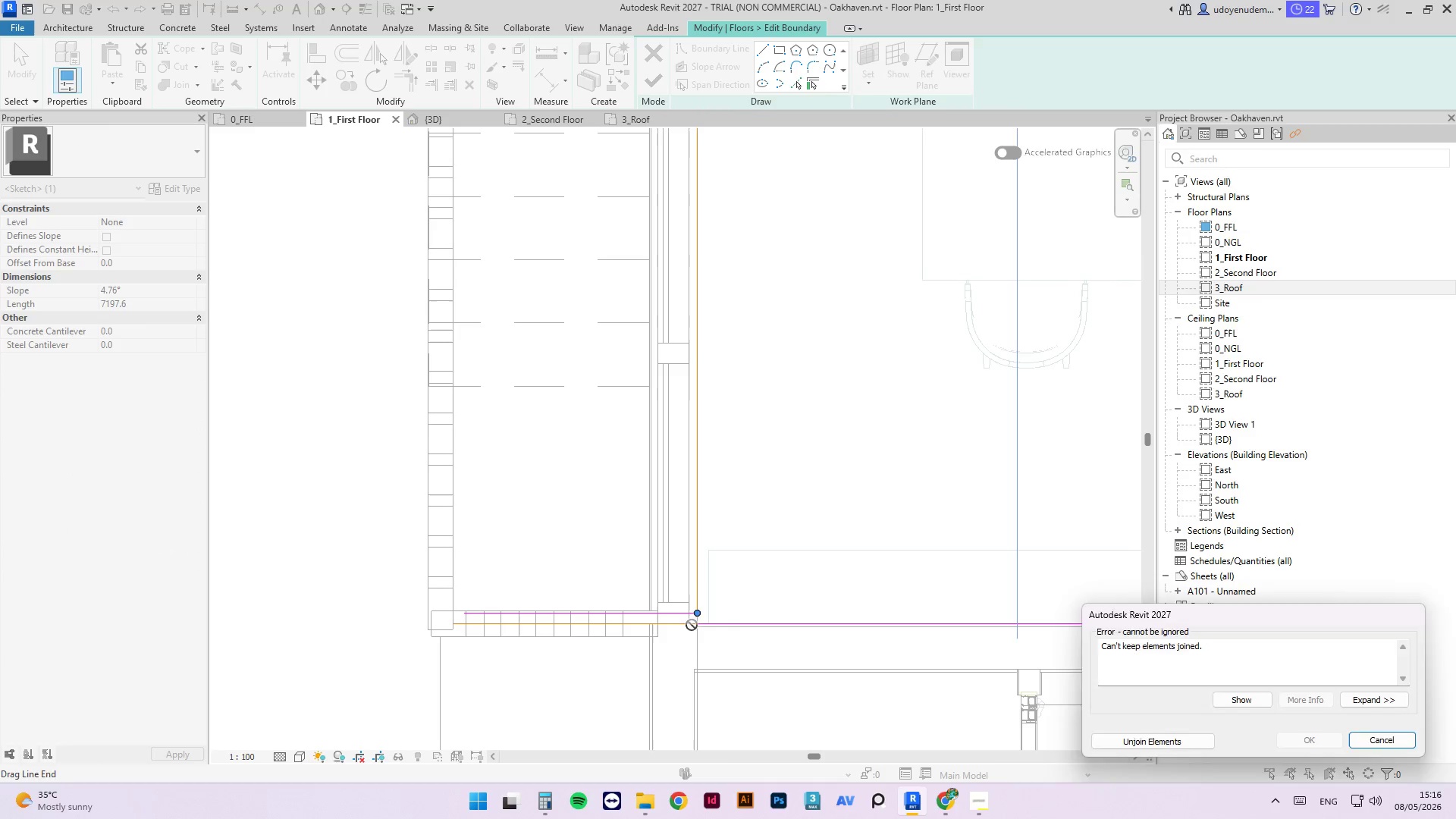 
key(Escape)
 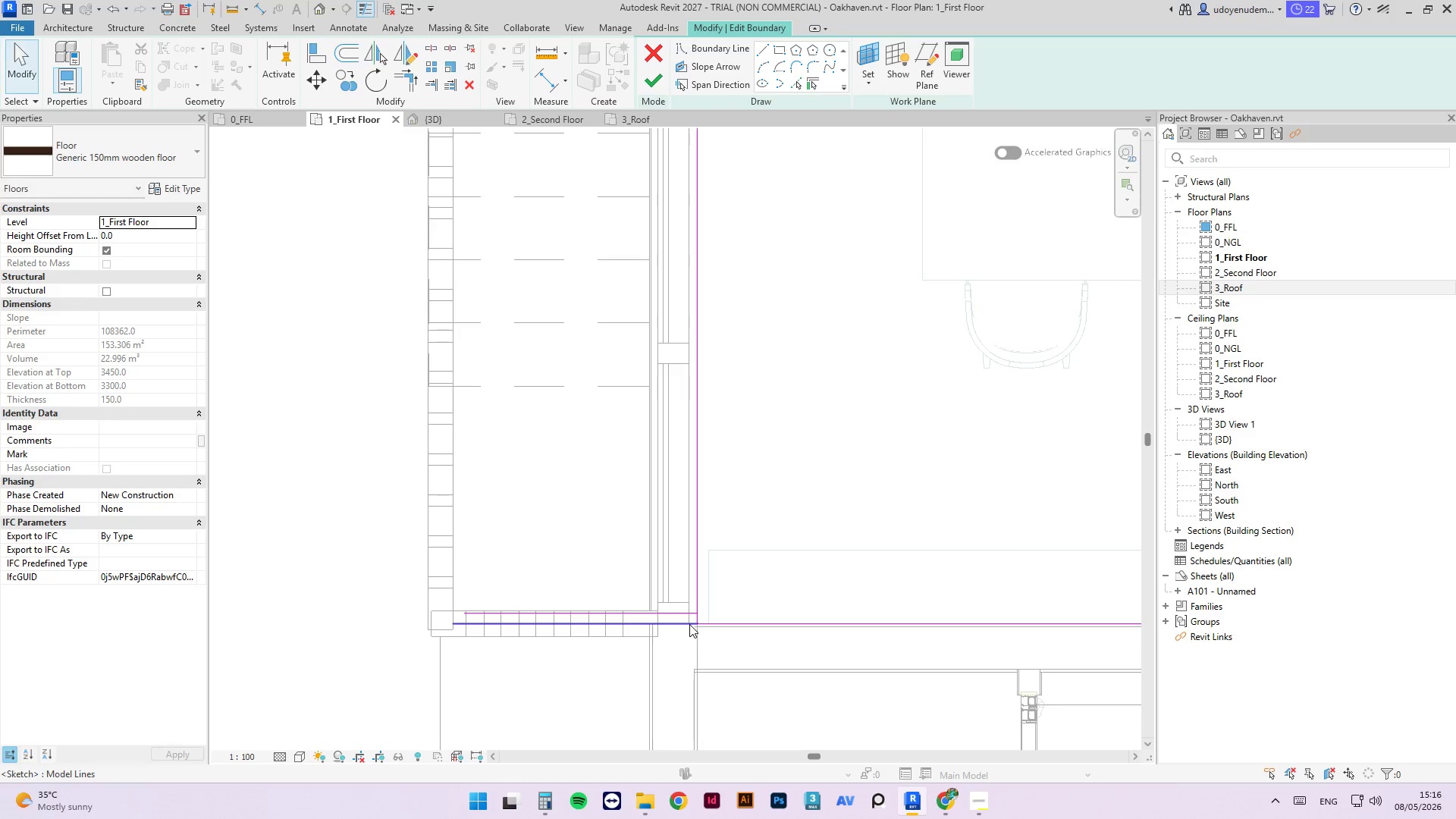 
left_click([689, 624])
 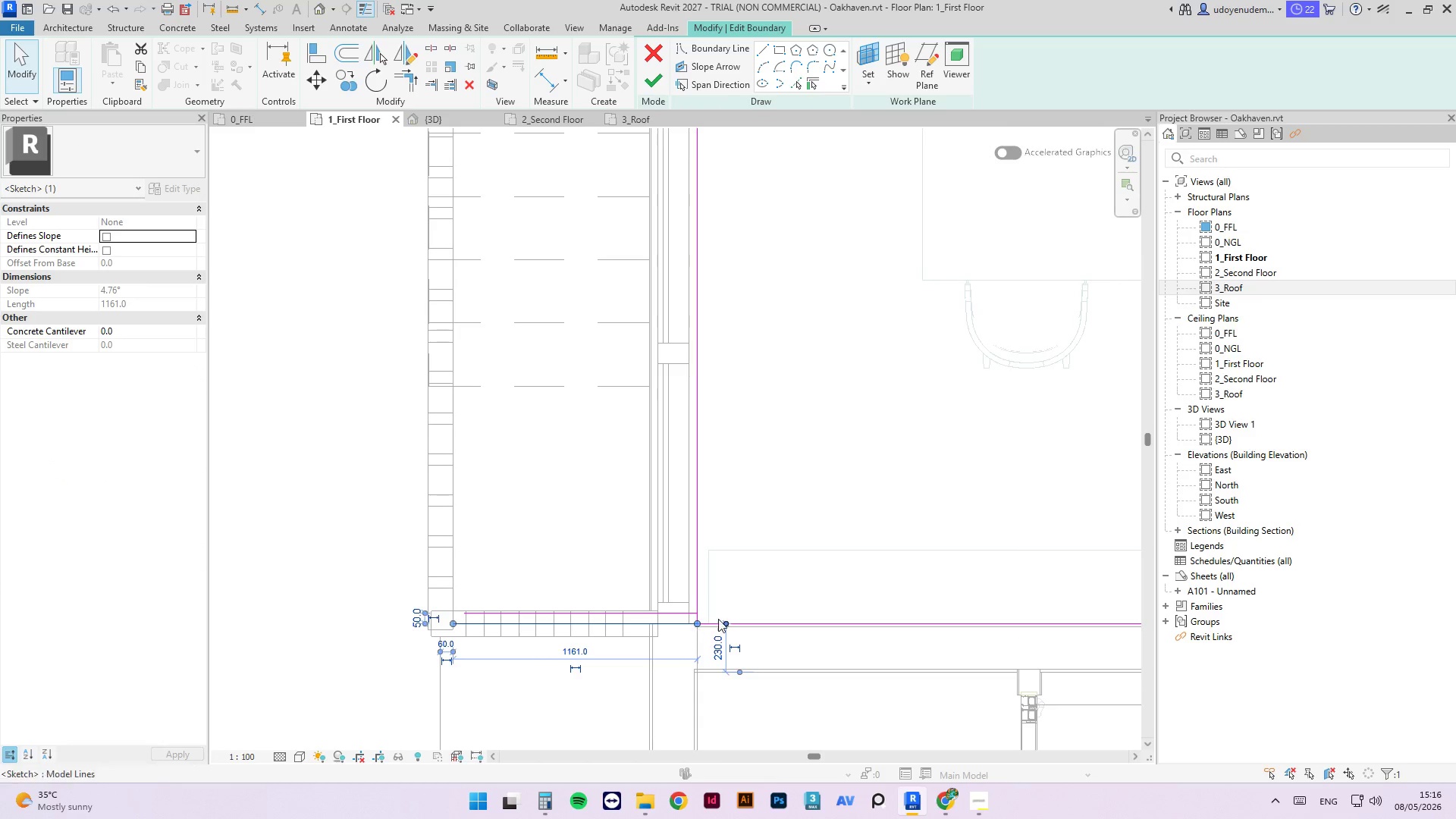 
key(Escape)
 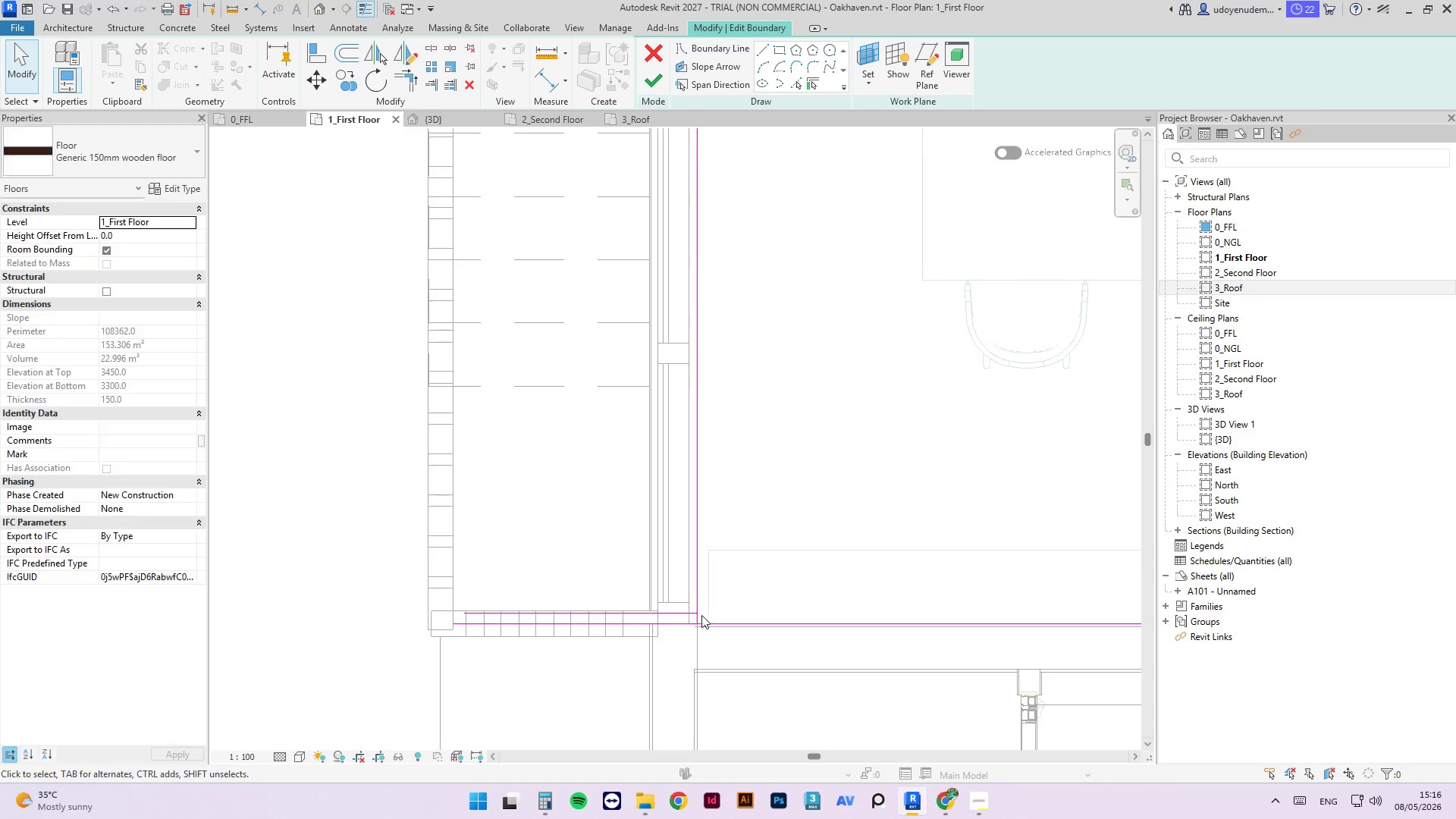 
left_click([704, 621])
 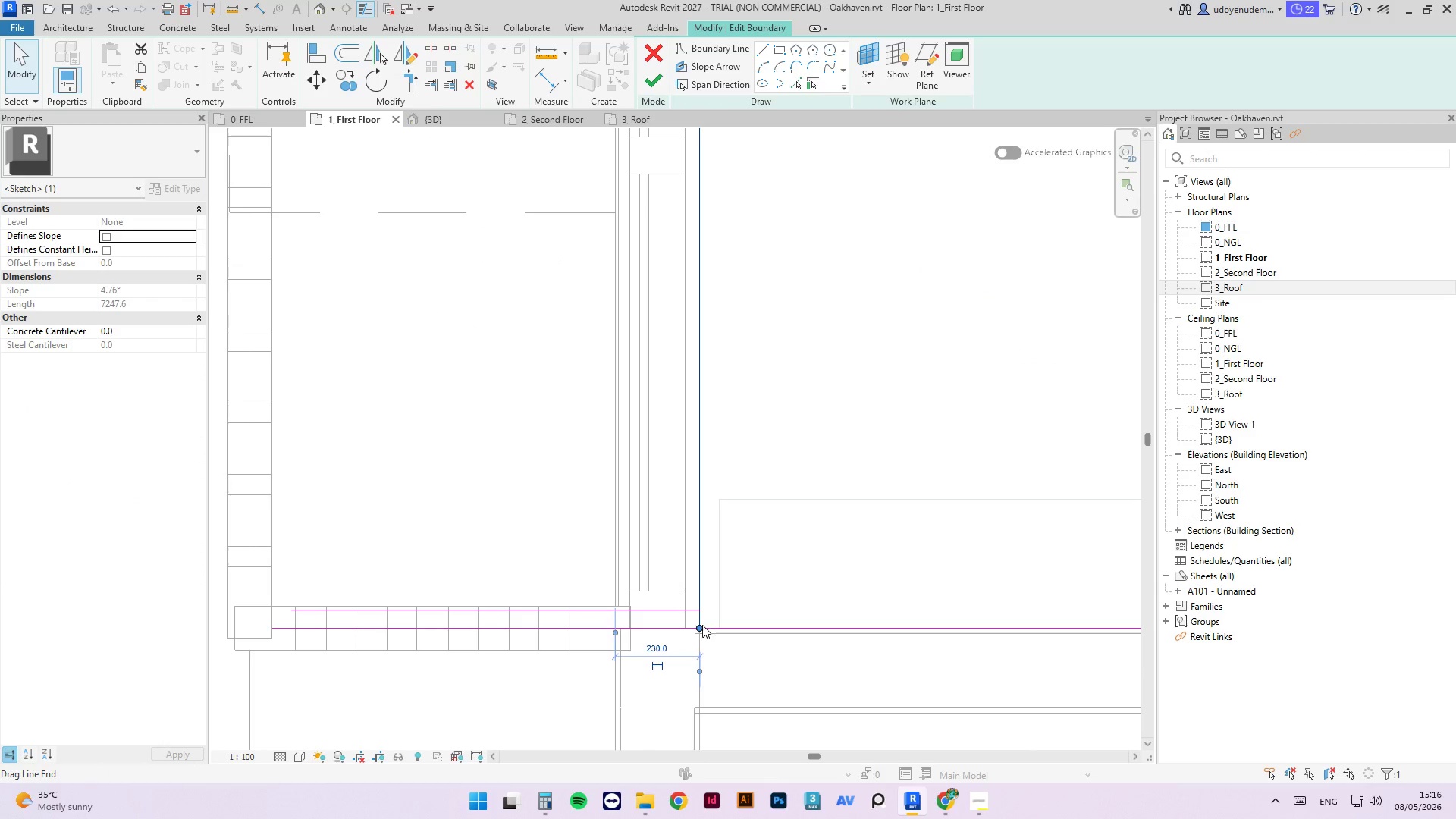 
scroll: coordinate [691, 619], scroll_direction: up, amount: 4.0
 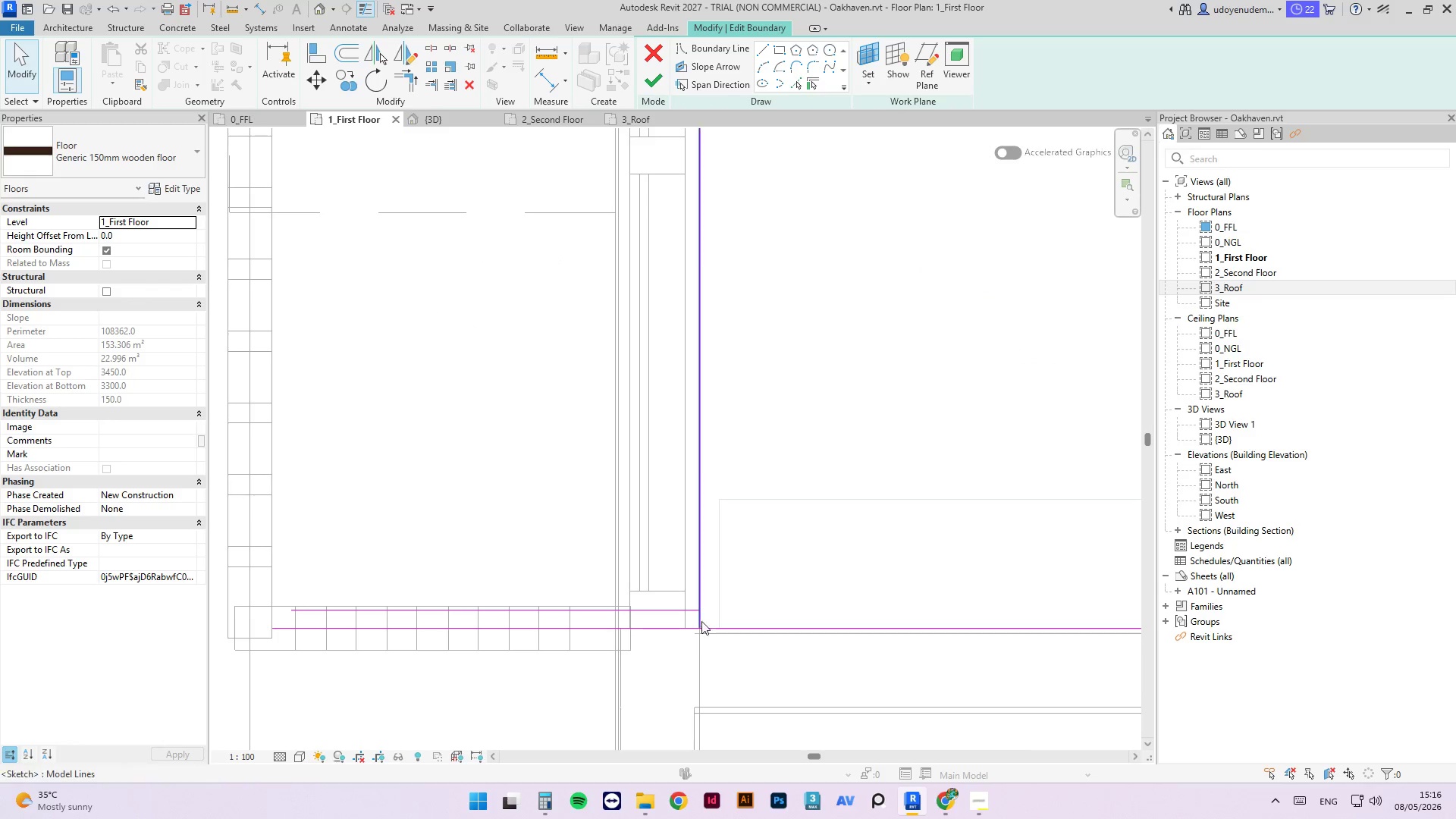 
left_click_drag(start_coordinate=[702, 625], to_coordinate=[701, 610])
 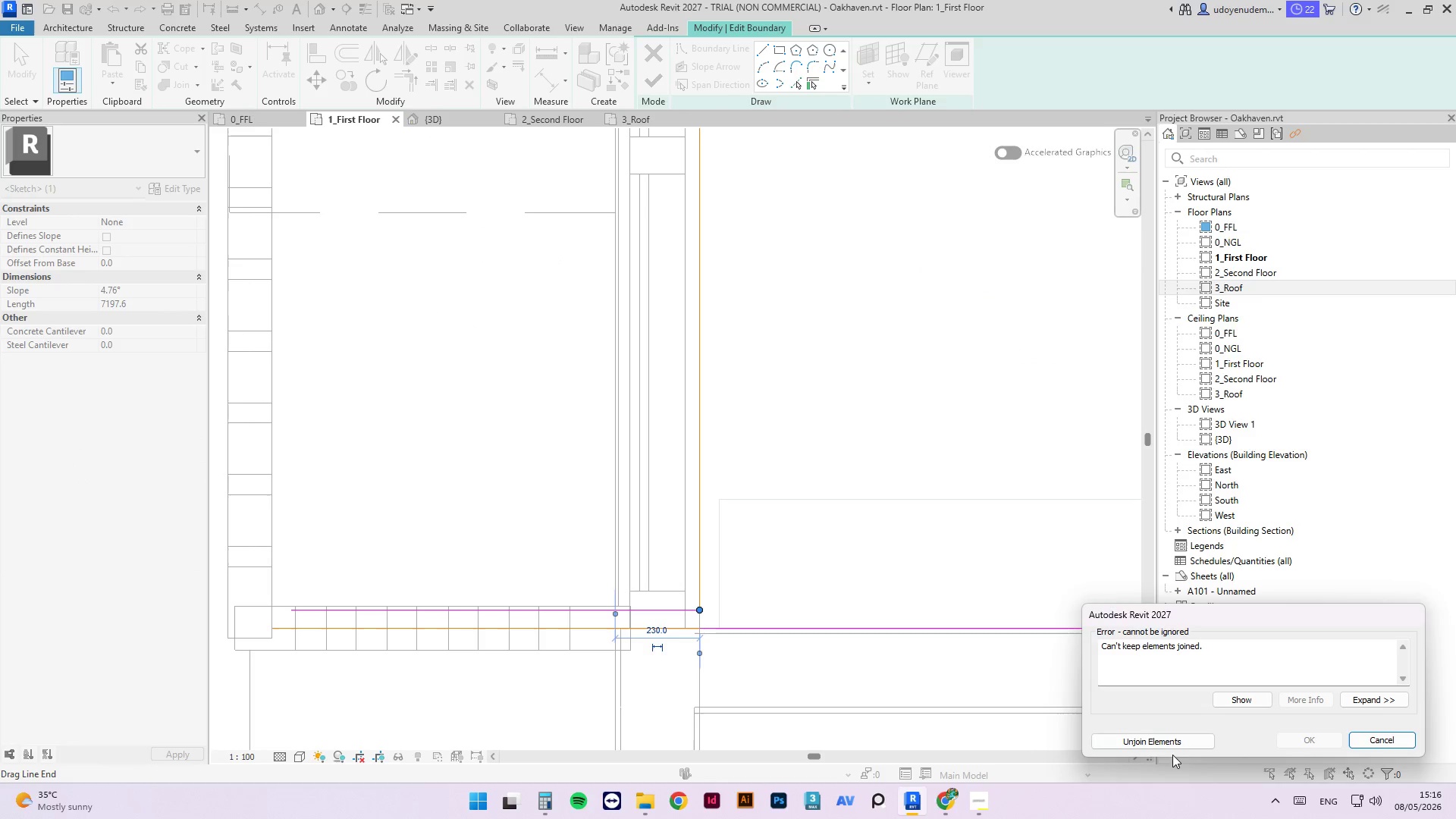 
left_click([1166, 740])
 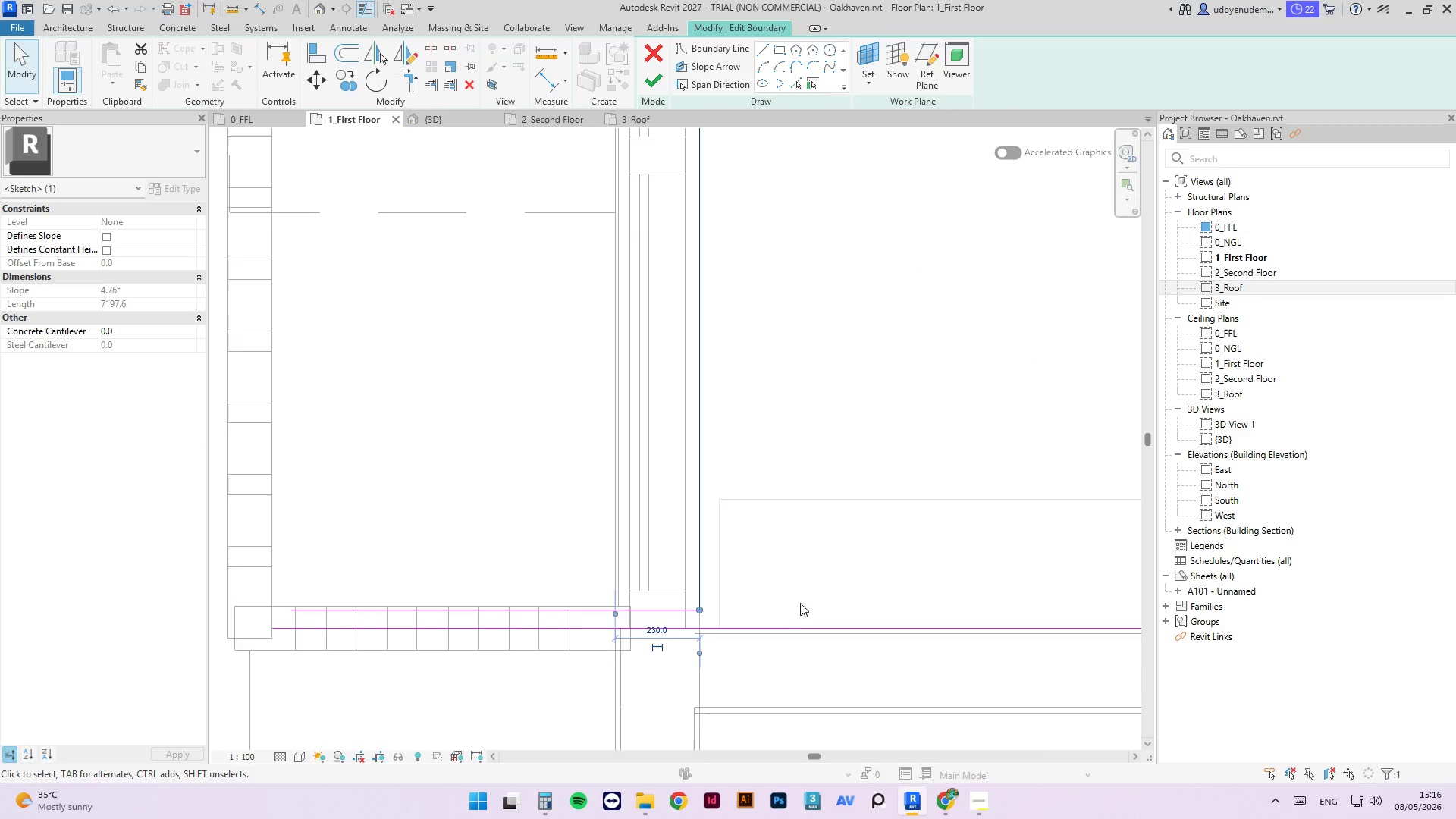 
key(Escape)
 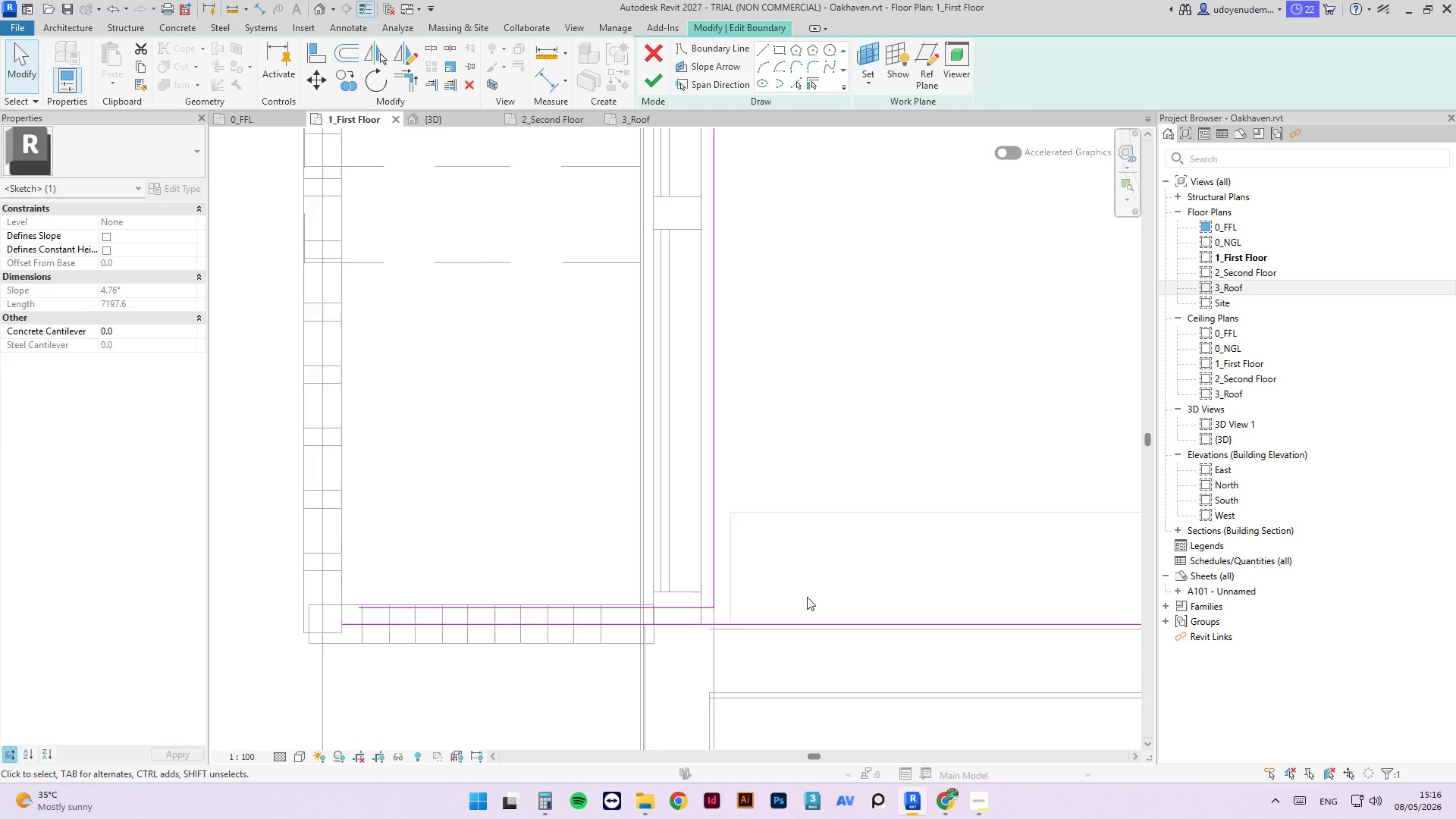 
left_click([698, 620])
 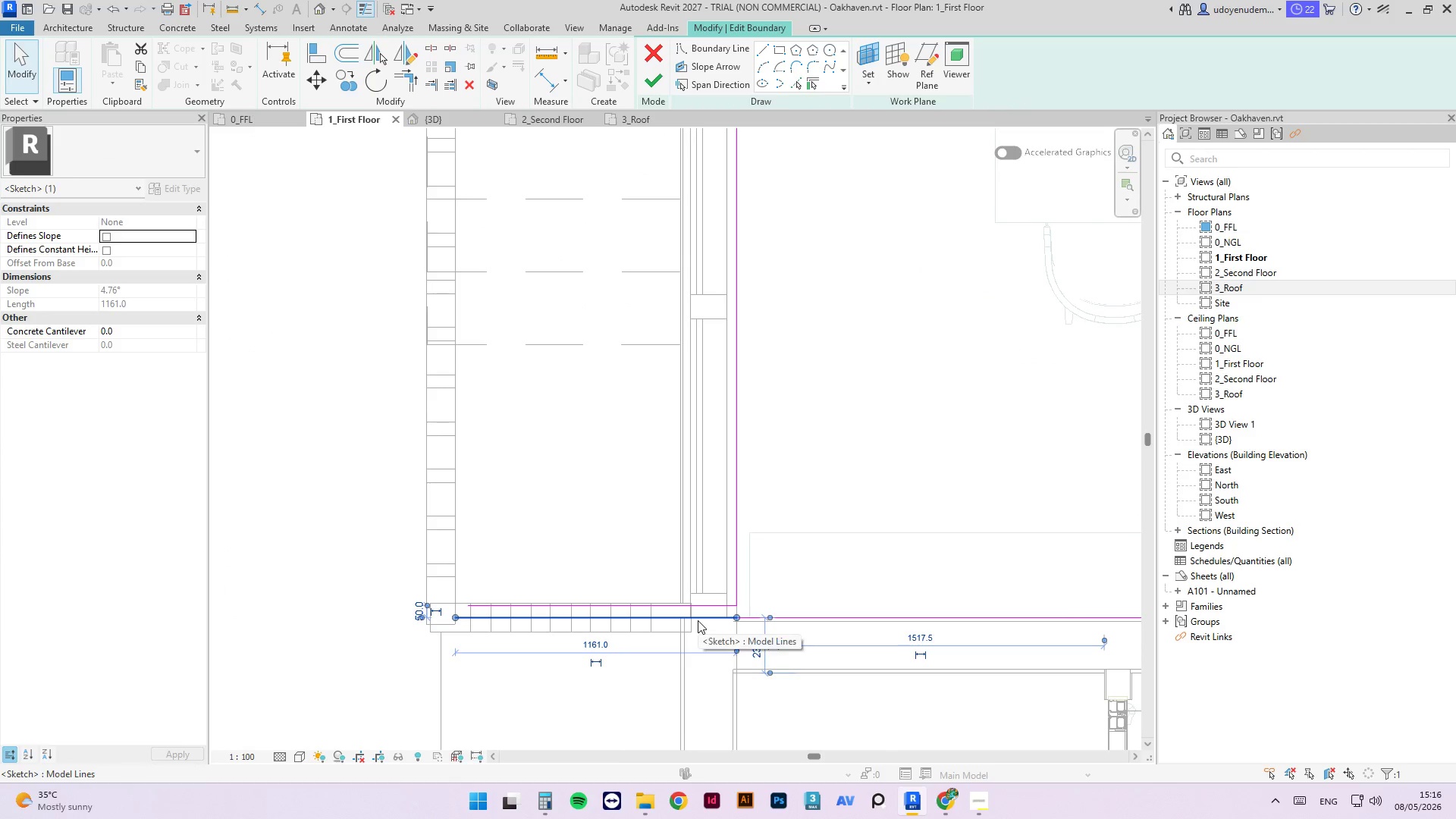 
scroll: coordinate [807, 597], scroll_direction: down, amount: 3.0
 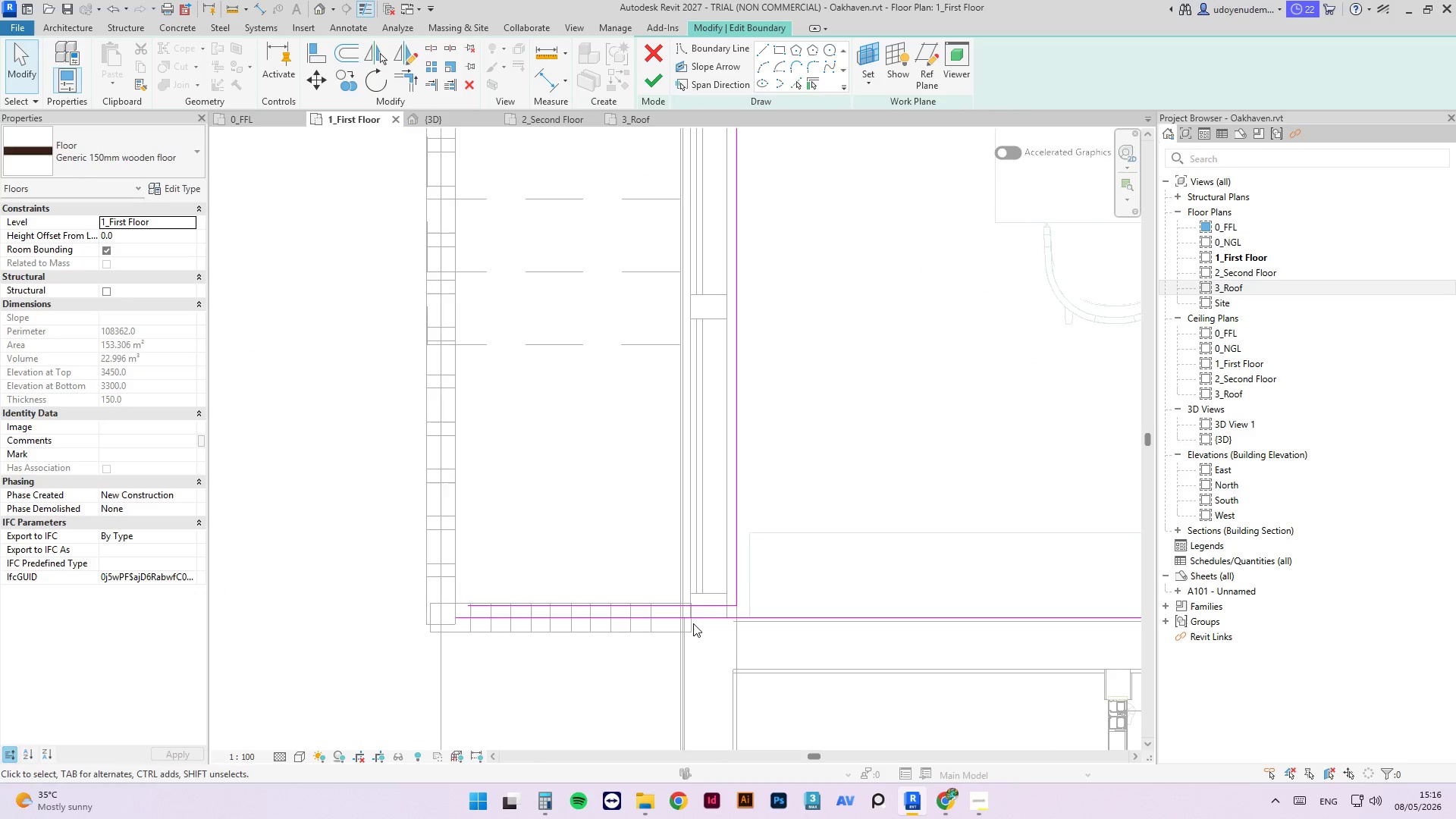 
key(Delete)
 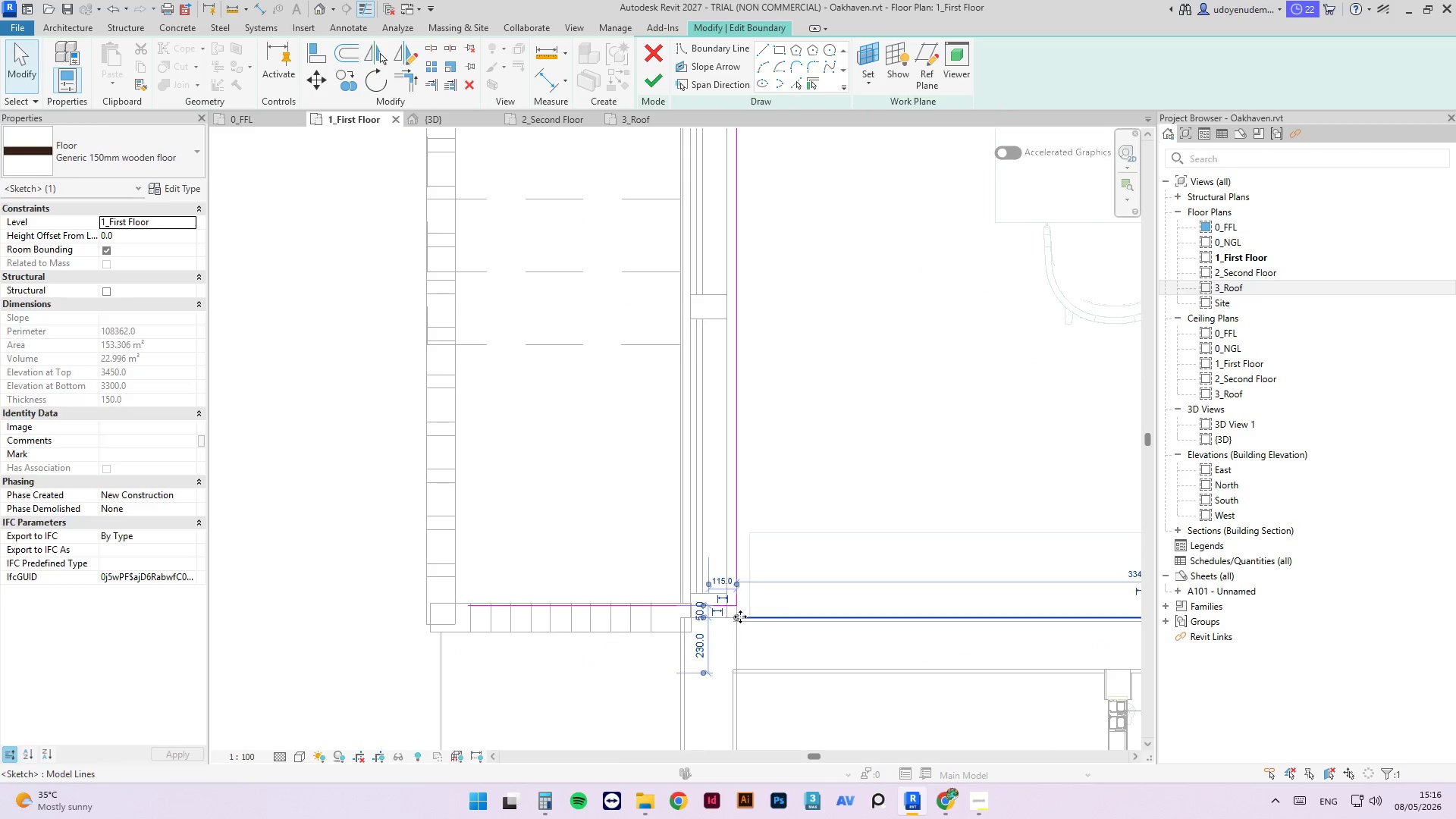 
left_click_drag(start_coordinate=[738, 617], to_coordinate=[457, 617])
 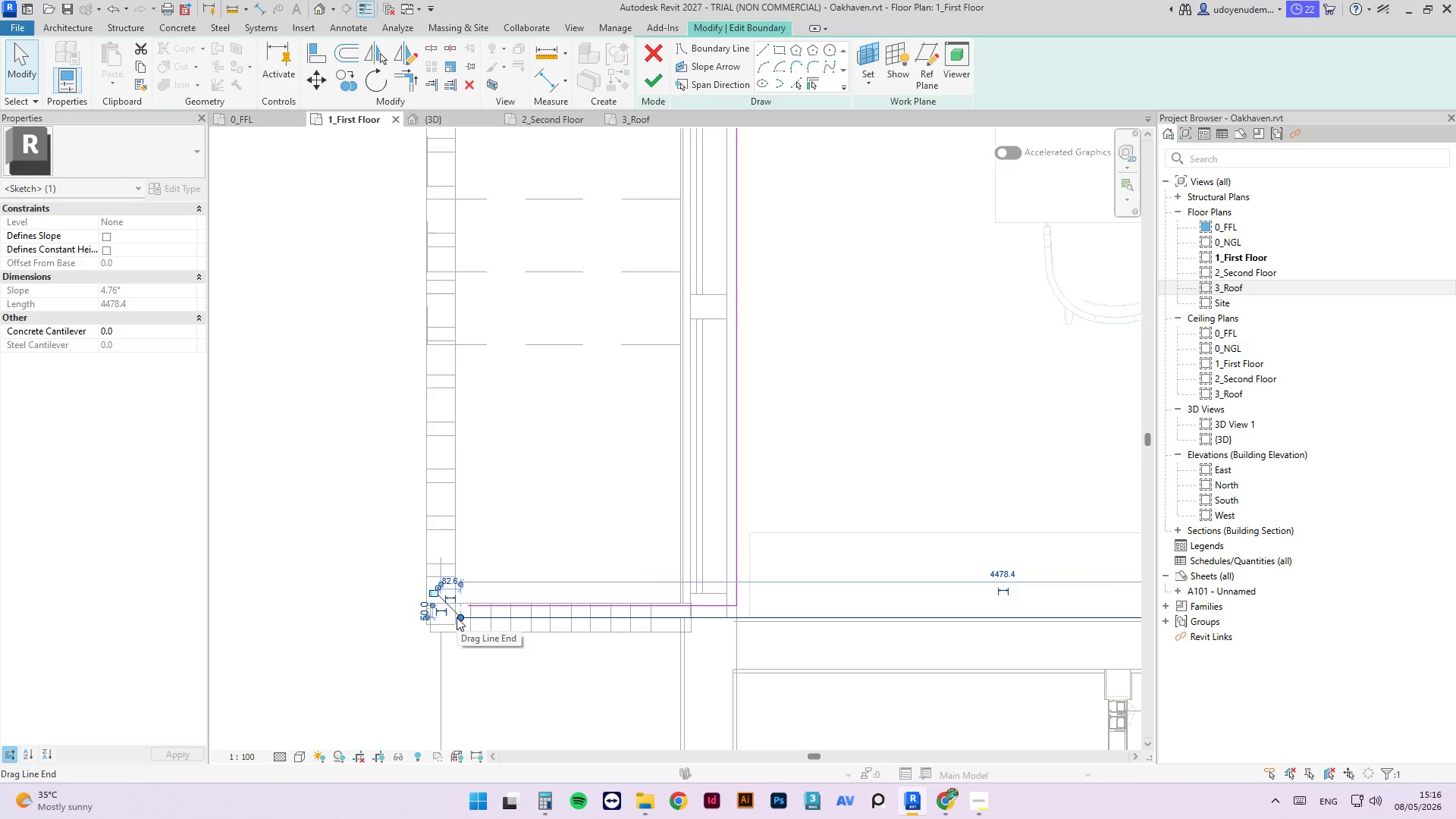 
key(Control+Z)
 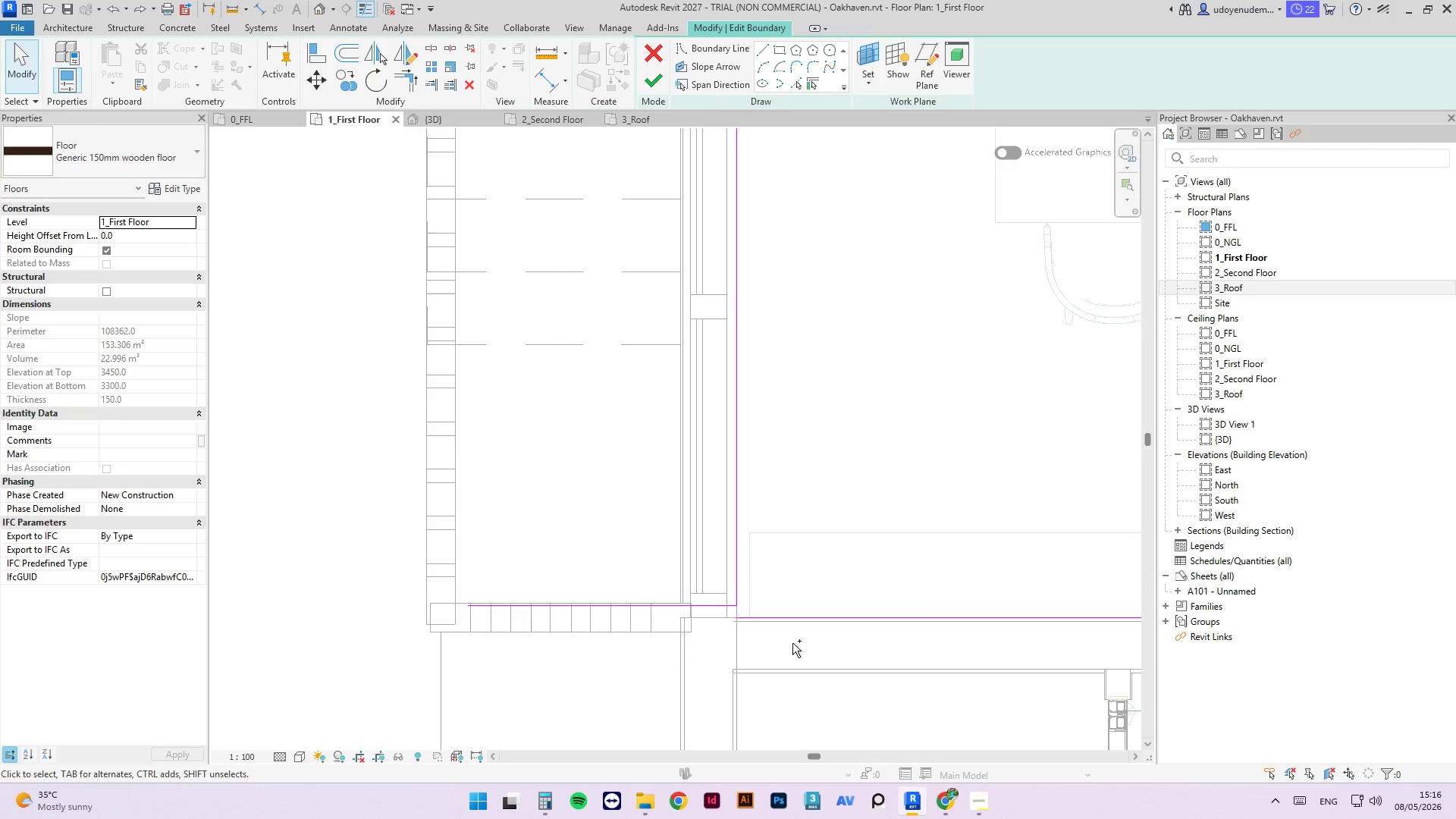 
key(Control+Z)
 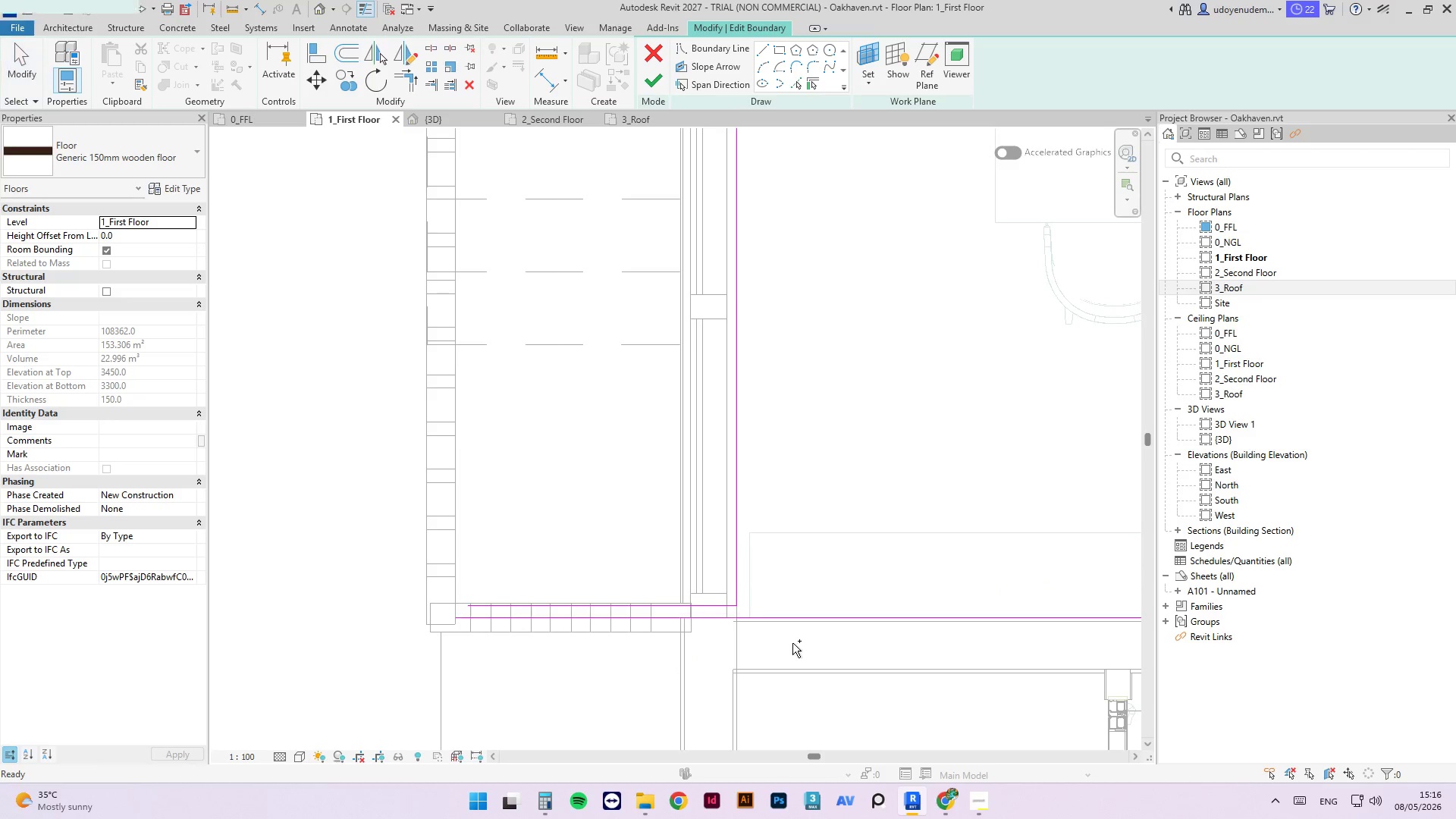 
key(Control+Z)
 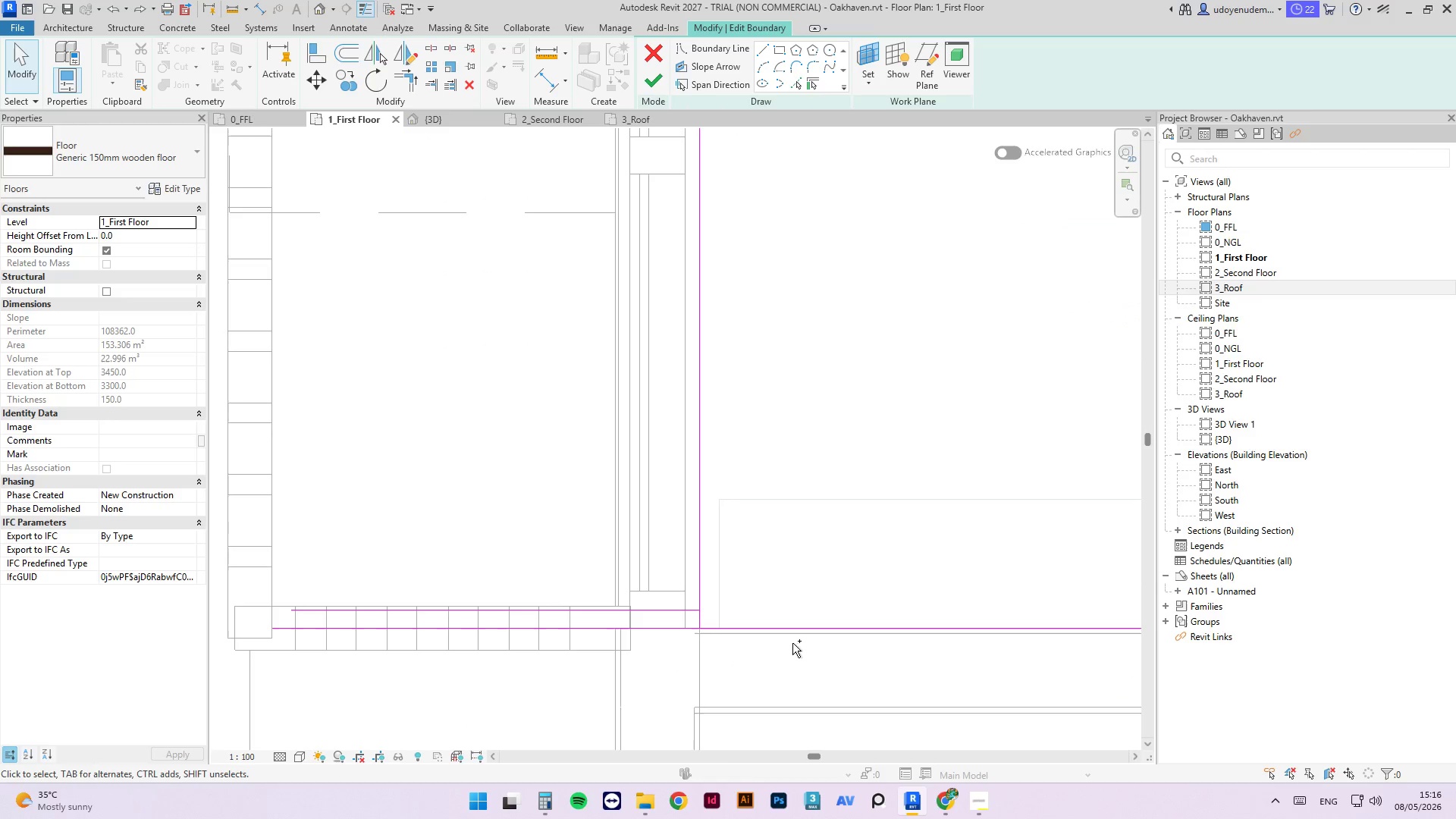 
key(Control+Z)
 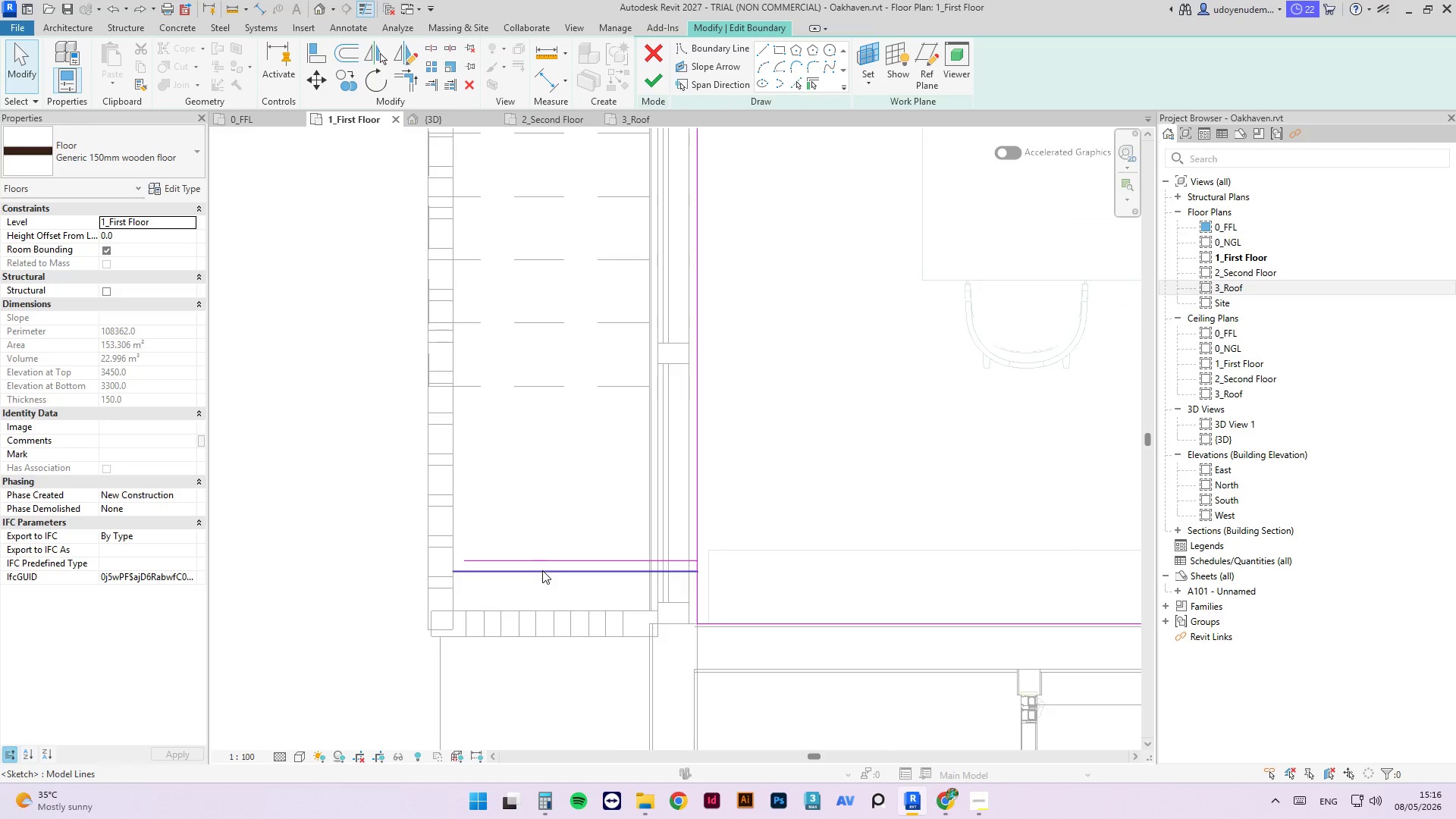 
left_click_drag(start_coordinate=[575, 523], to_coordinate=[518, 594])
 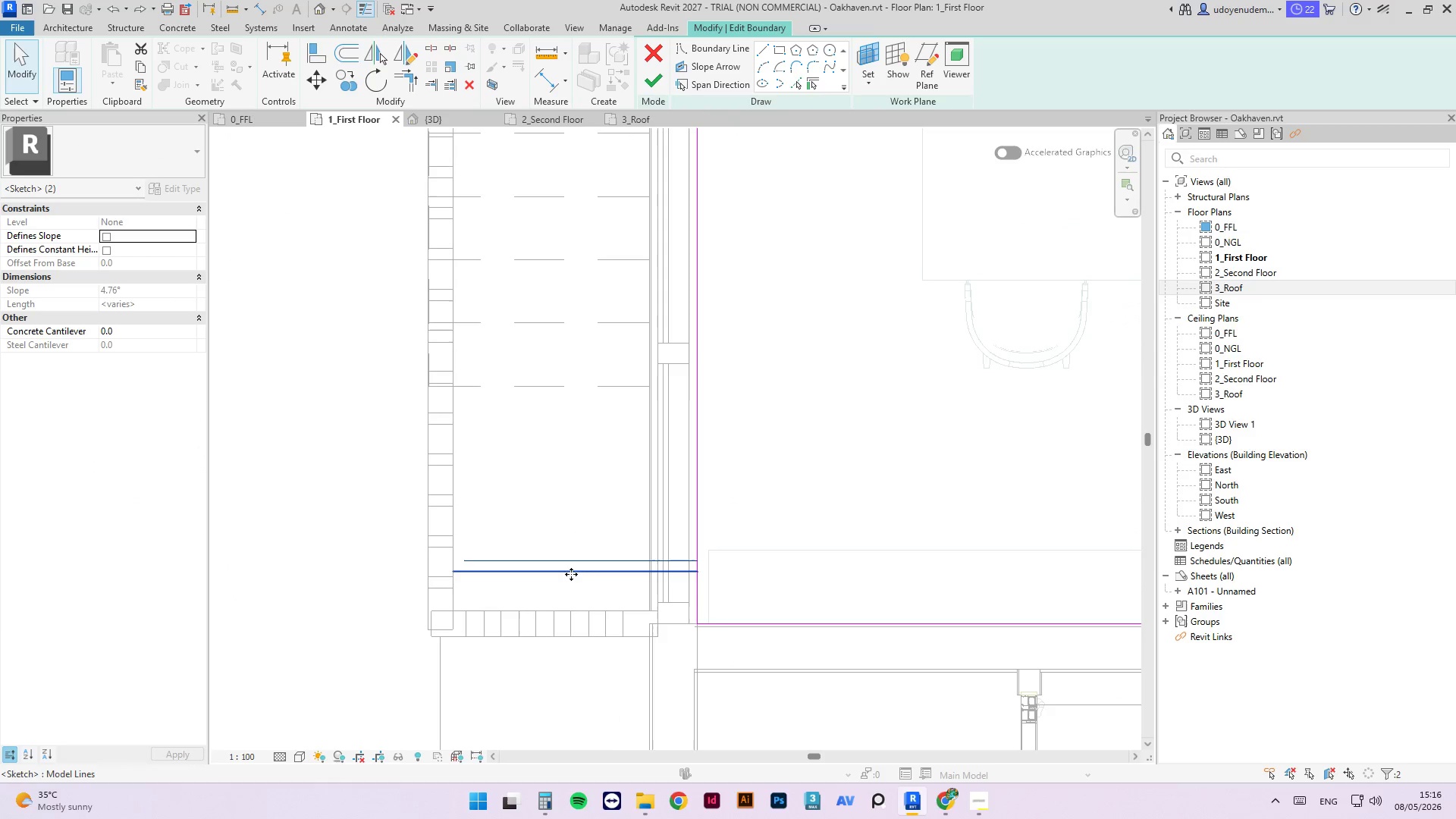 
left_click_drag(start_coordinate=[571, 574], to_coordinate=[567, 613])
 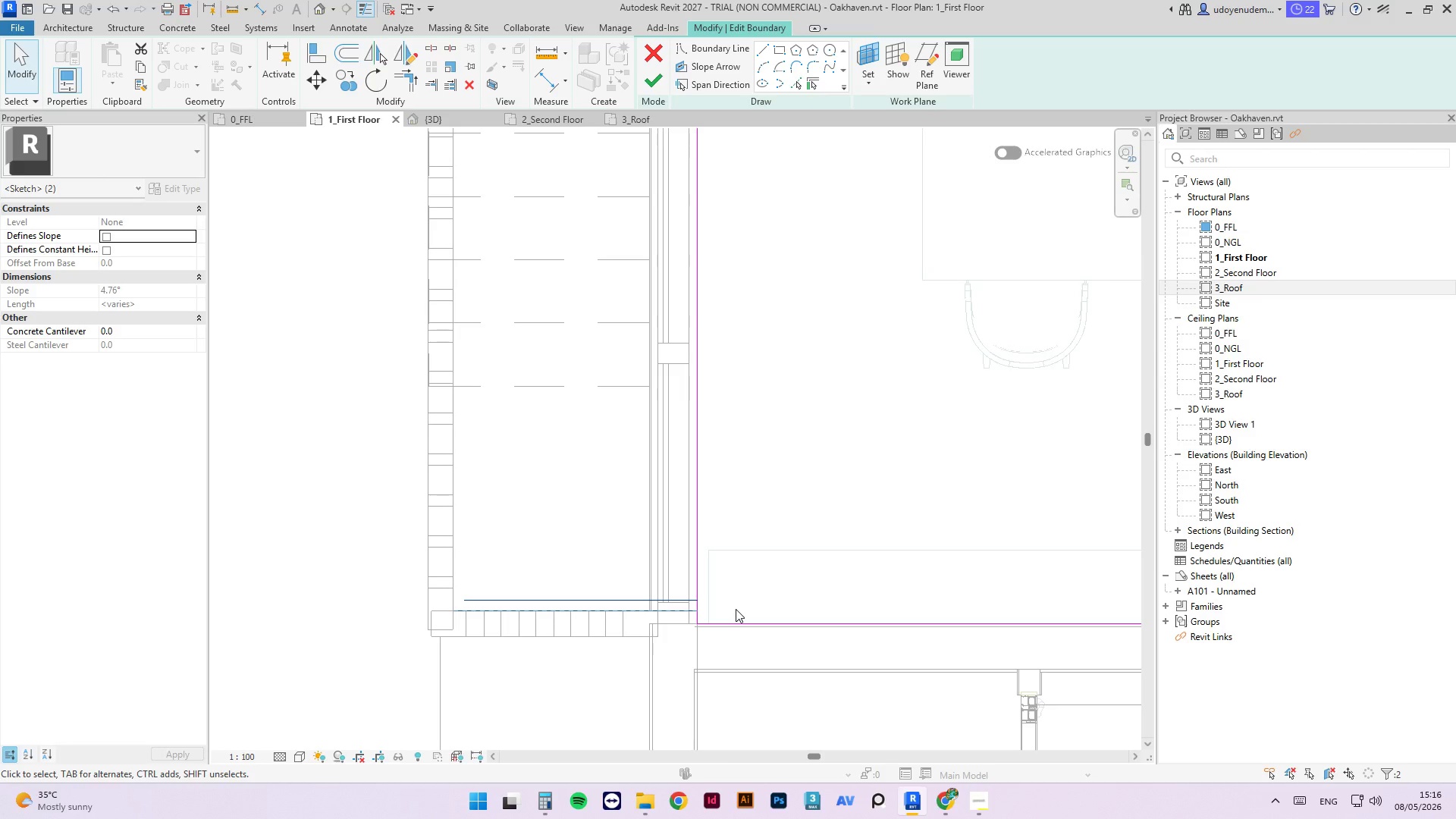 
type(sl)
 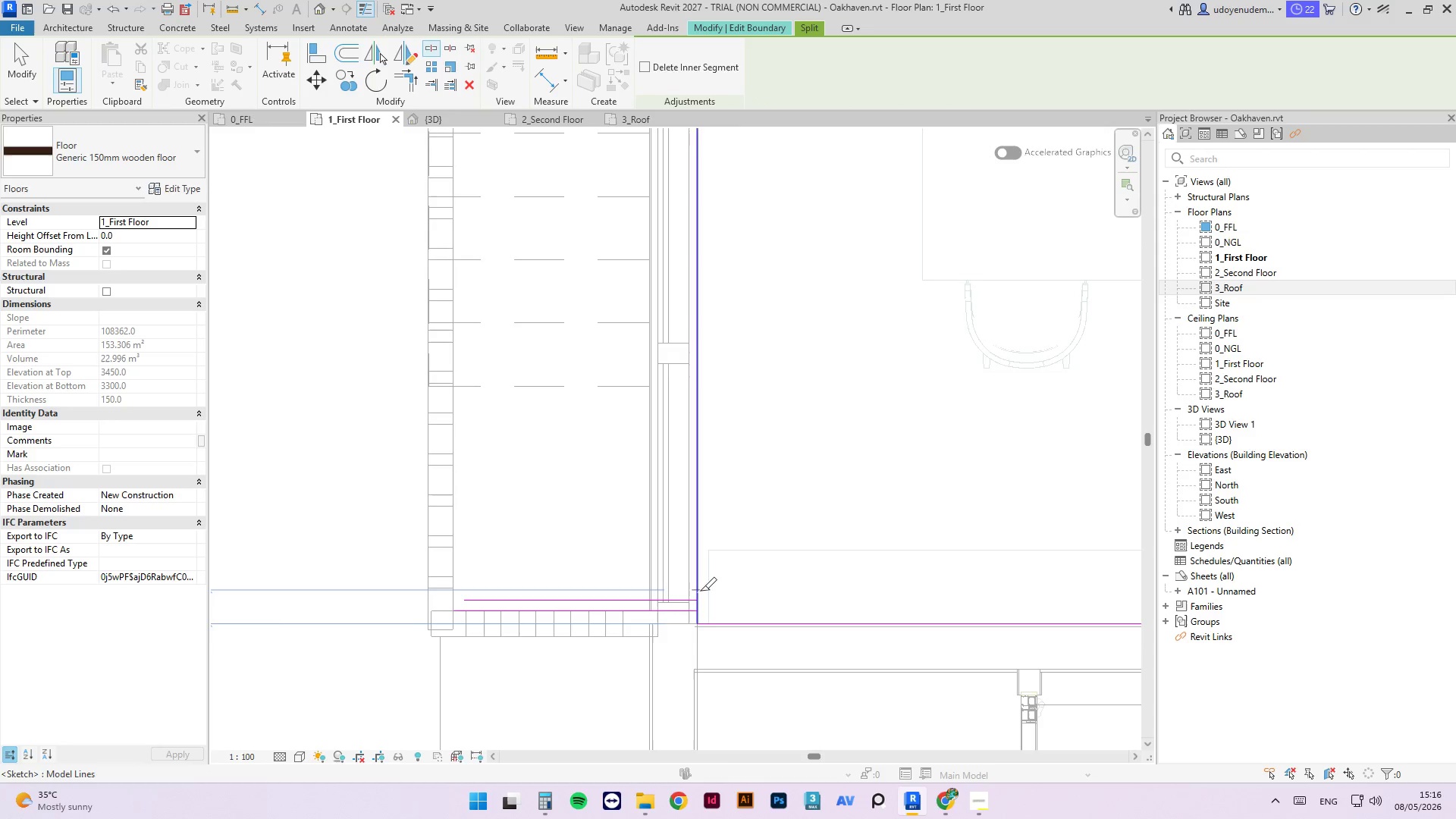 
scroll: coordinate [700, 595], scroll_direction: up, amount: 4.0
 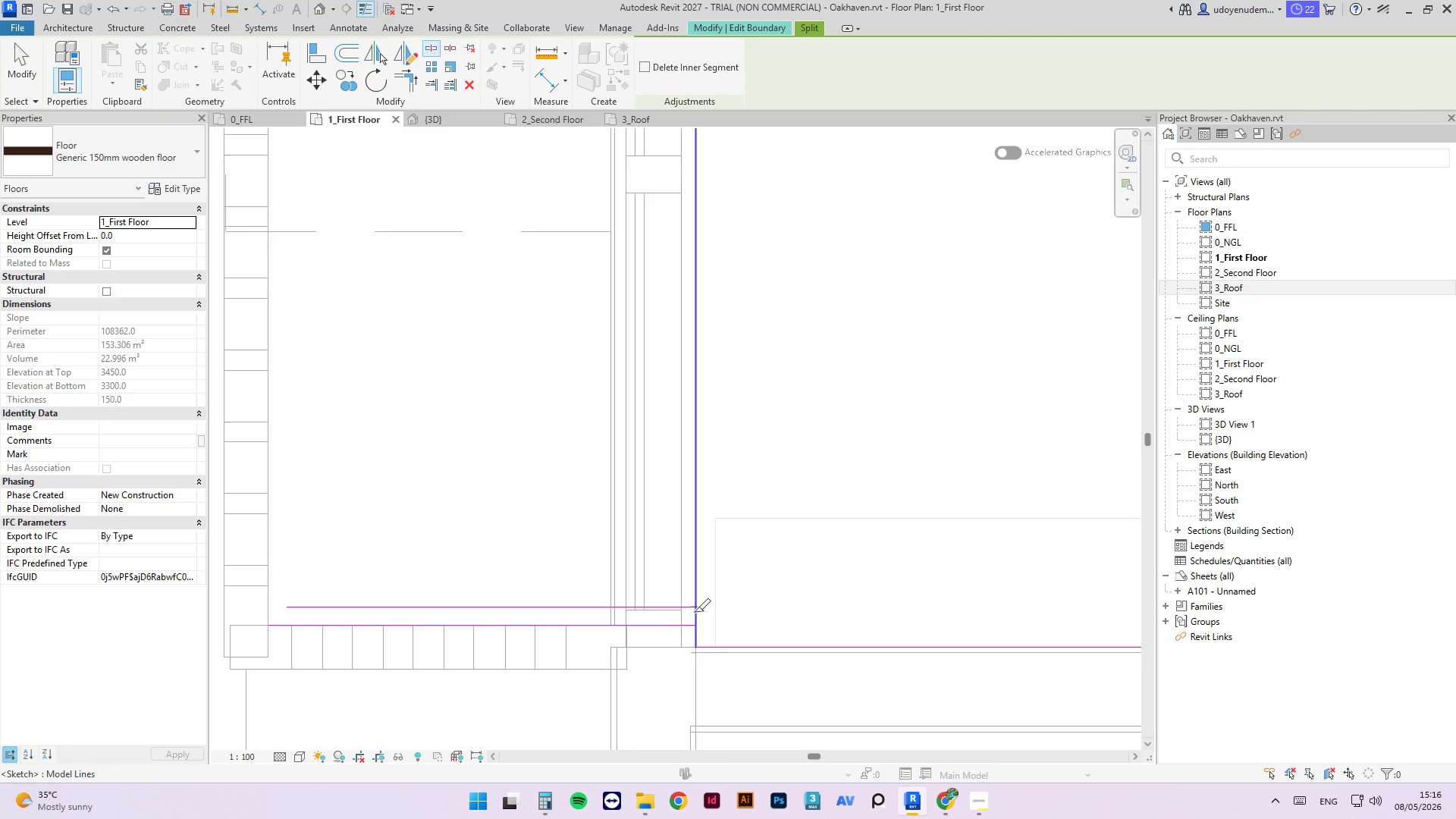 
left_click([694, 612])
 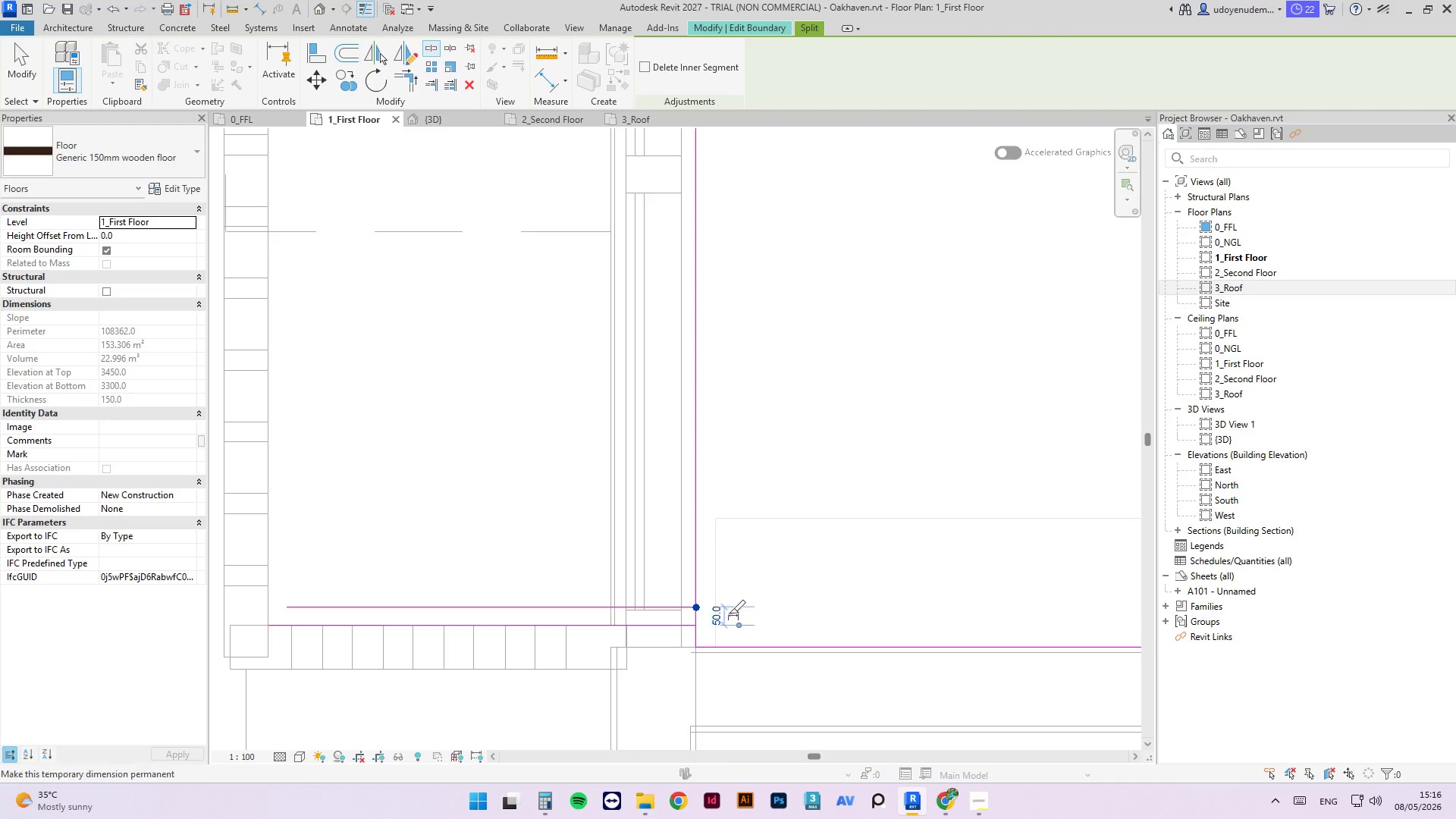 
key(Escape)
type(tr)
 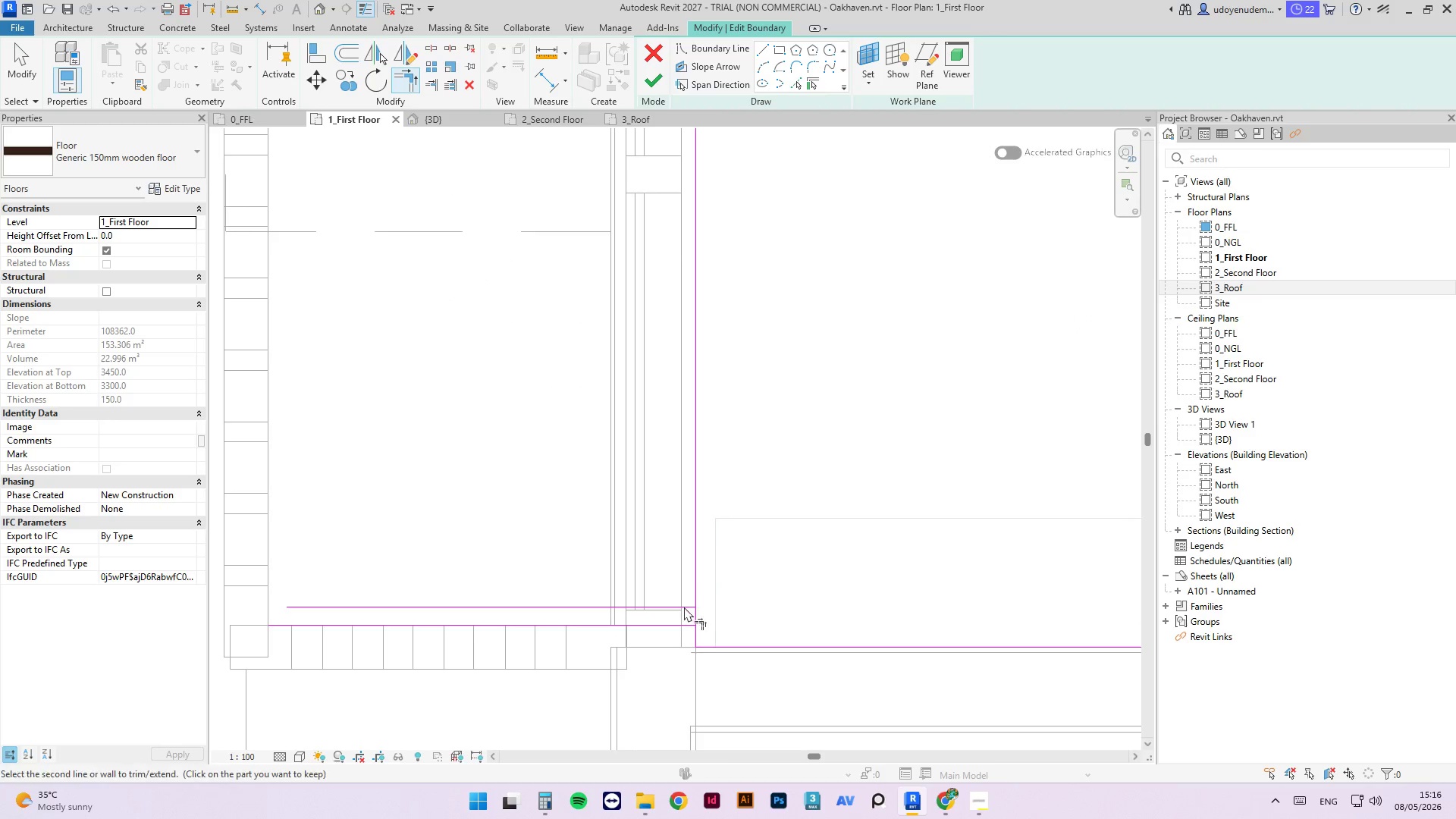 
double_click([684, 607])
 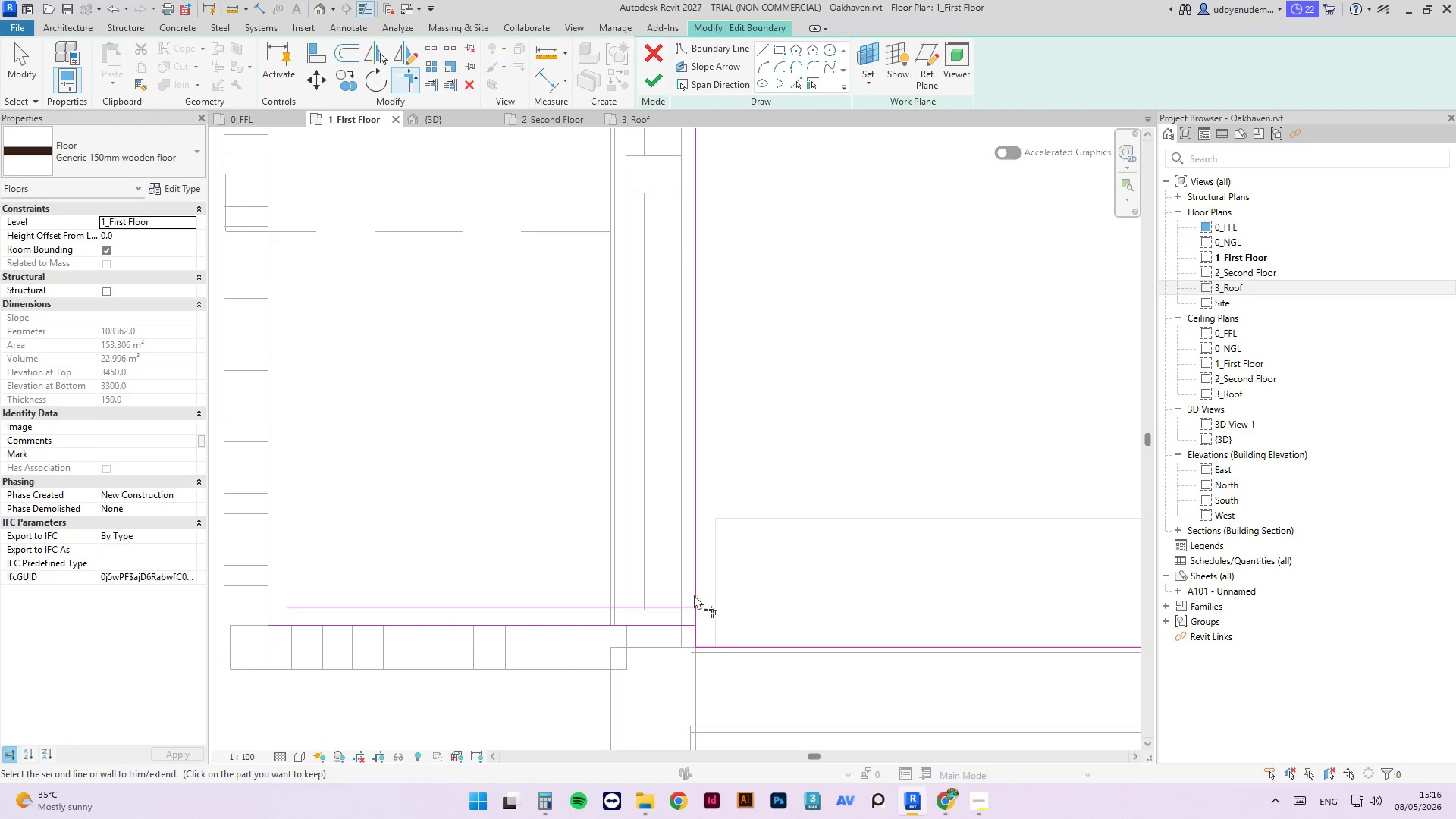 
double_click([695, 592])
 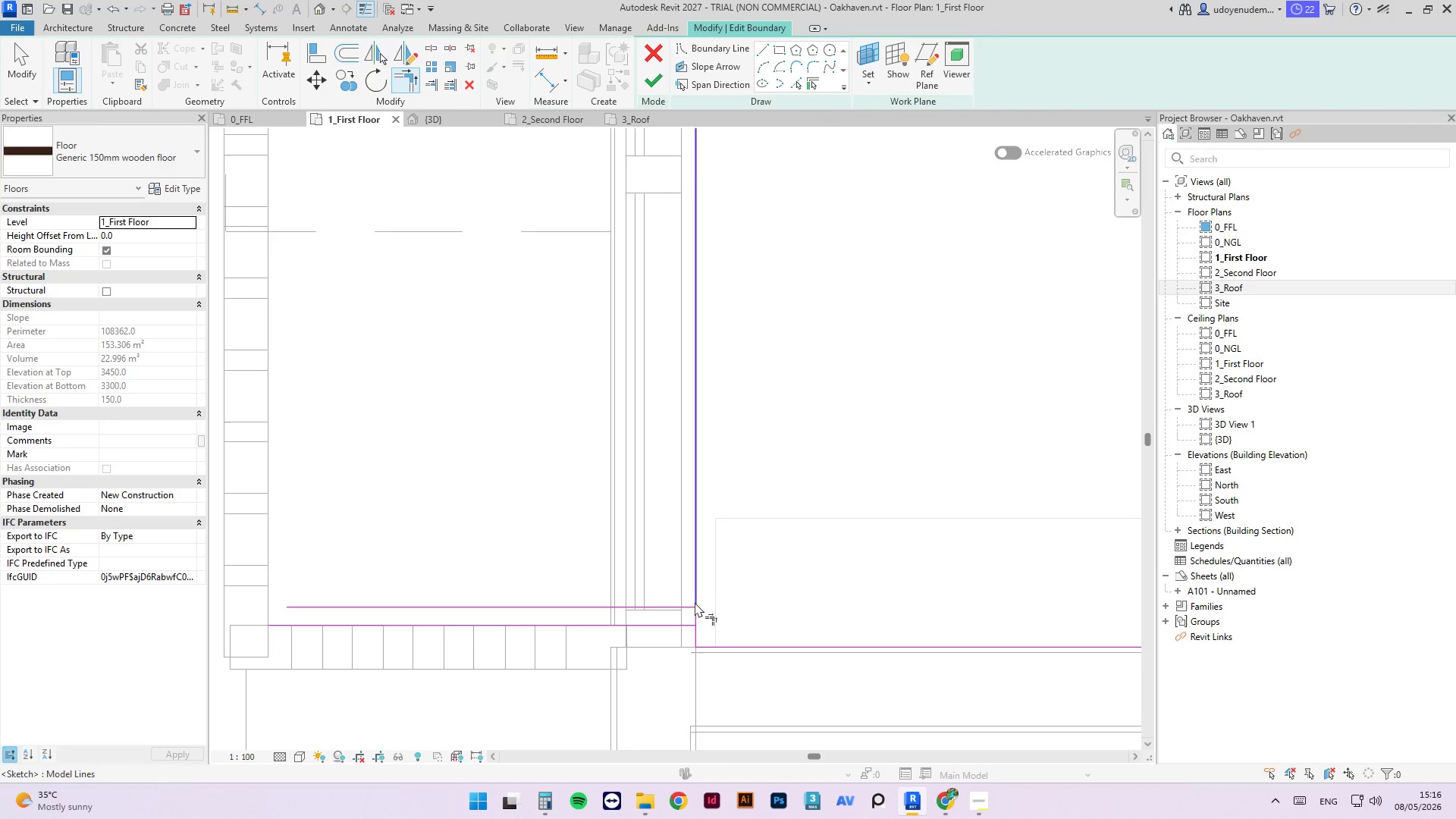 
left_click([692, 607])
 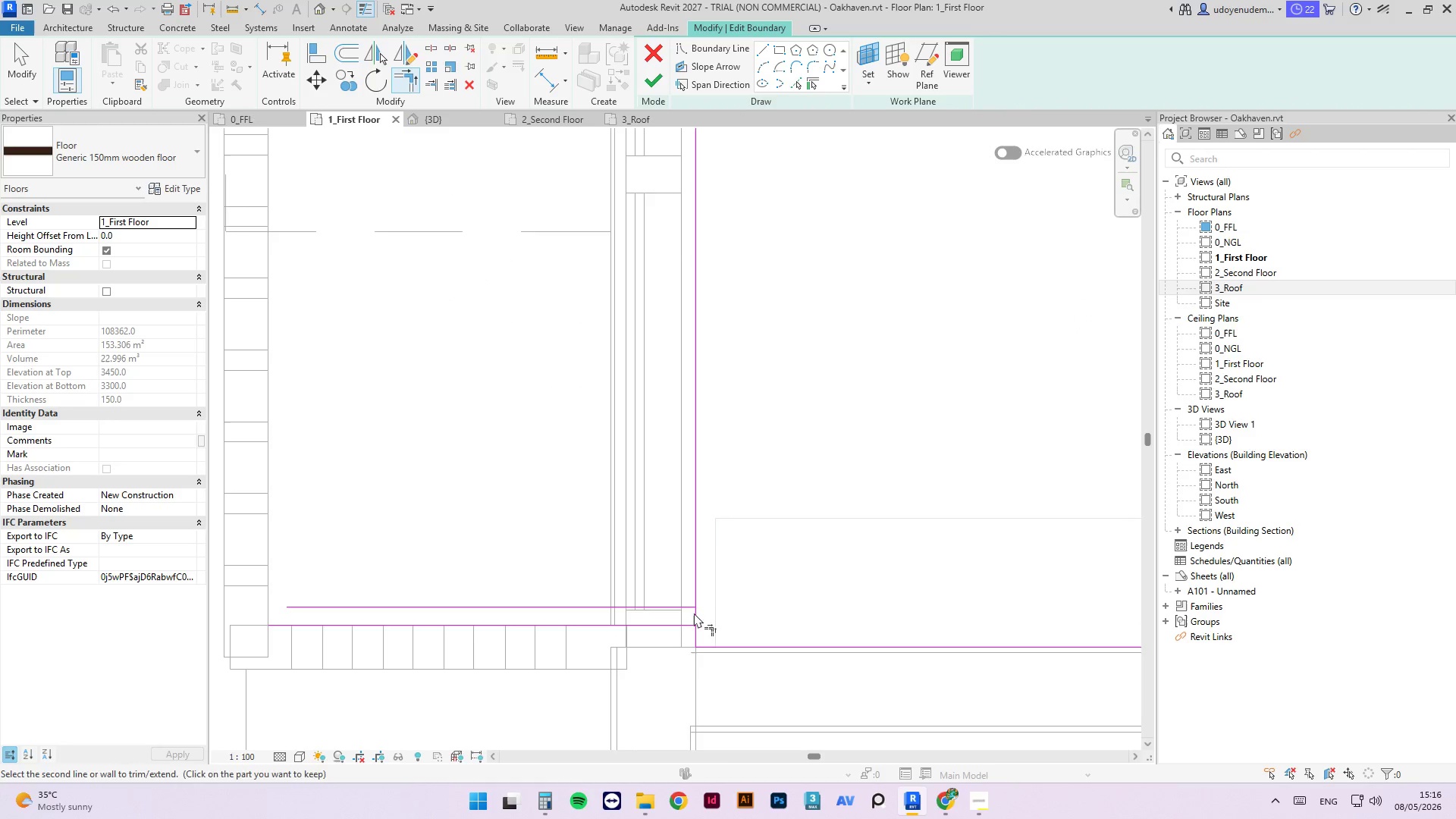 
key(Escape)
 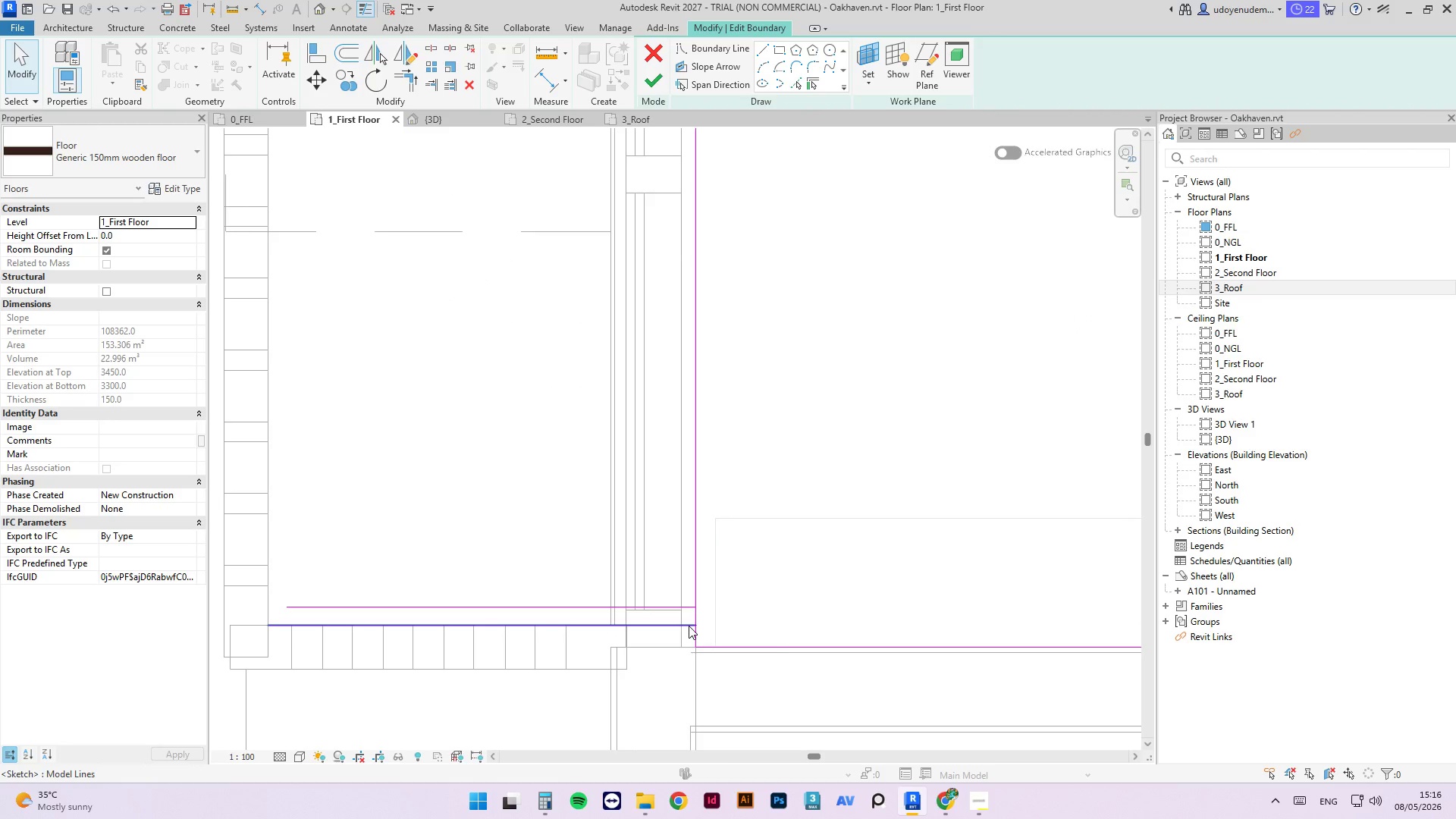 
hold_key(key=T, duration=16.69)
 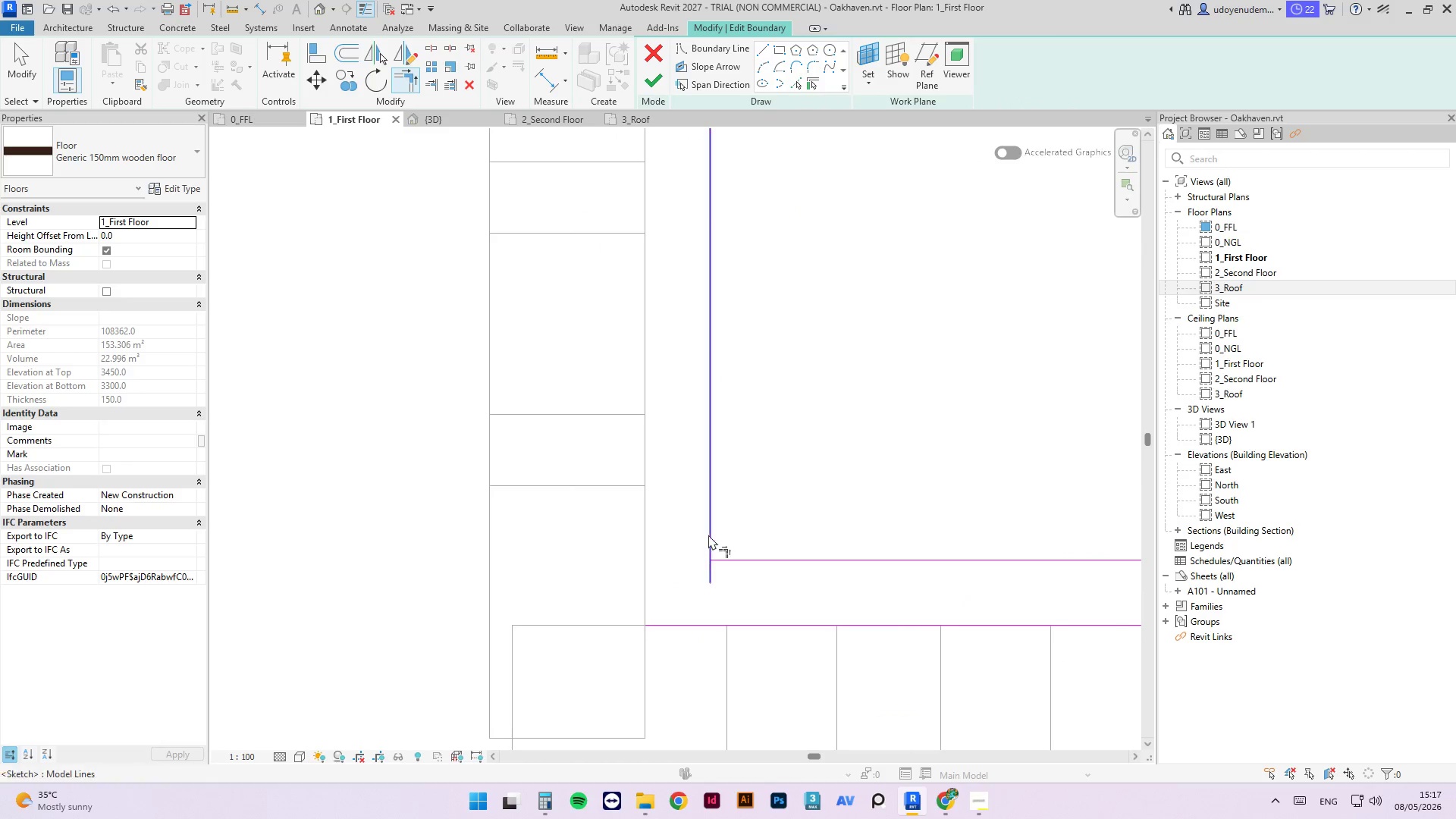 
key(R)
 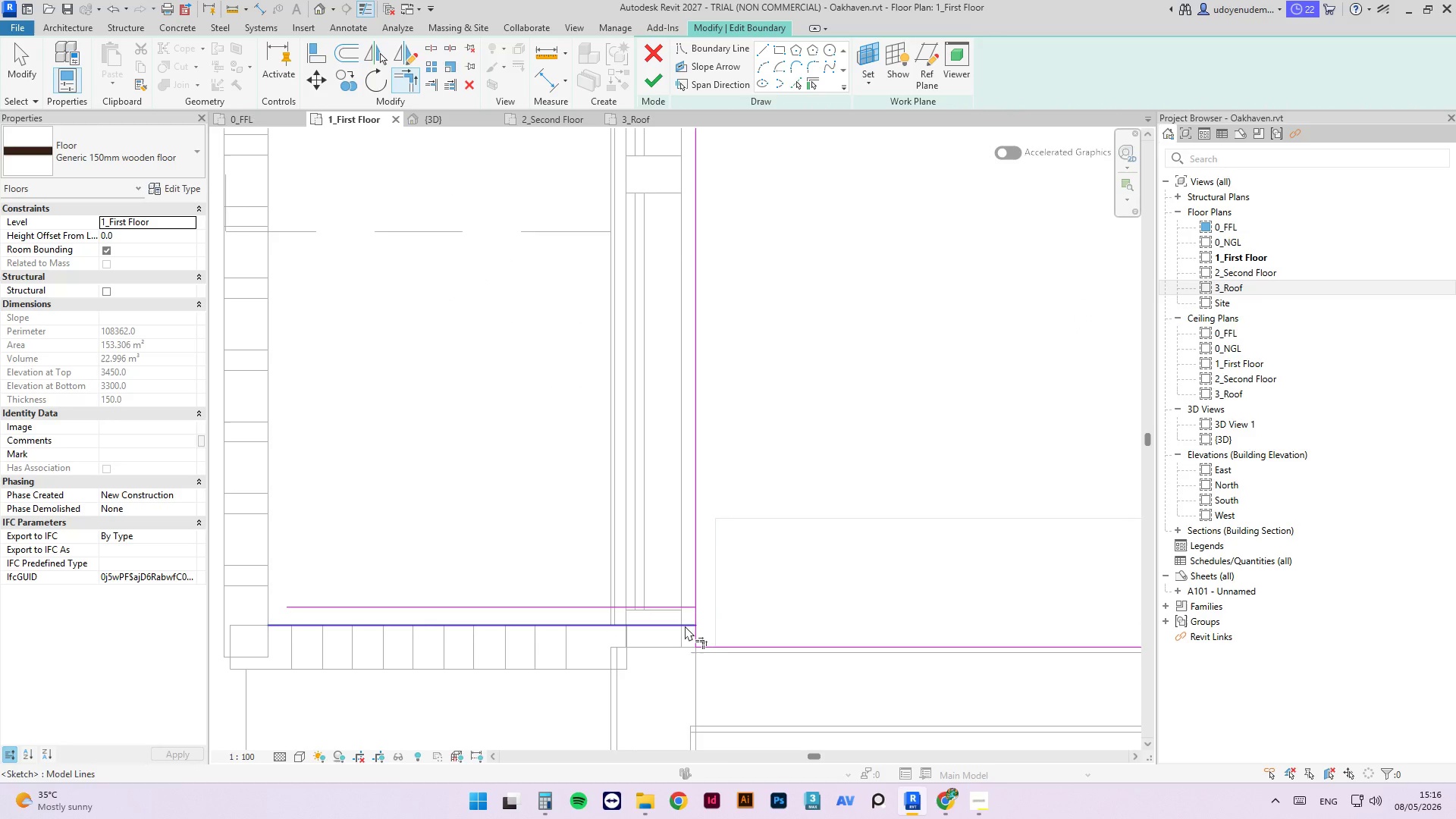 
left_click([685, 626])
 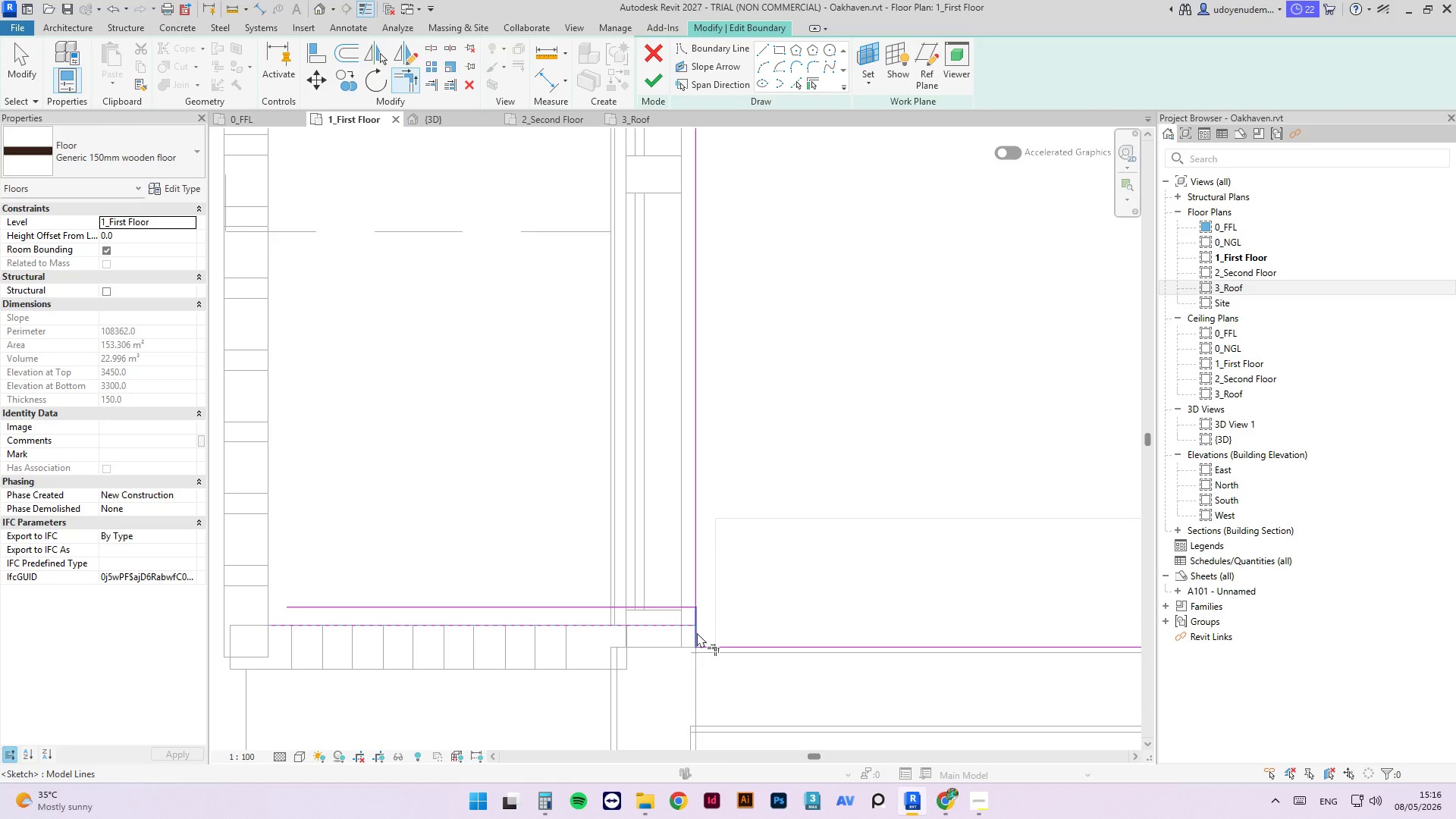 
left_click([697, 632])
 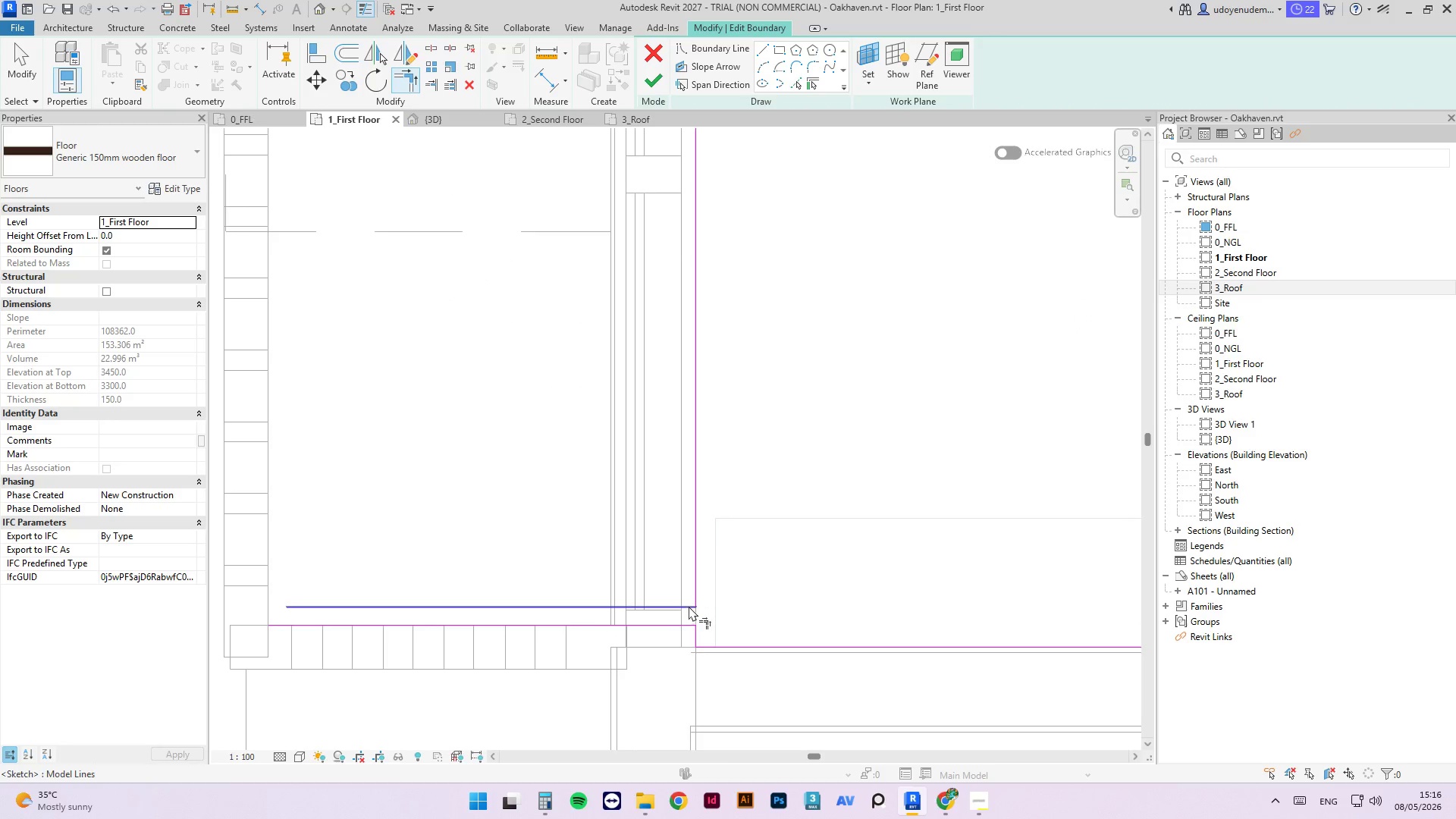 
left_click([689, 605])
 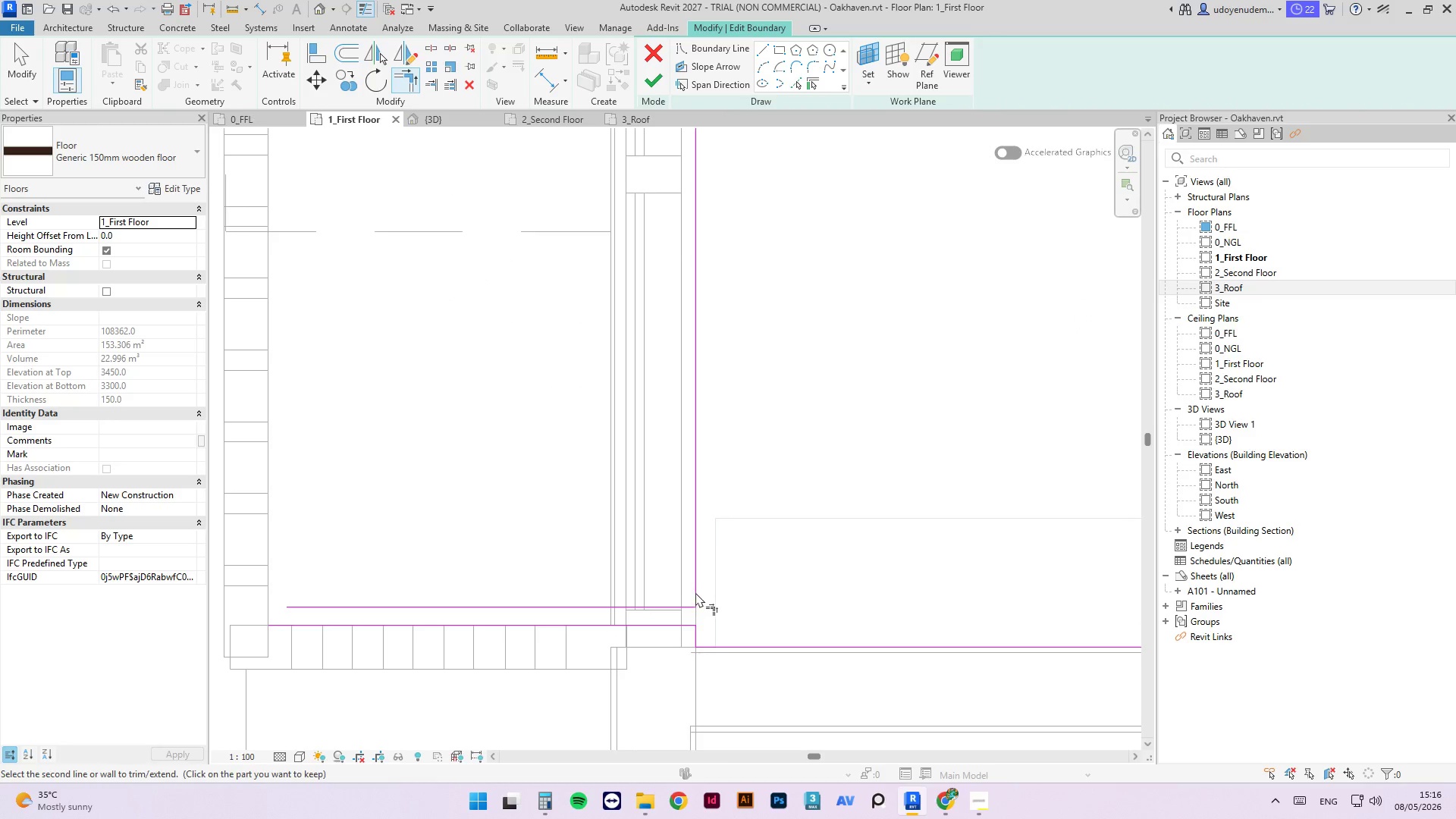 
double_click([695, 592])
 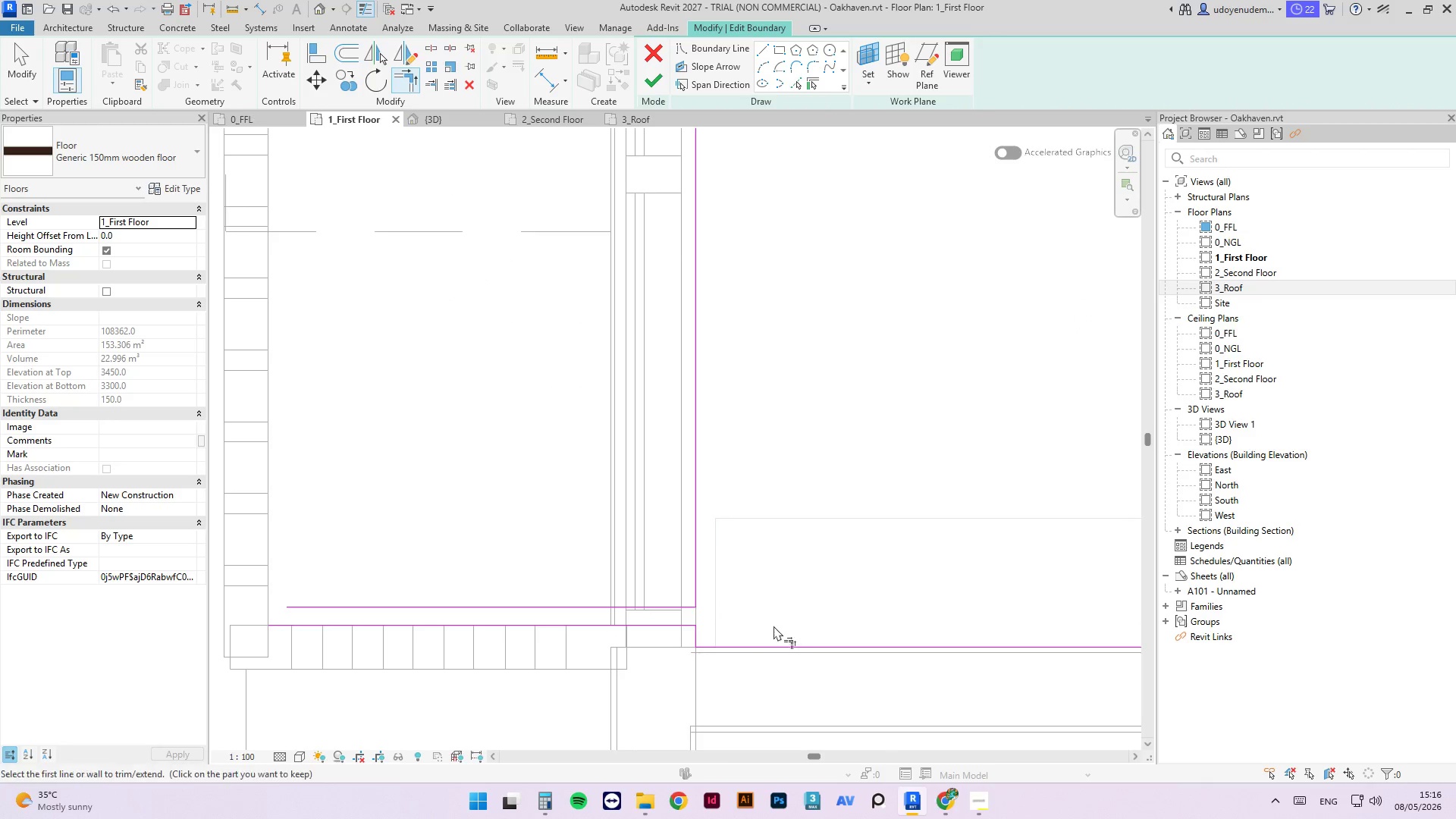 
key(Escape)
 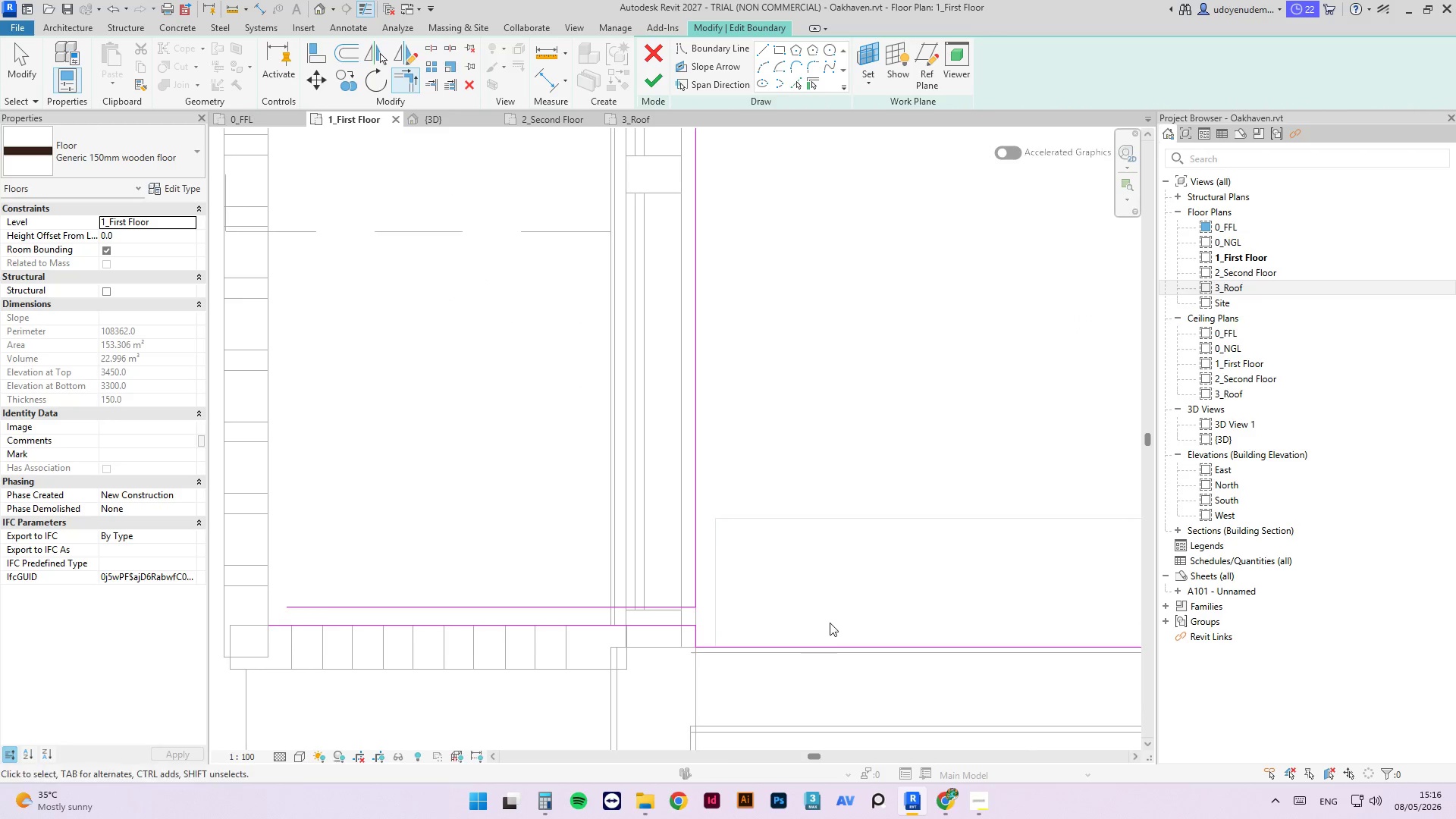 
key(Escape)
 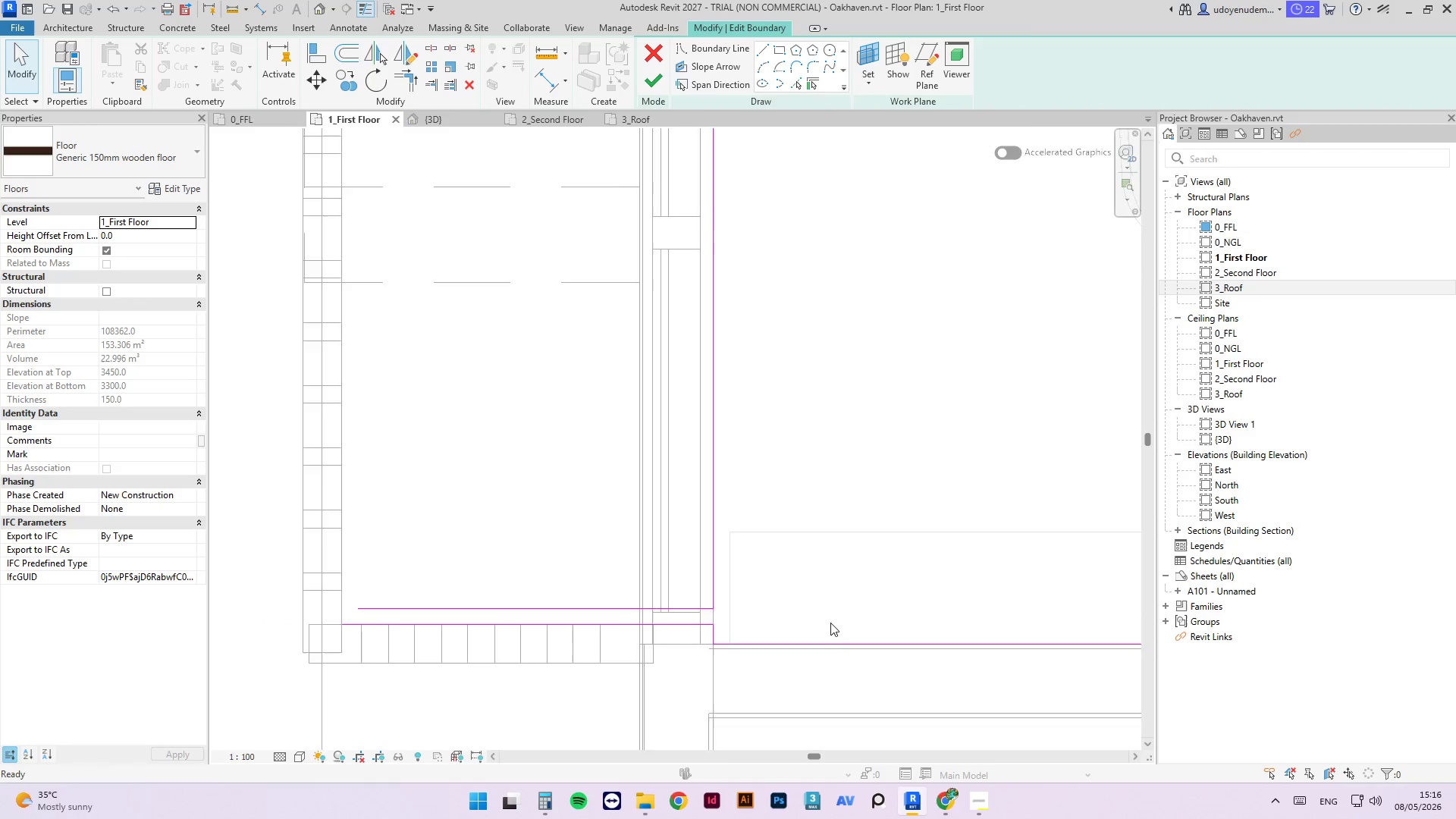 
left_click([472, 622])
 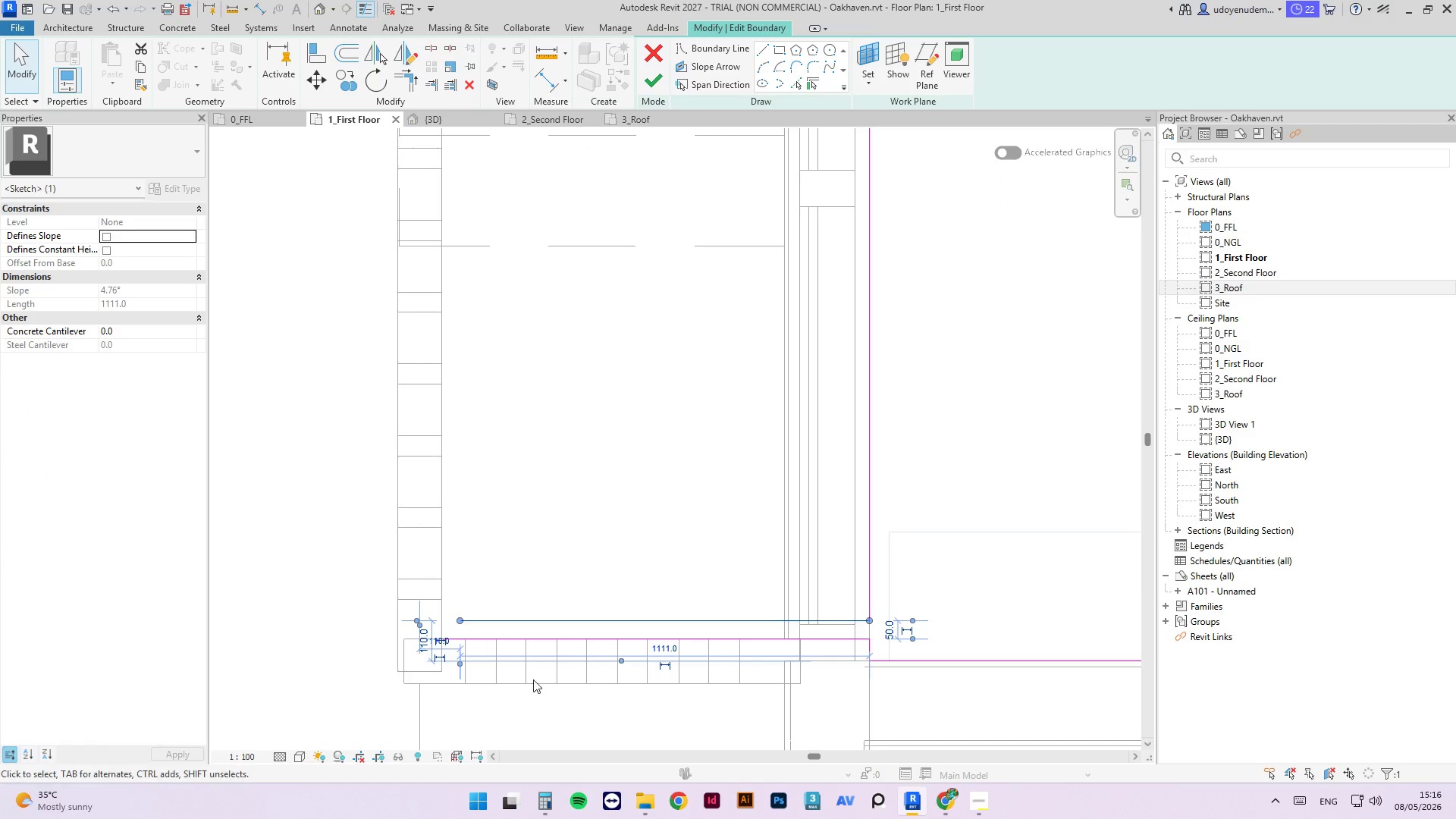 
scroll: coordinate [493, 601], scroll_direction: none, amount: 0.0
 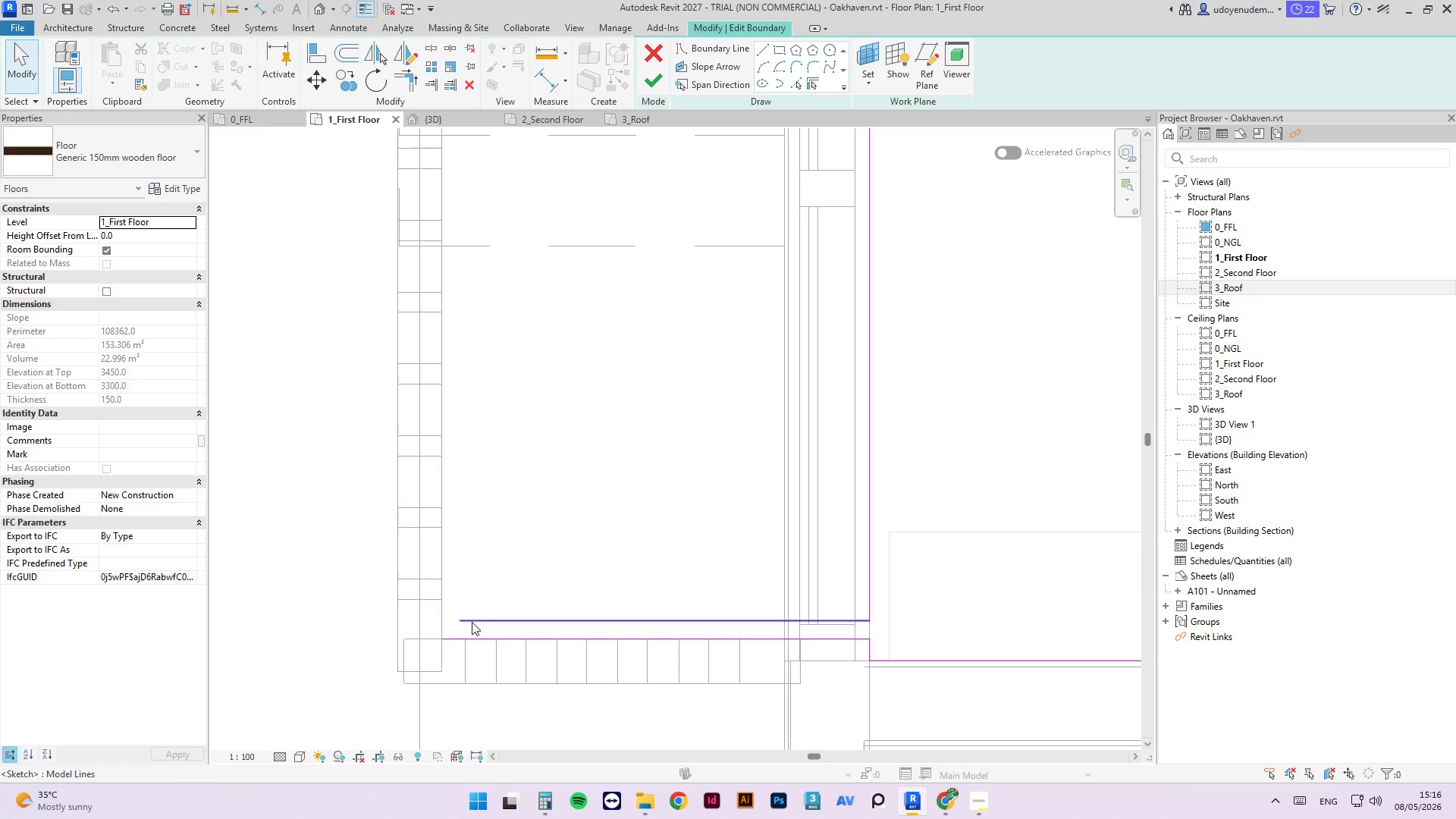 
scroll: coordinate [562, 696], scroll_direction: down, amount: 13.0
 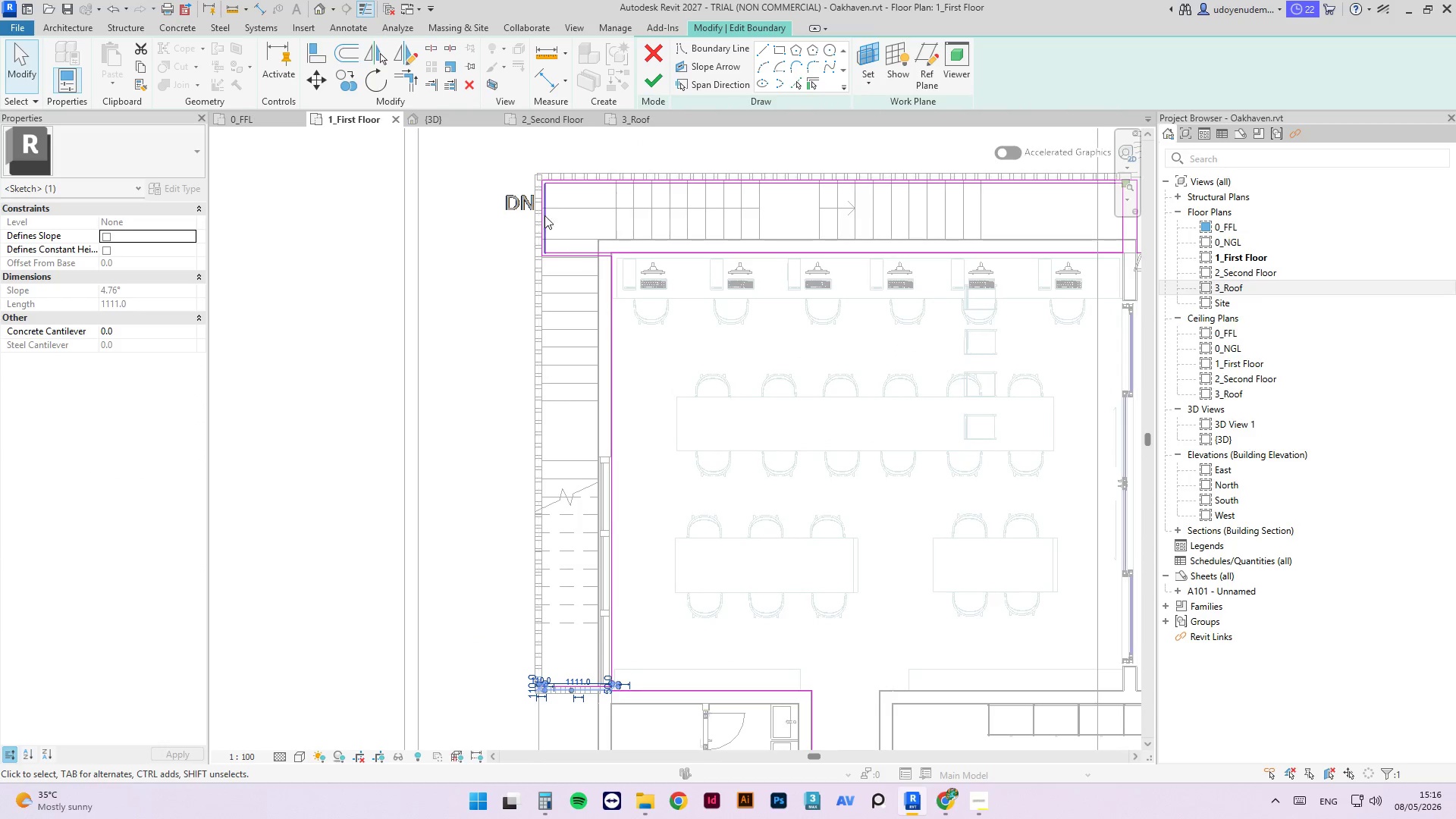 
scroll: coordinate [532, 254], scroll_direction: up, amount: 3.0
 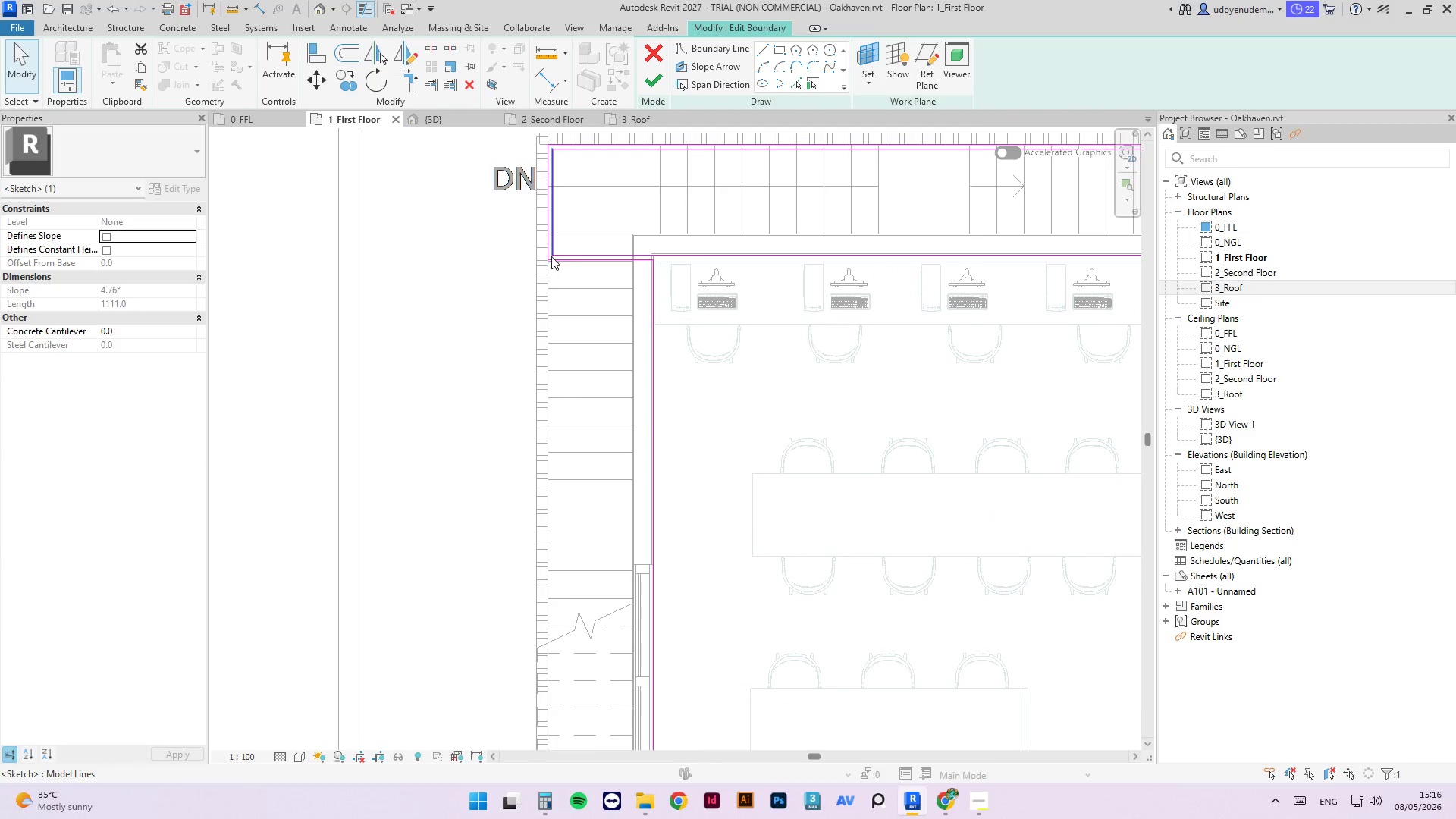 
left_click([554, 262])
 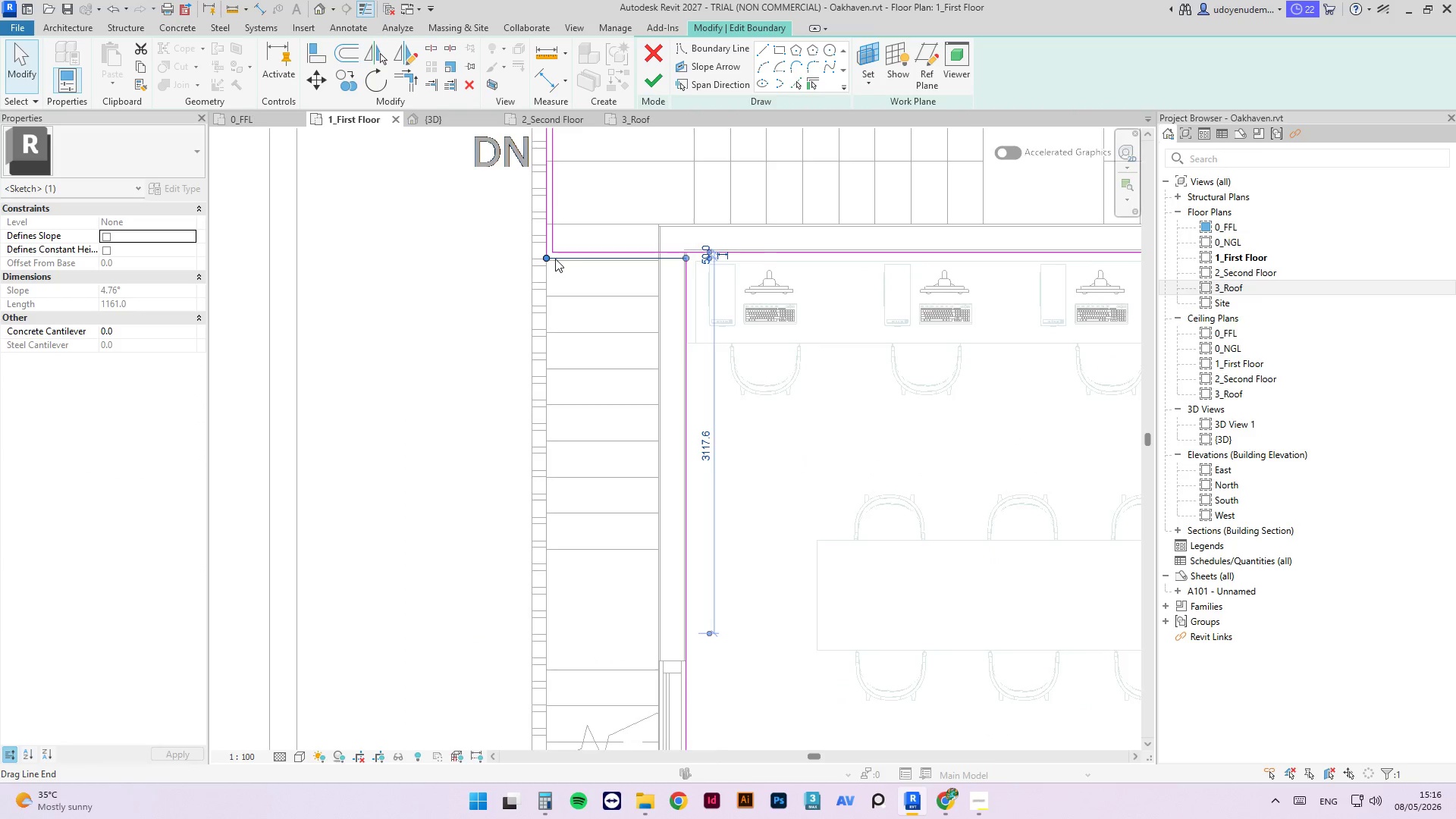 
scroll: coordinate [555, 259], scroll_direction: up, amount: 5.0
 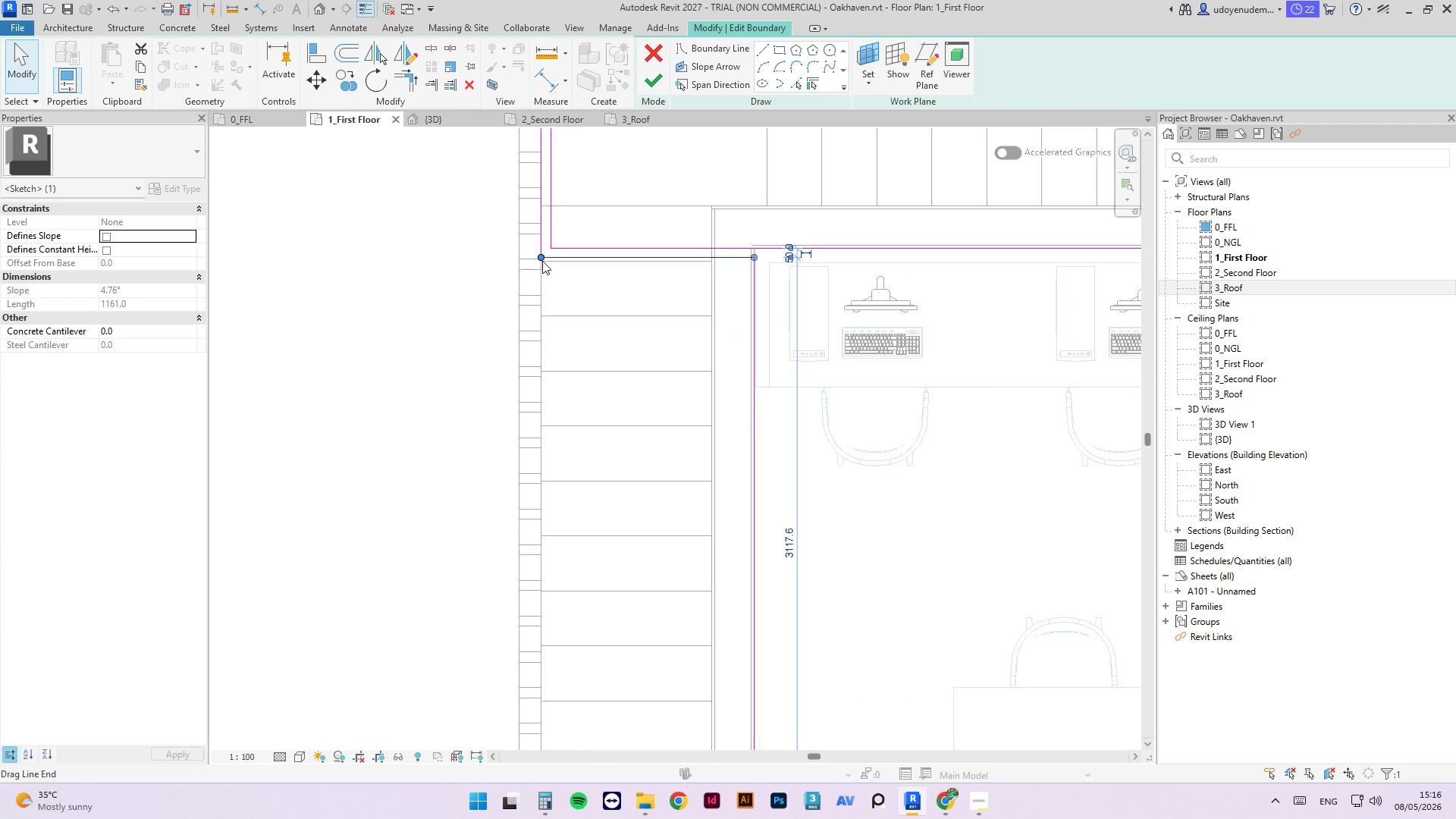 
left_click_drag(start_coordinate=[543, 261], to_coordinate=[552, 259])
 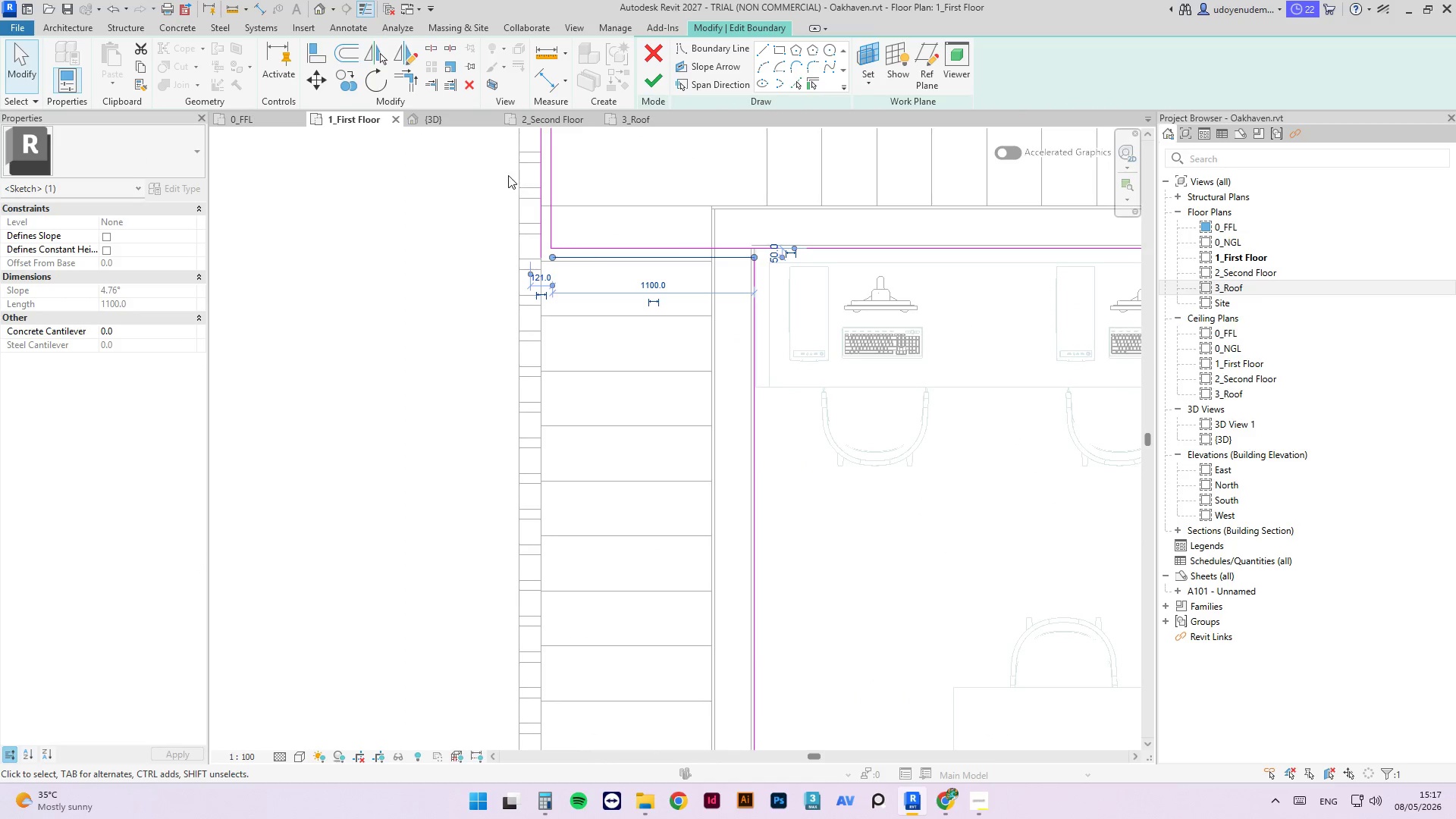 
type(li)
 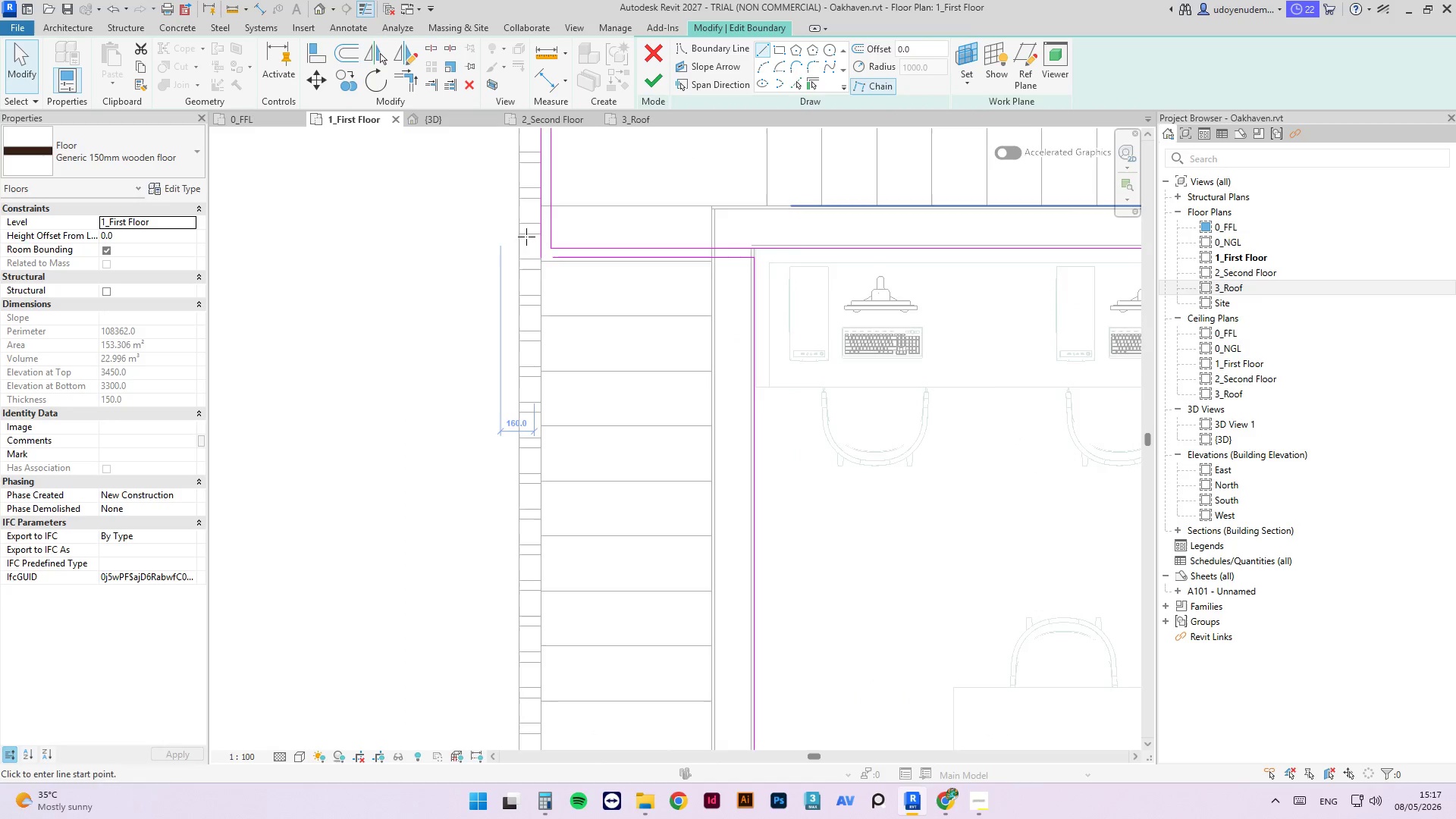 
scroll: coordinate [541, 259], scroll_direction: up, amount: 4.0
 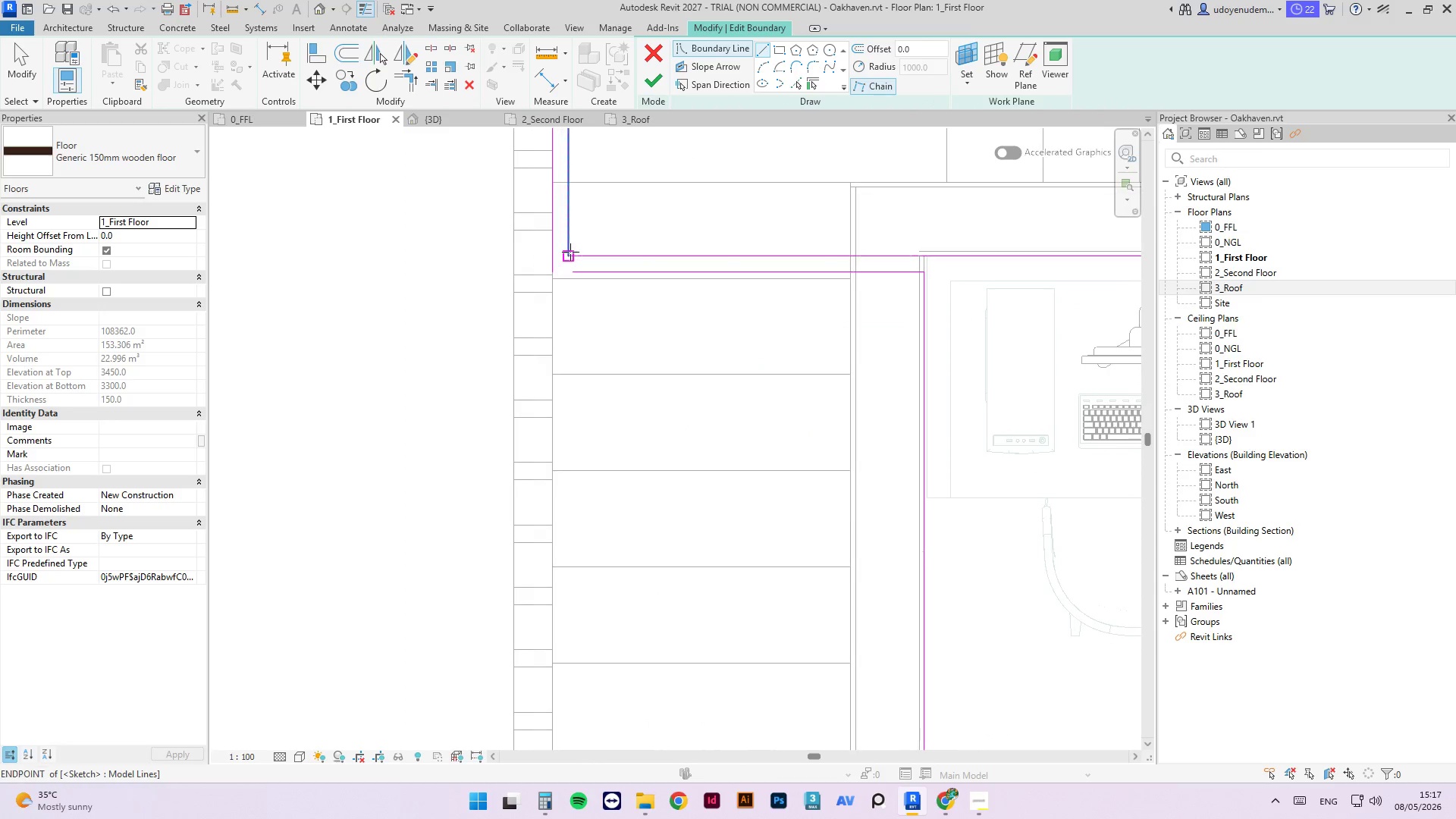 
left_click([570, 253])
 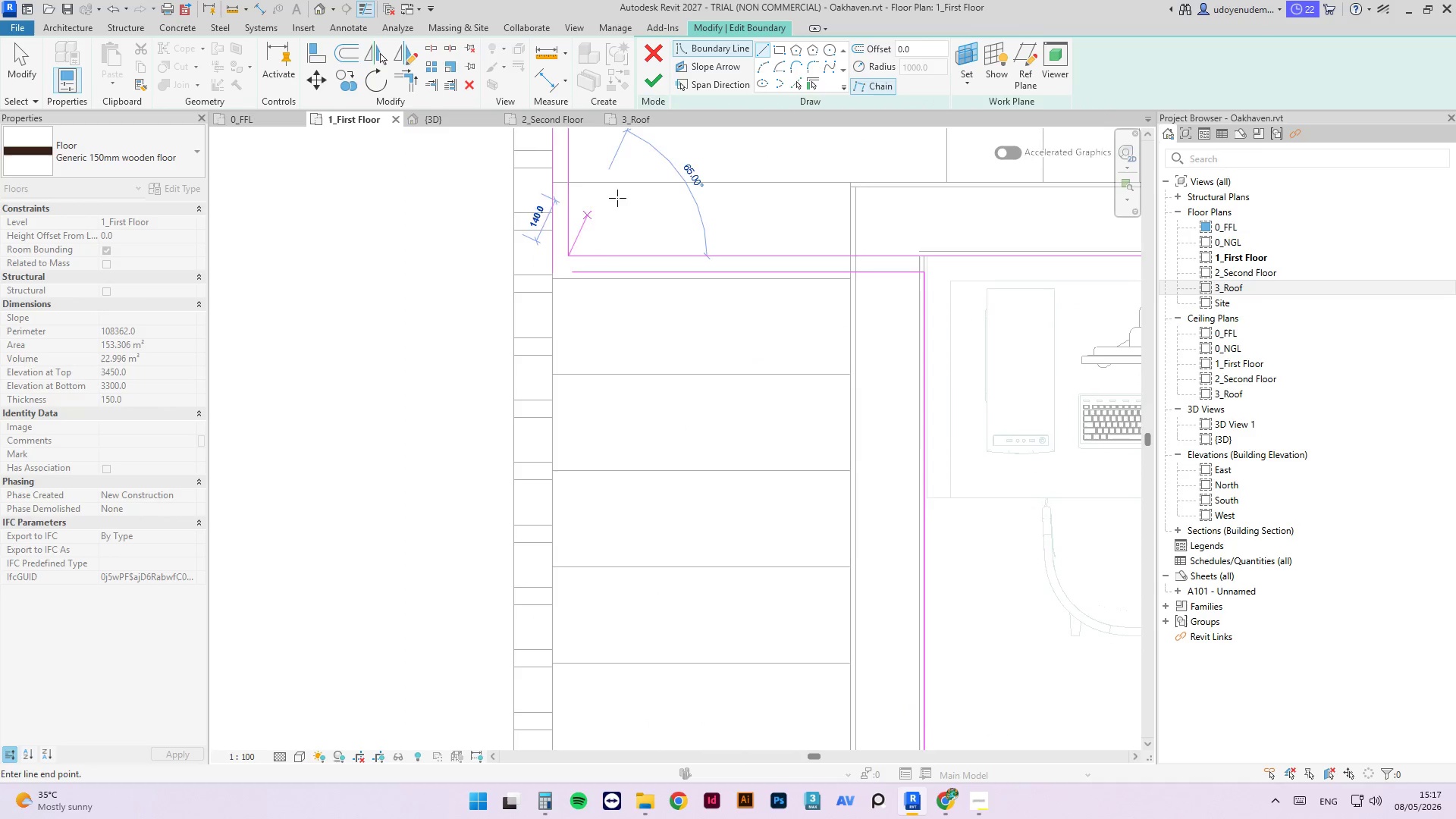 
scroll: coordinate [680, 559], scroll_direction: up, amount: 10.0
 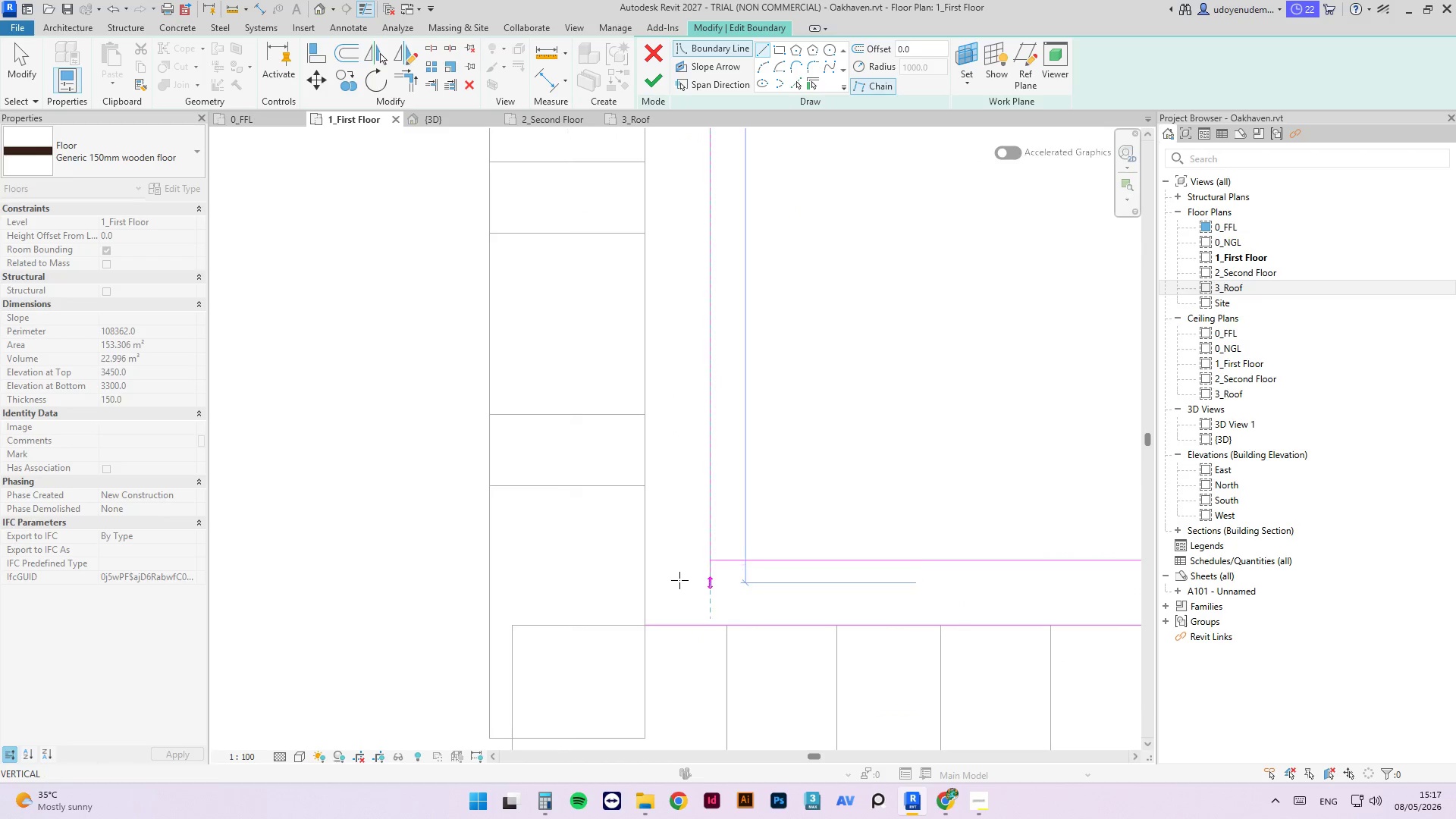 
left_click([679, 580])
 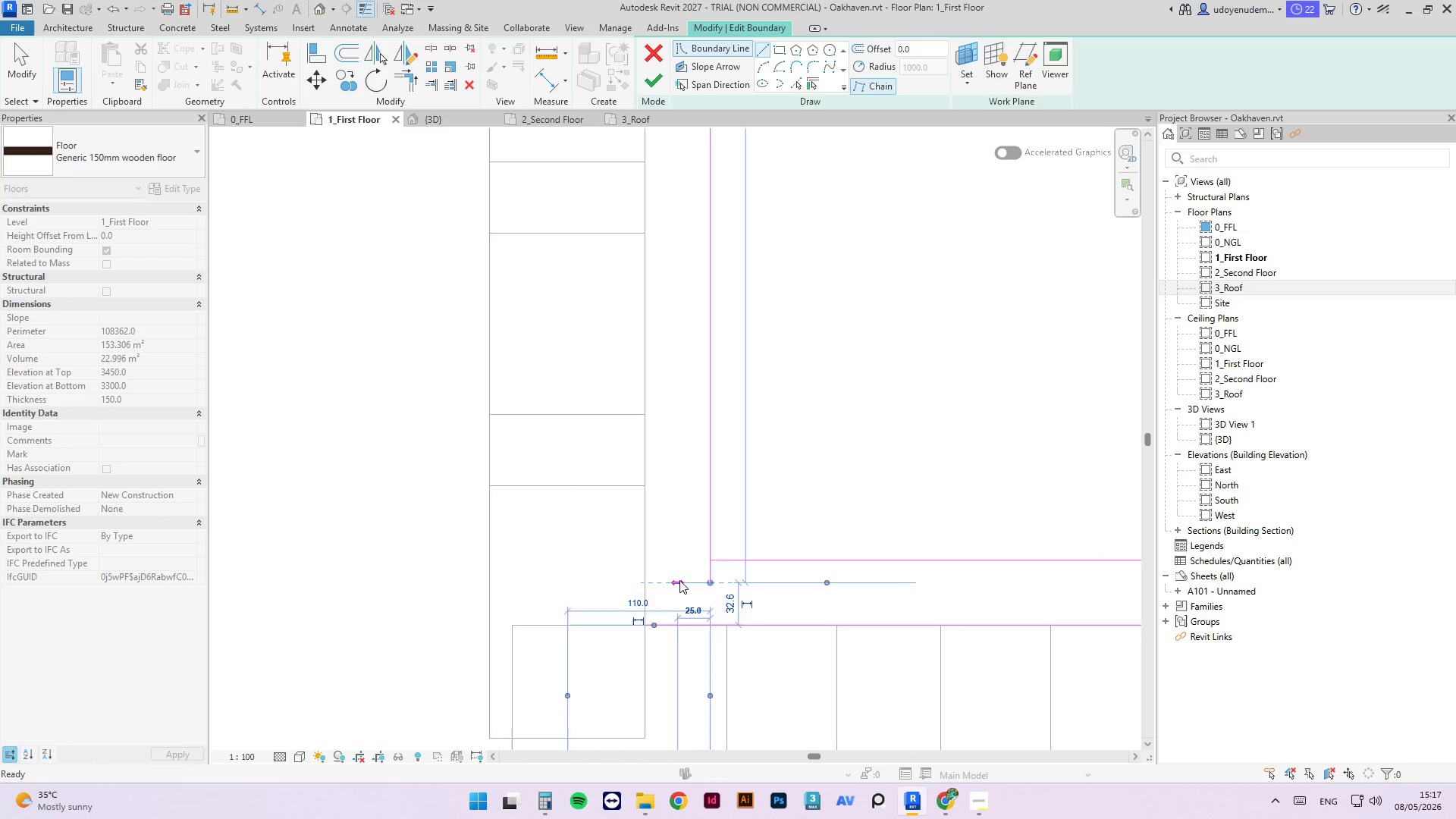 
key(Escape)
 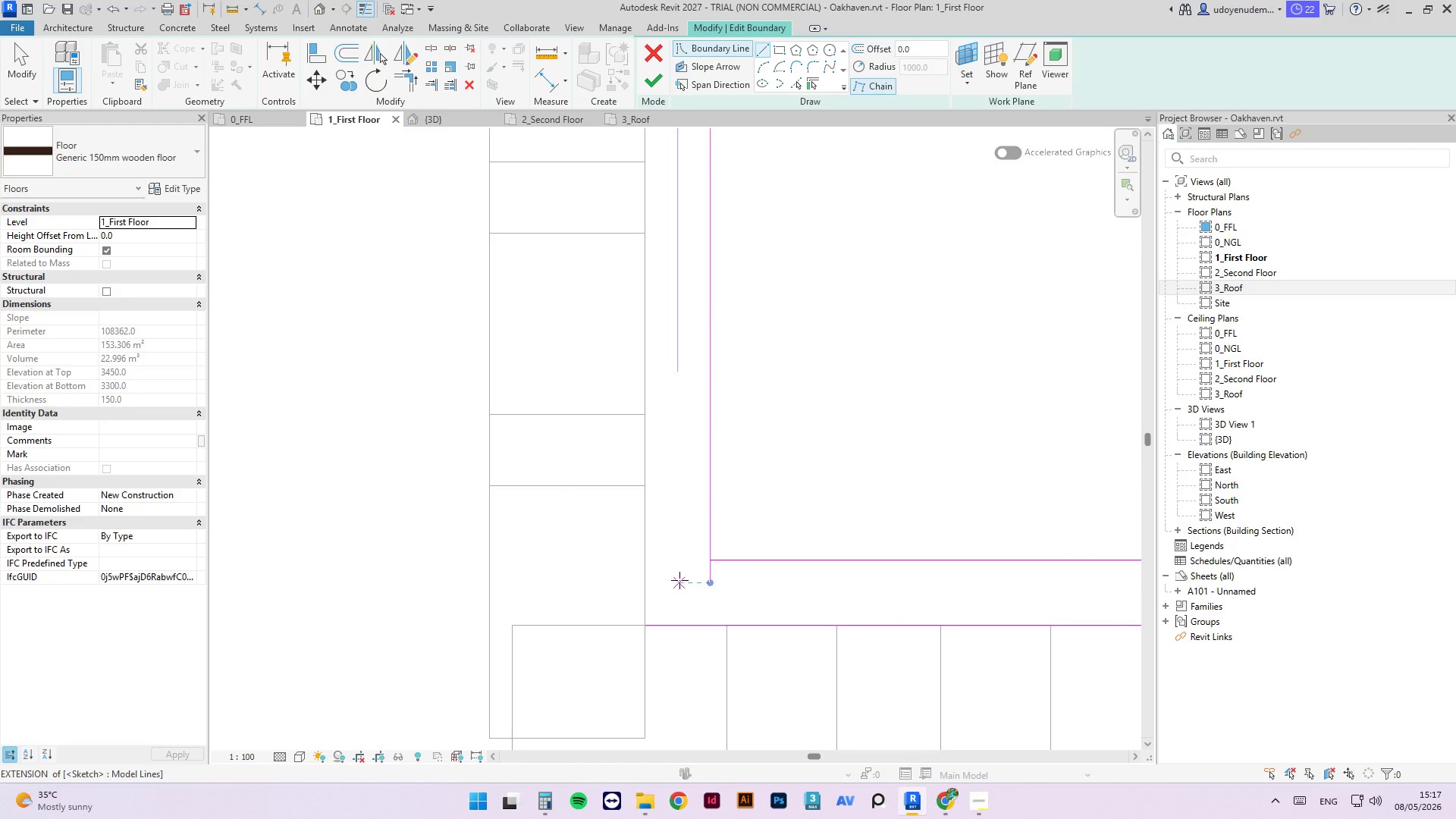 
hold_key(key=R, duration=0.34)
 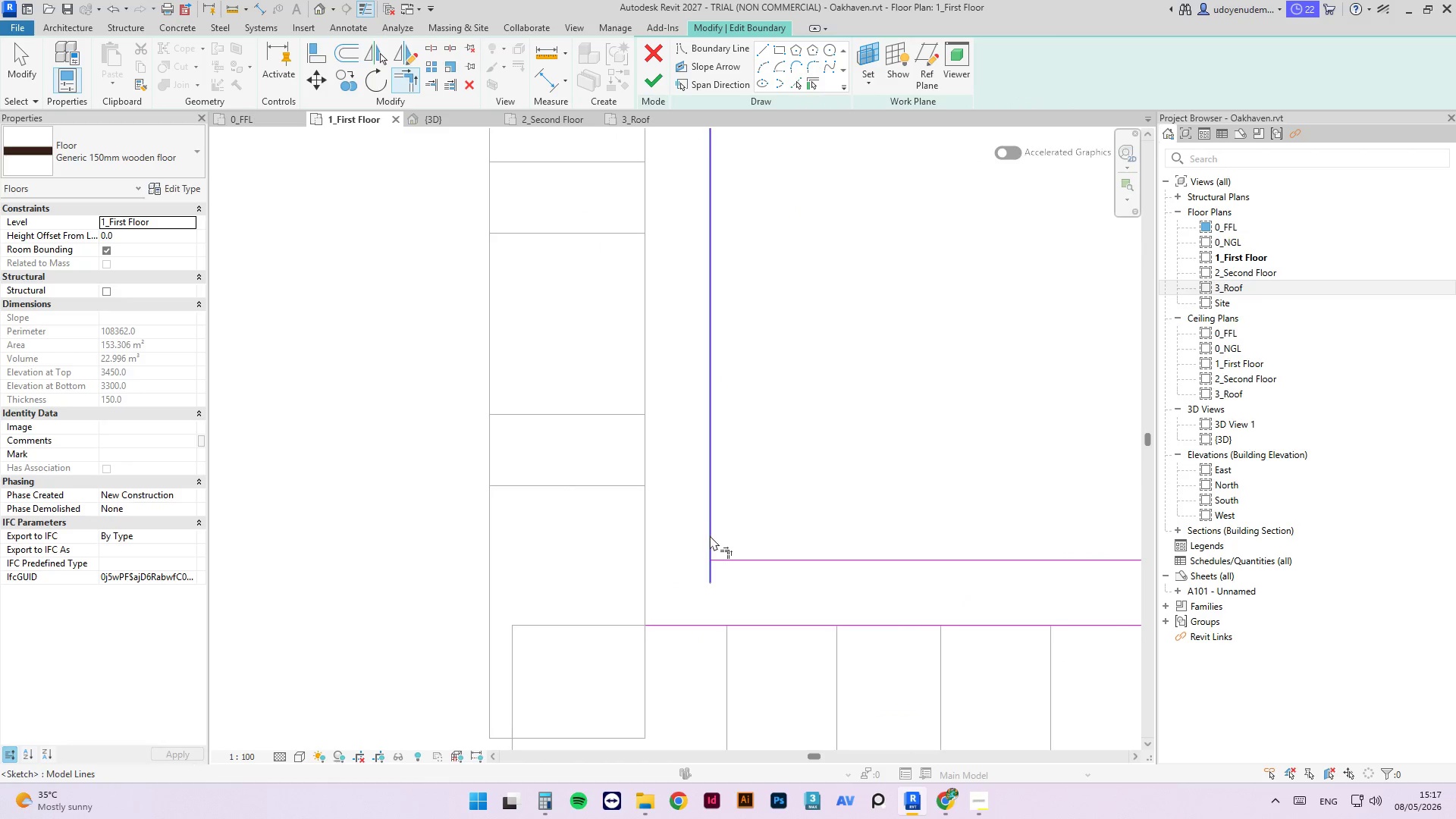 
left_click([710, 535])
 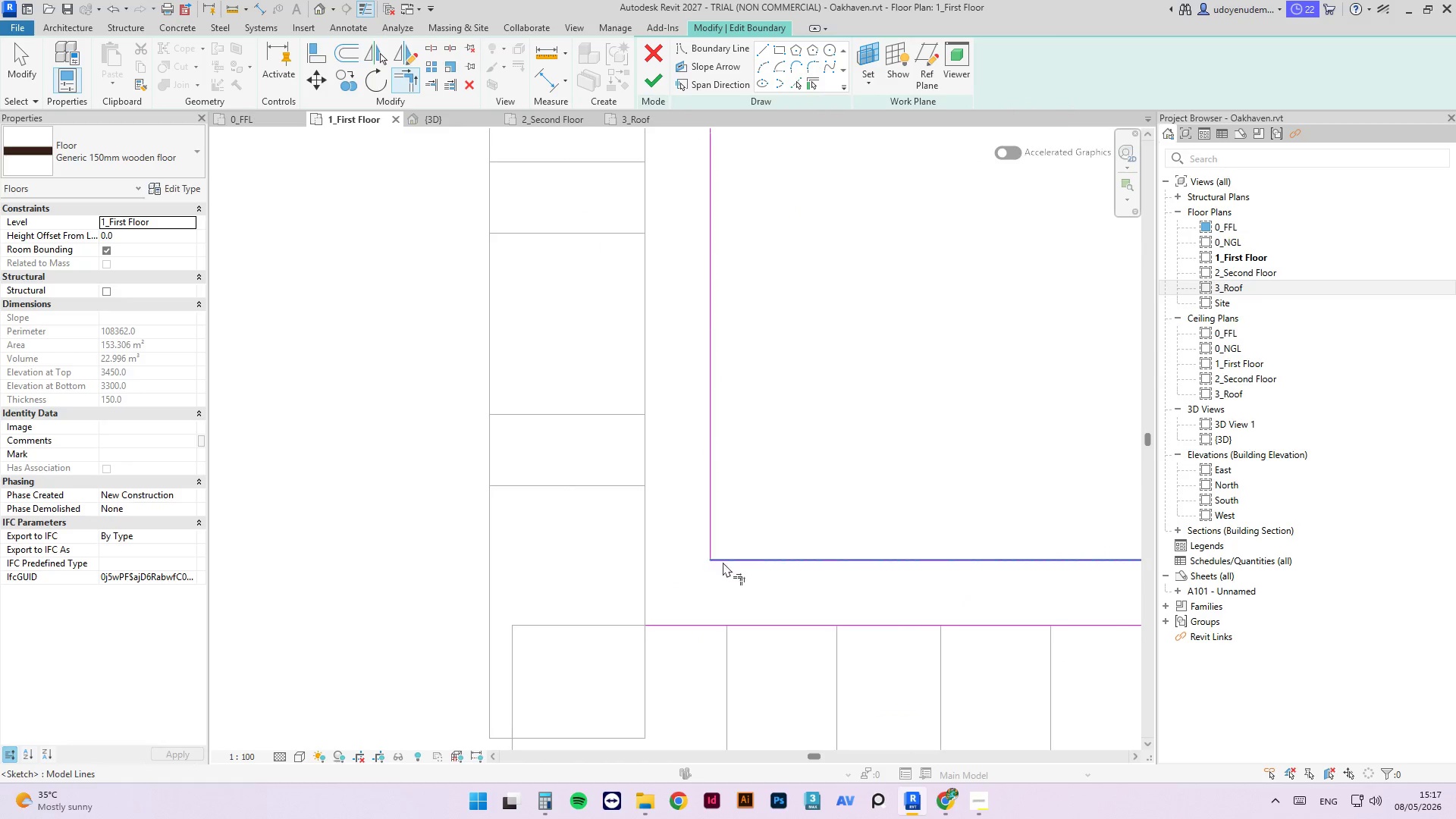 
left_click([650, 276])
 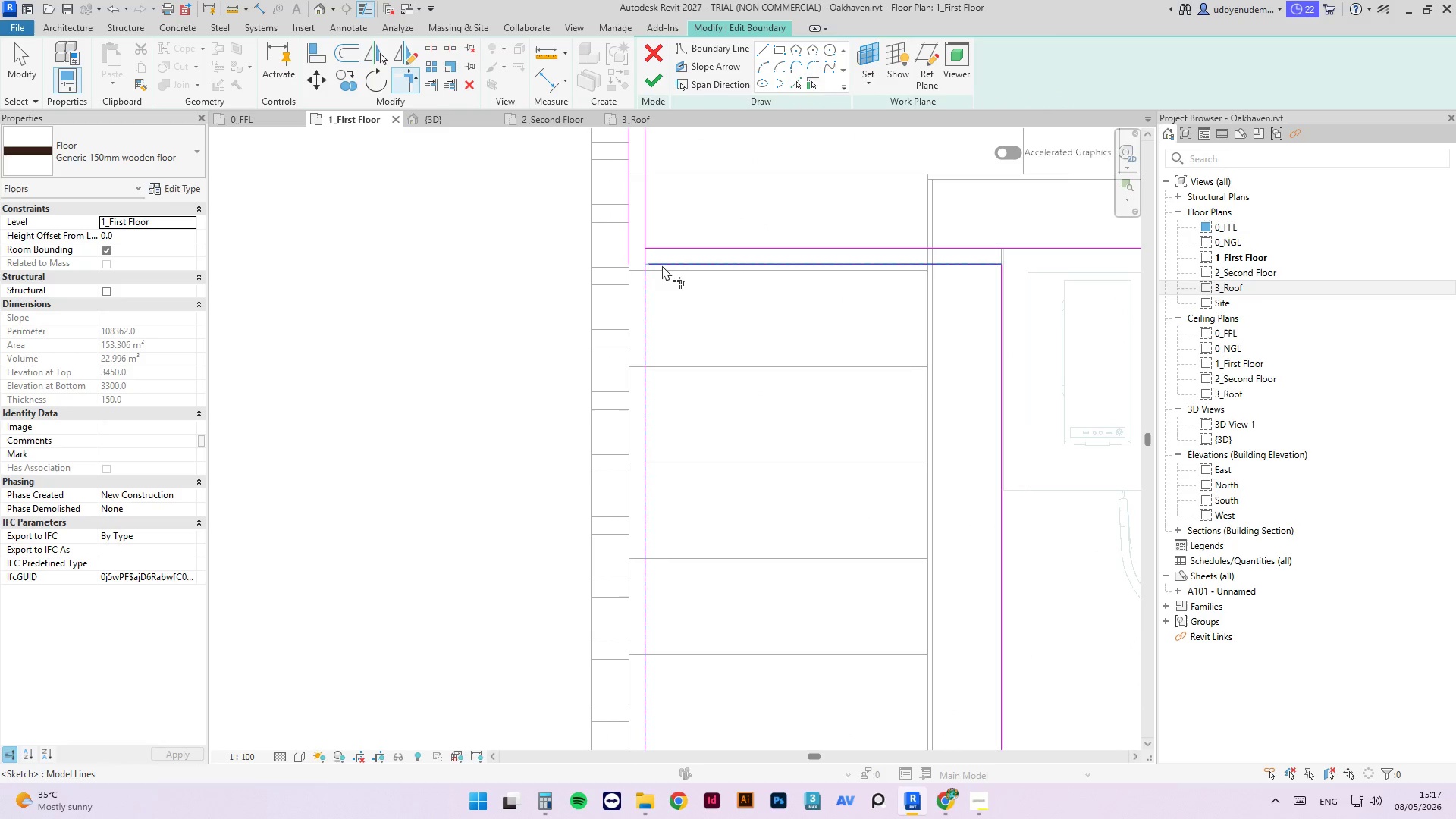 
scroll: coordinate [639, 297], scroll_direction: down, amount: 10.0
 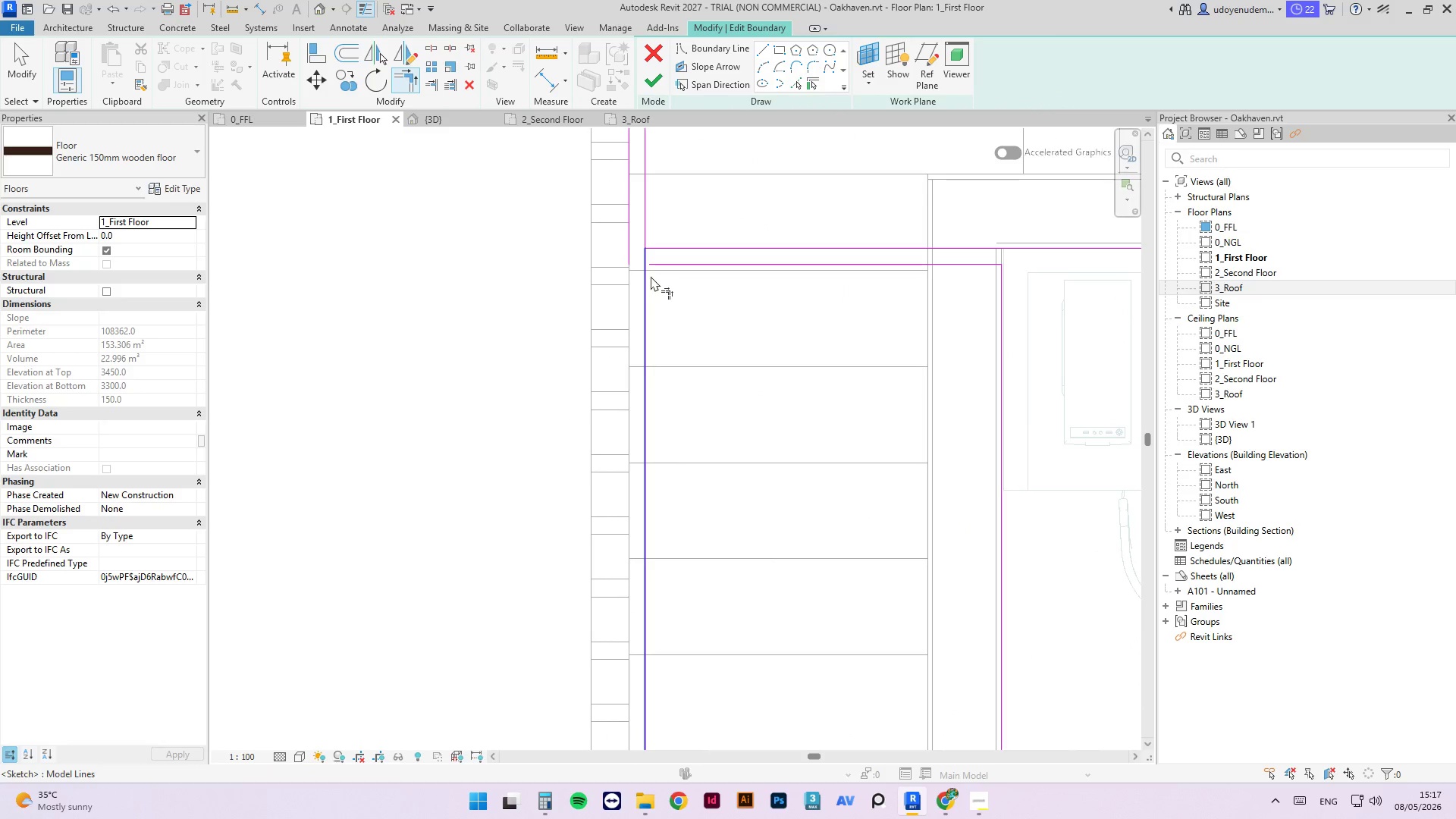 
double_click([662, 265])
 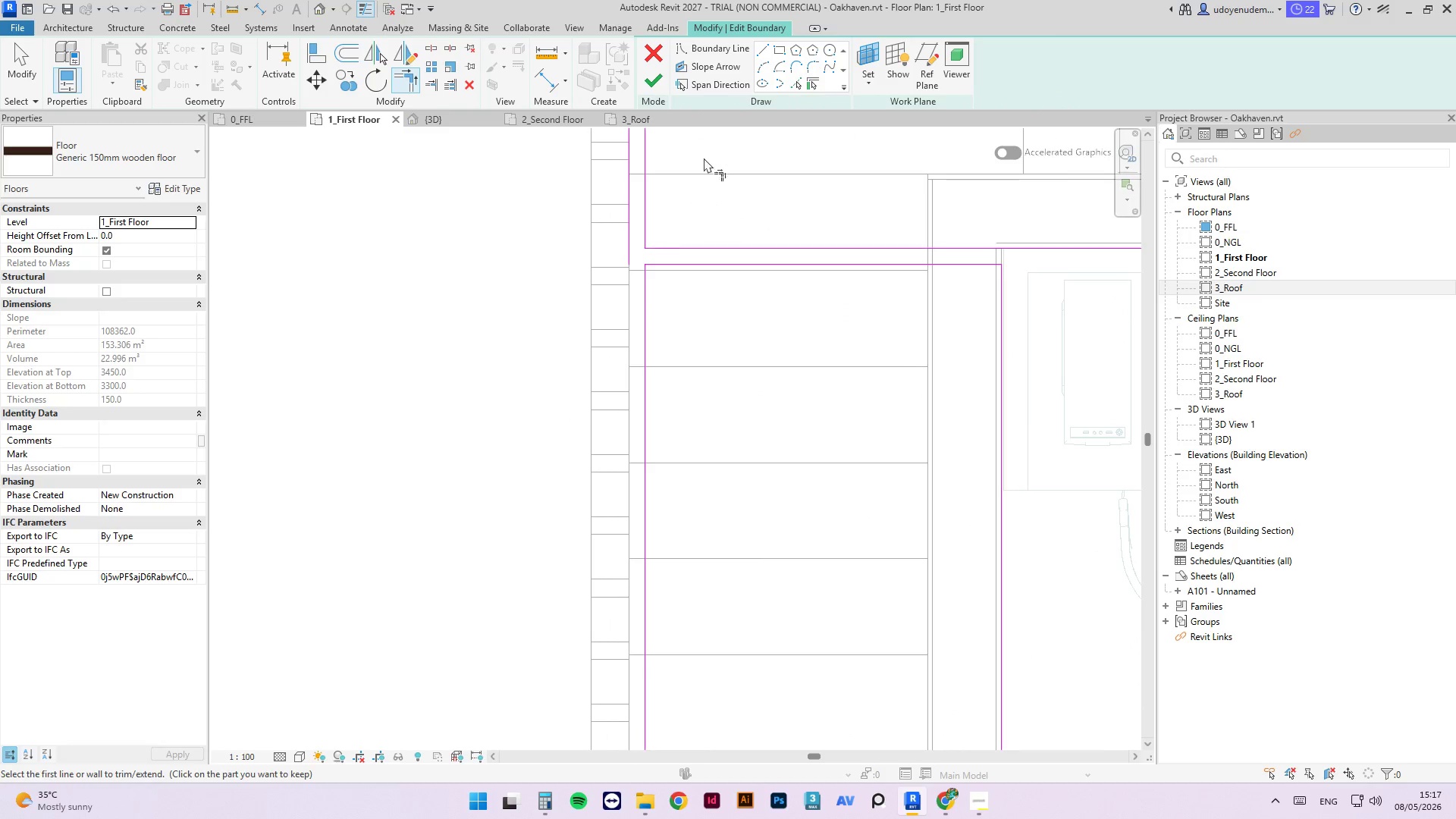 
key(Escape)
 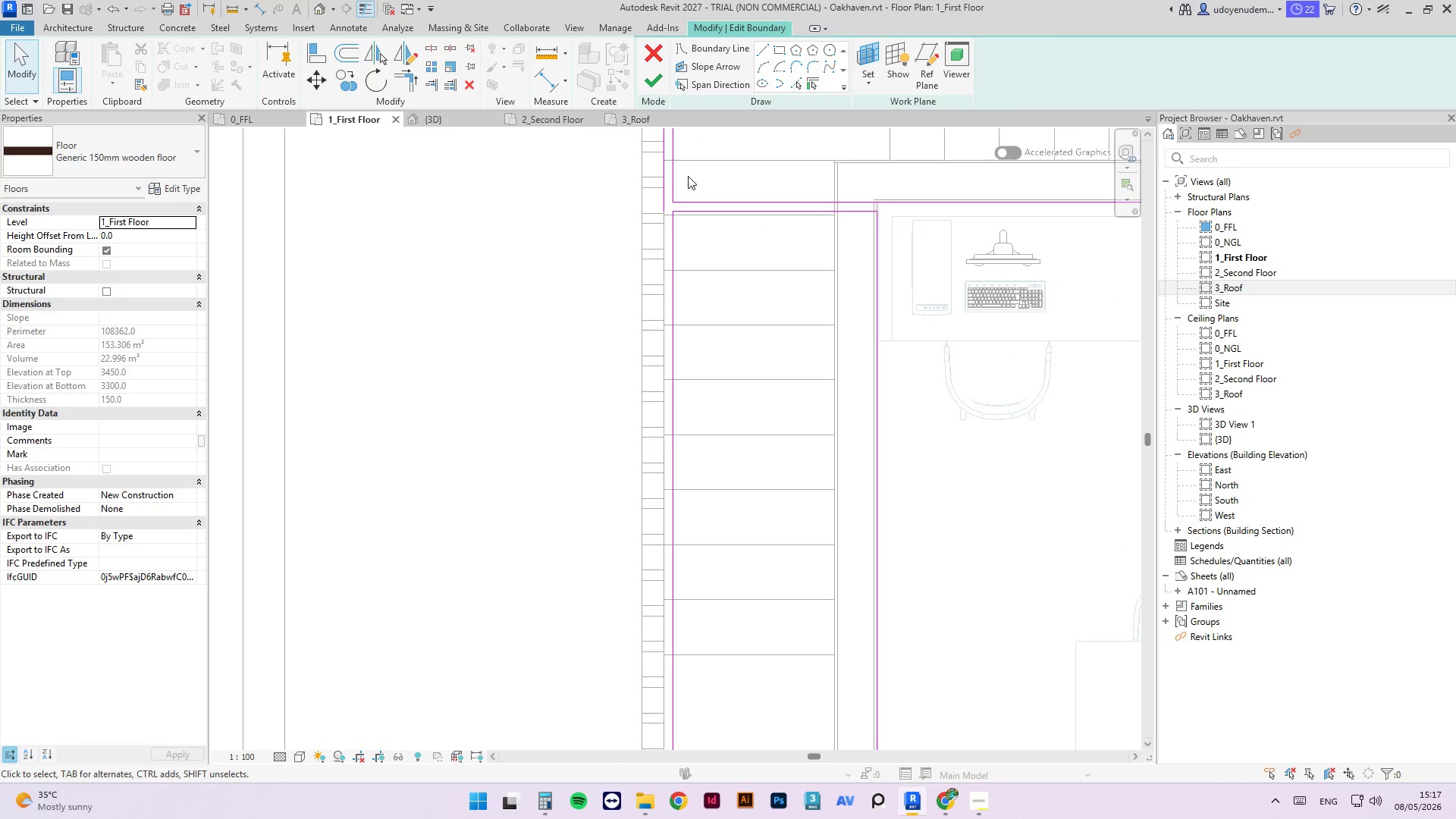 
scroll: coordinate [667, 170], scroll_direction: down, amount: 8.0
 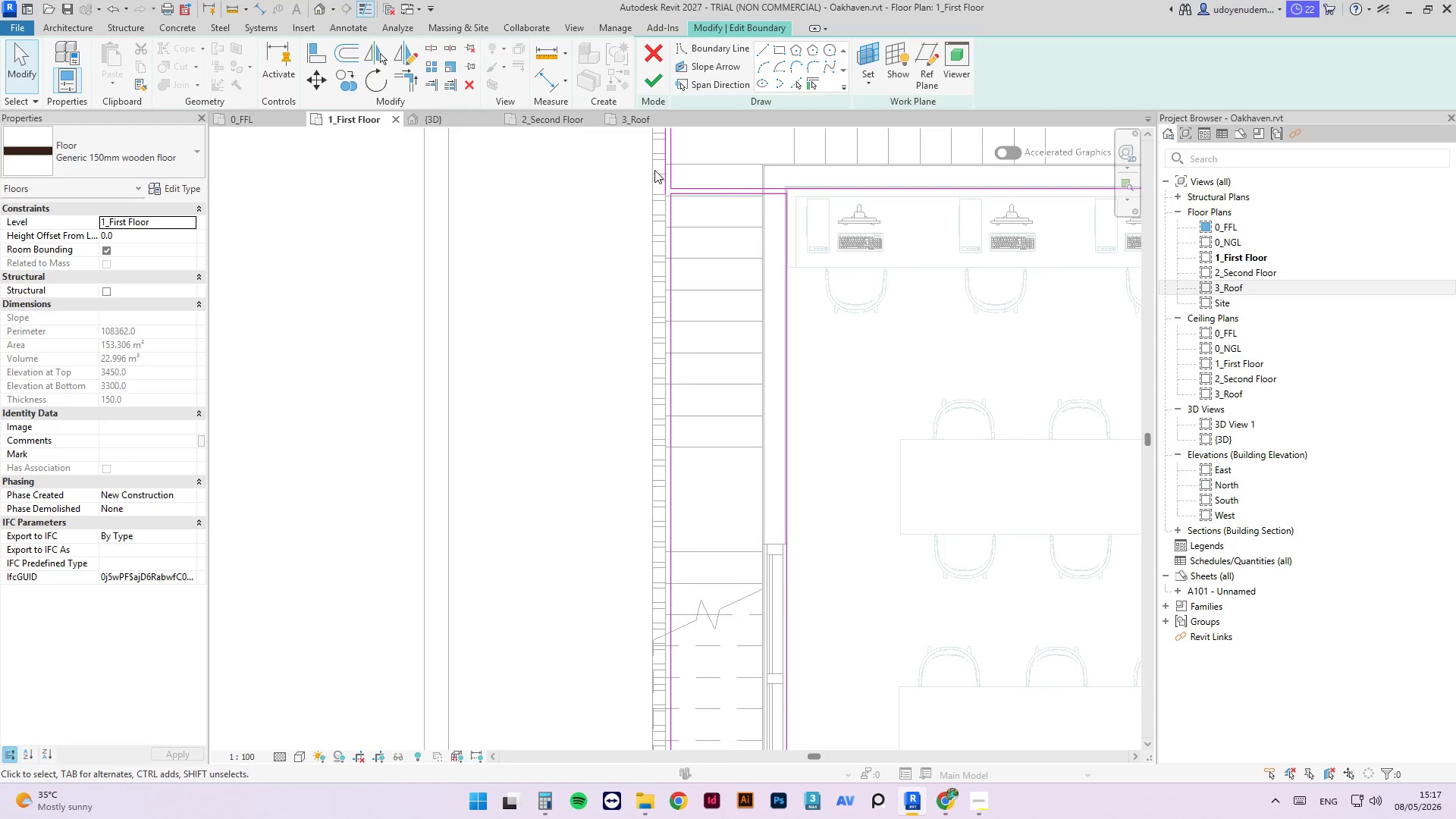 
type(tr)
 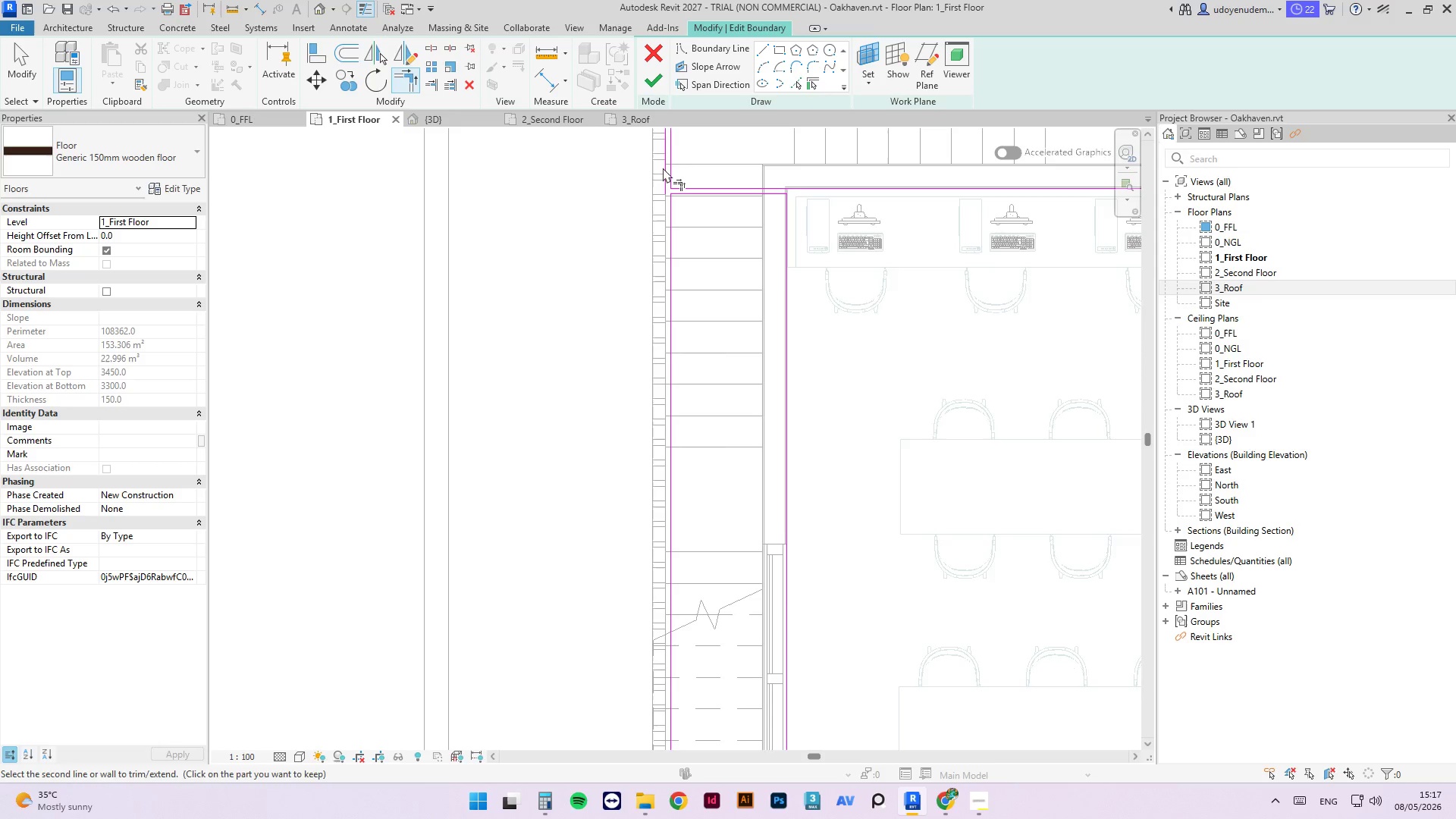 
scroll: coordinate [664, 140], scroll_direction: down, amount: 4.0
 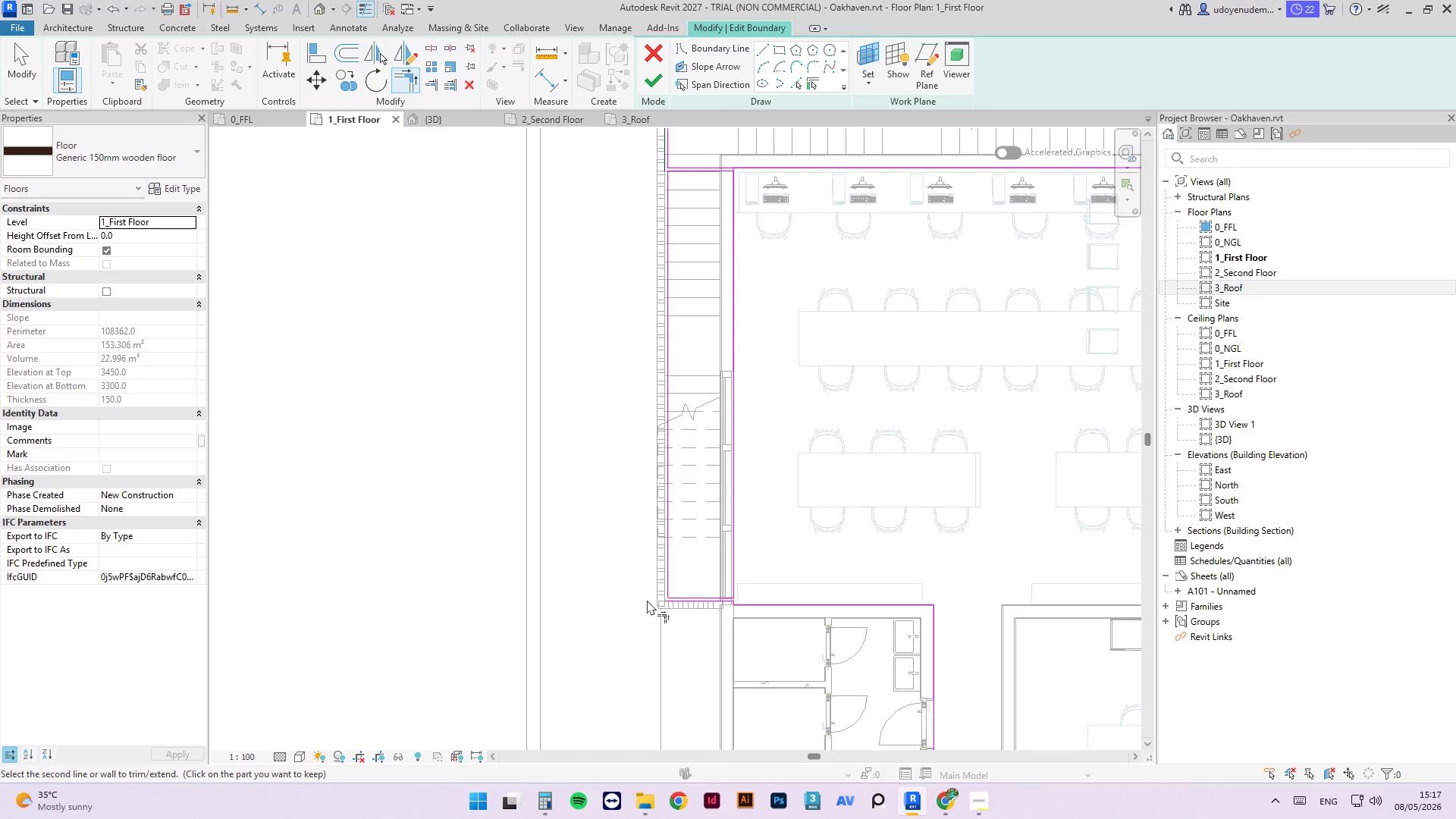 
scroll: coordinate [817, 582], scroll_direction: up, amount: 9.0
 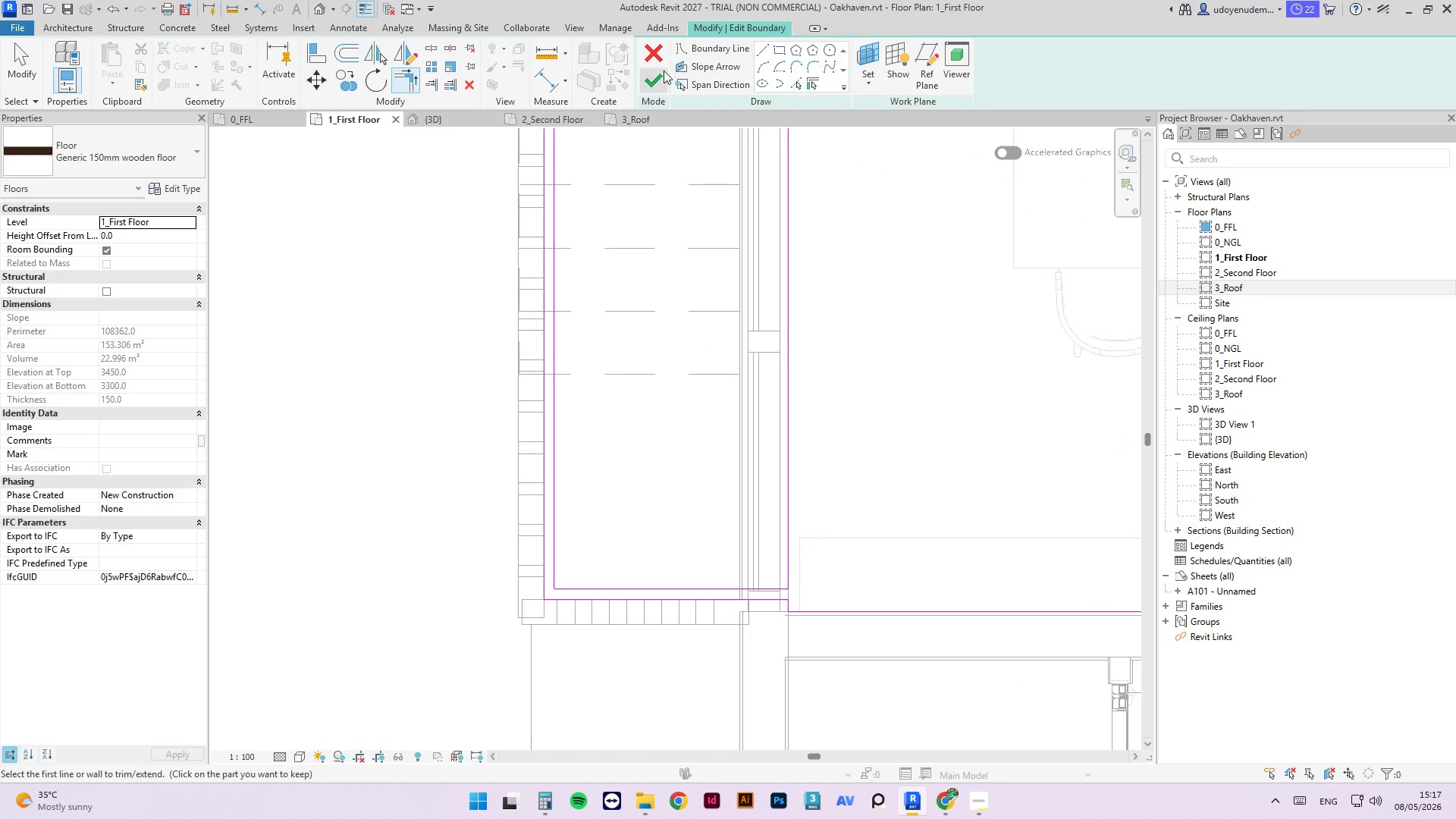 
left_click([645, 77])
 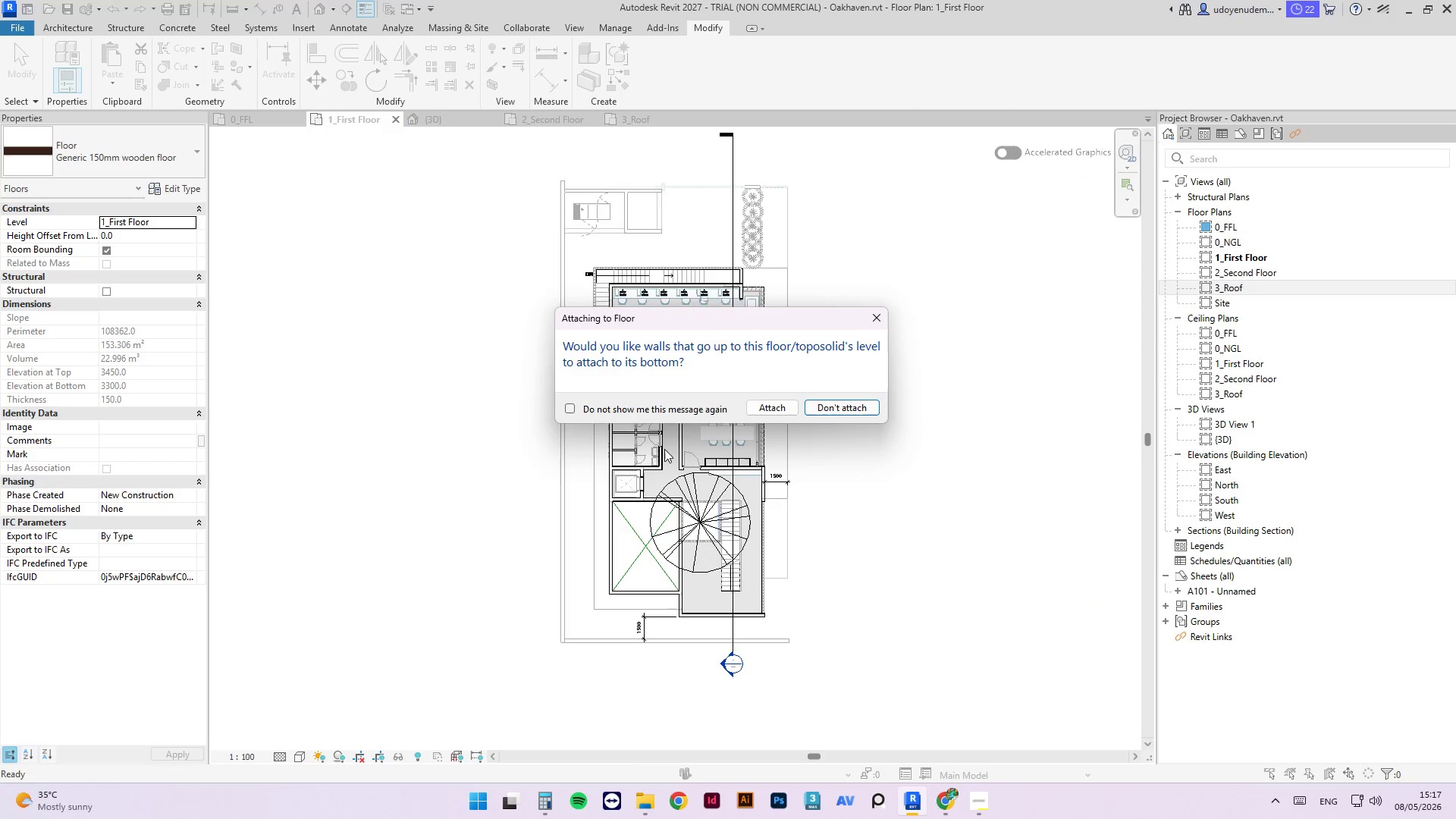 
scroll: coordinate [453, 540], scroll_direction: down, amount: 4.0
 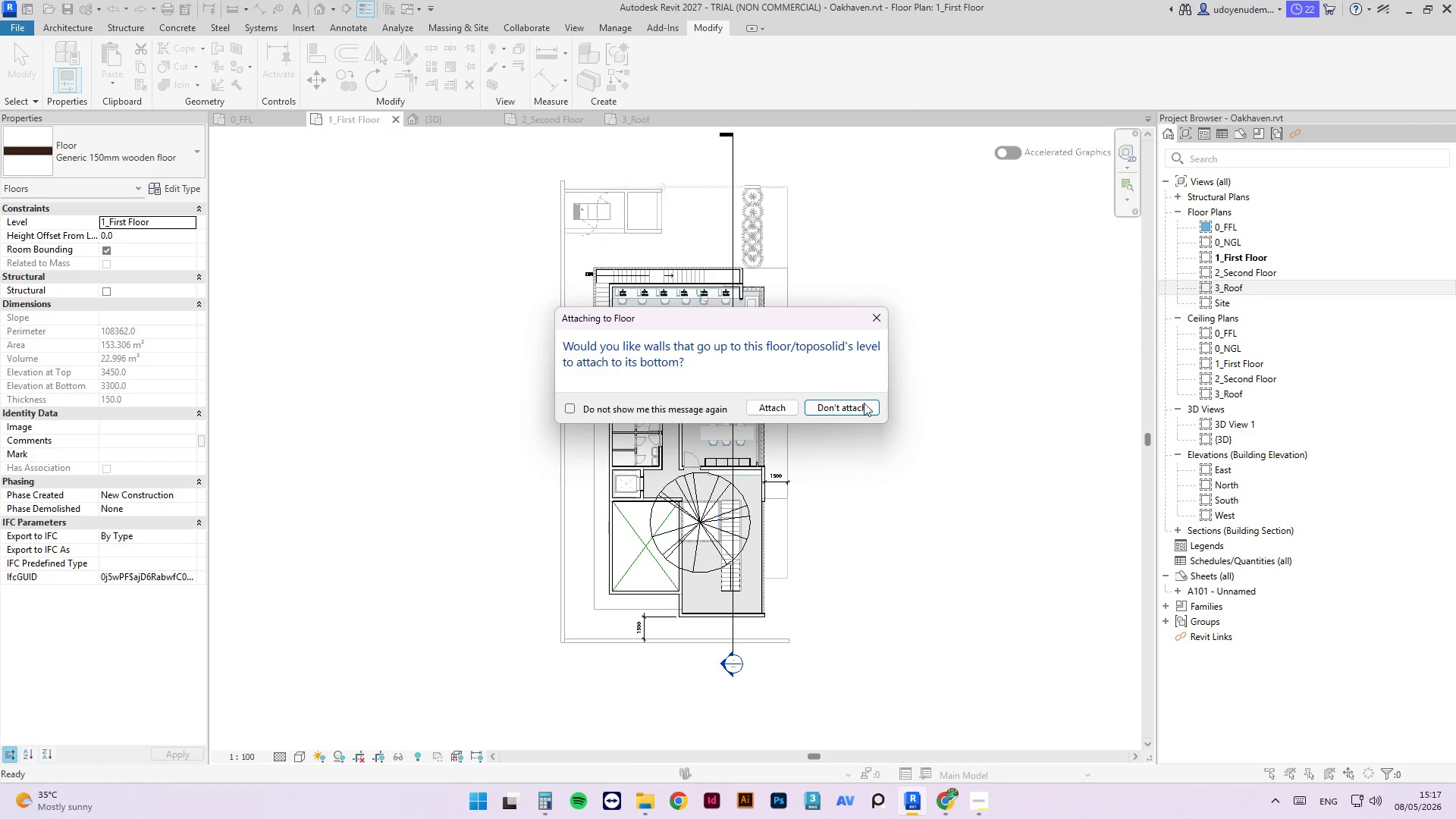 
left_click([864, 403])
 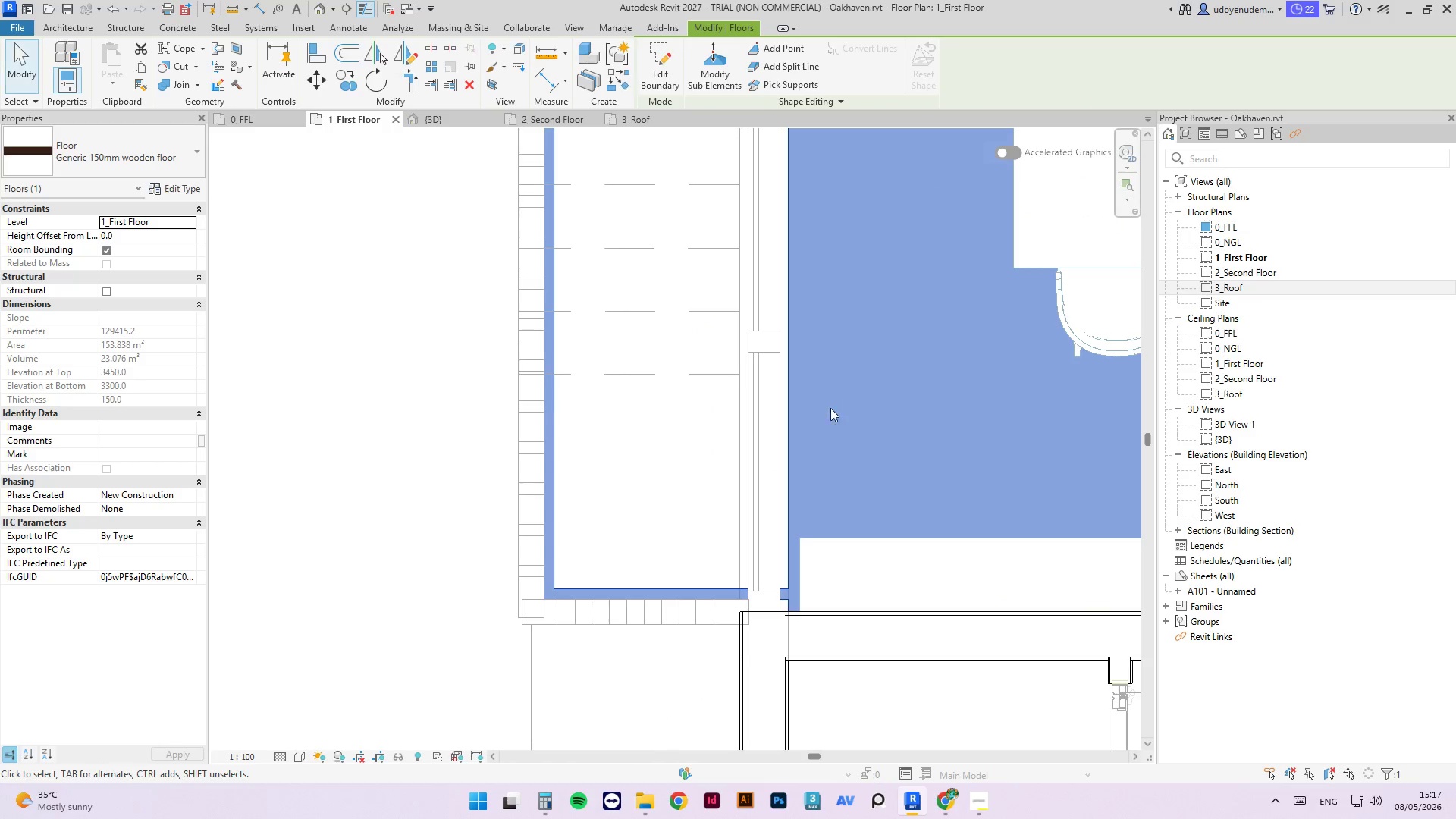 
scroll: coordinate [637, 393], scroll_direction: down, amount: 11.0
 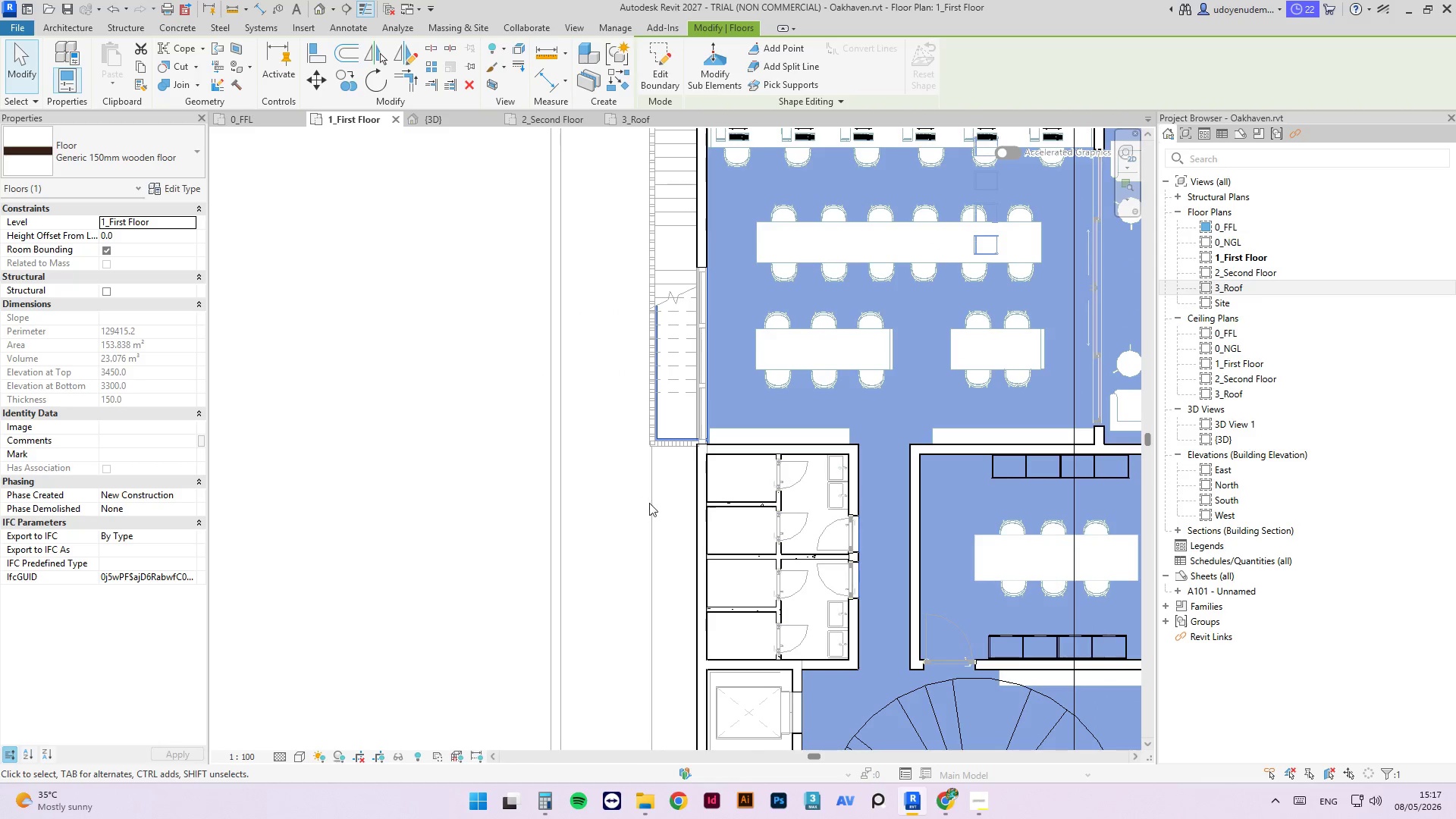 
left_click([635, 493])
 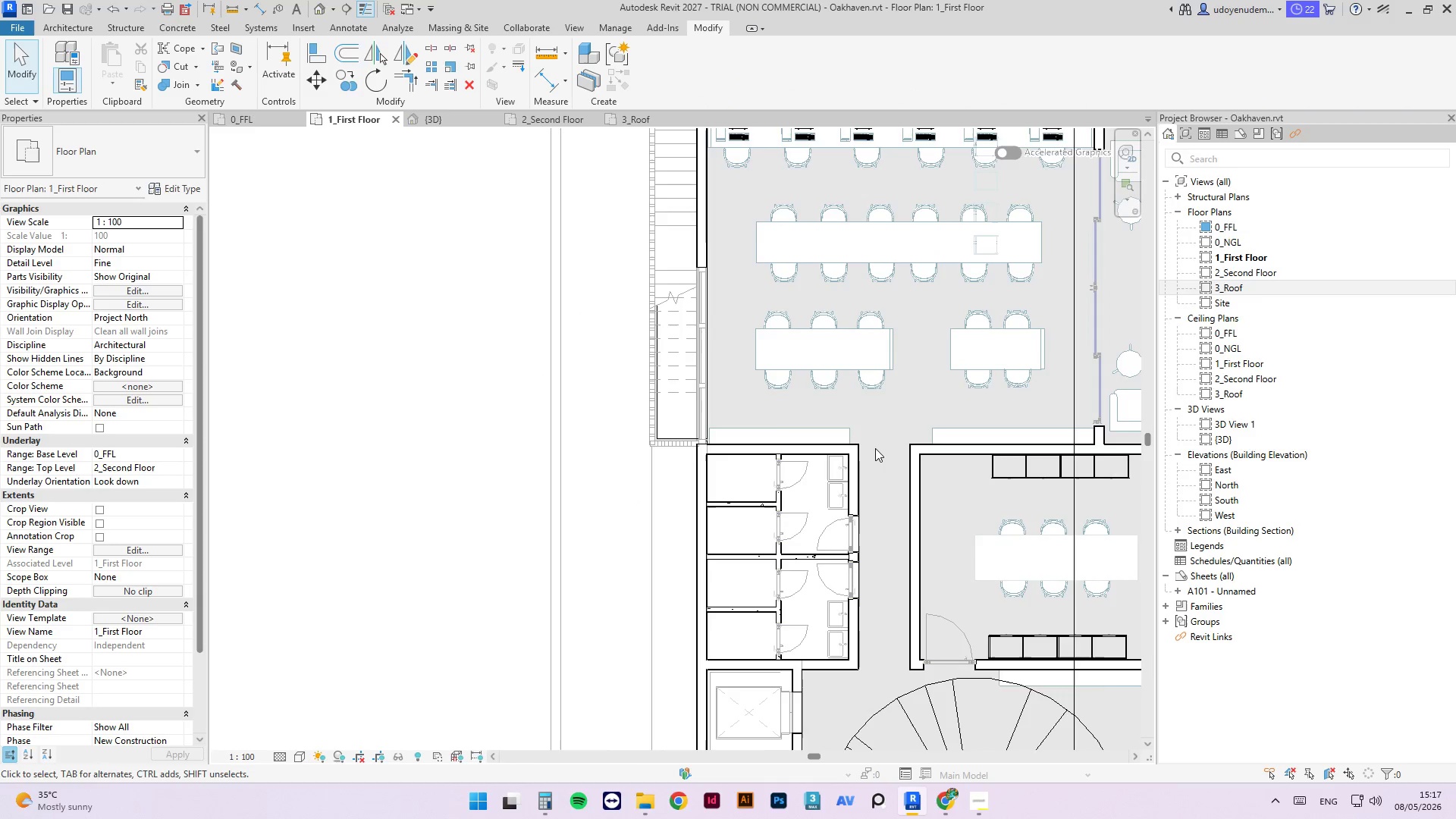 
scroll: coordinate [644, 435], scroll_direction: down, amount: 8.0
 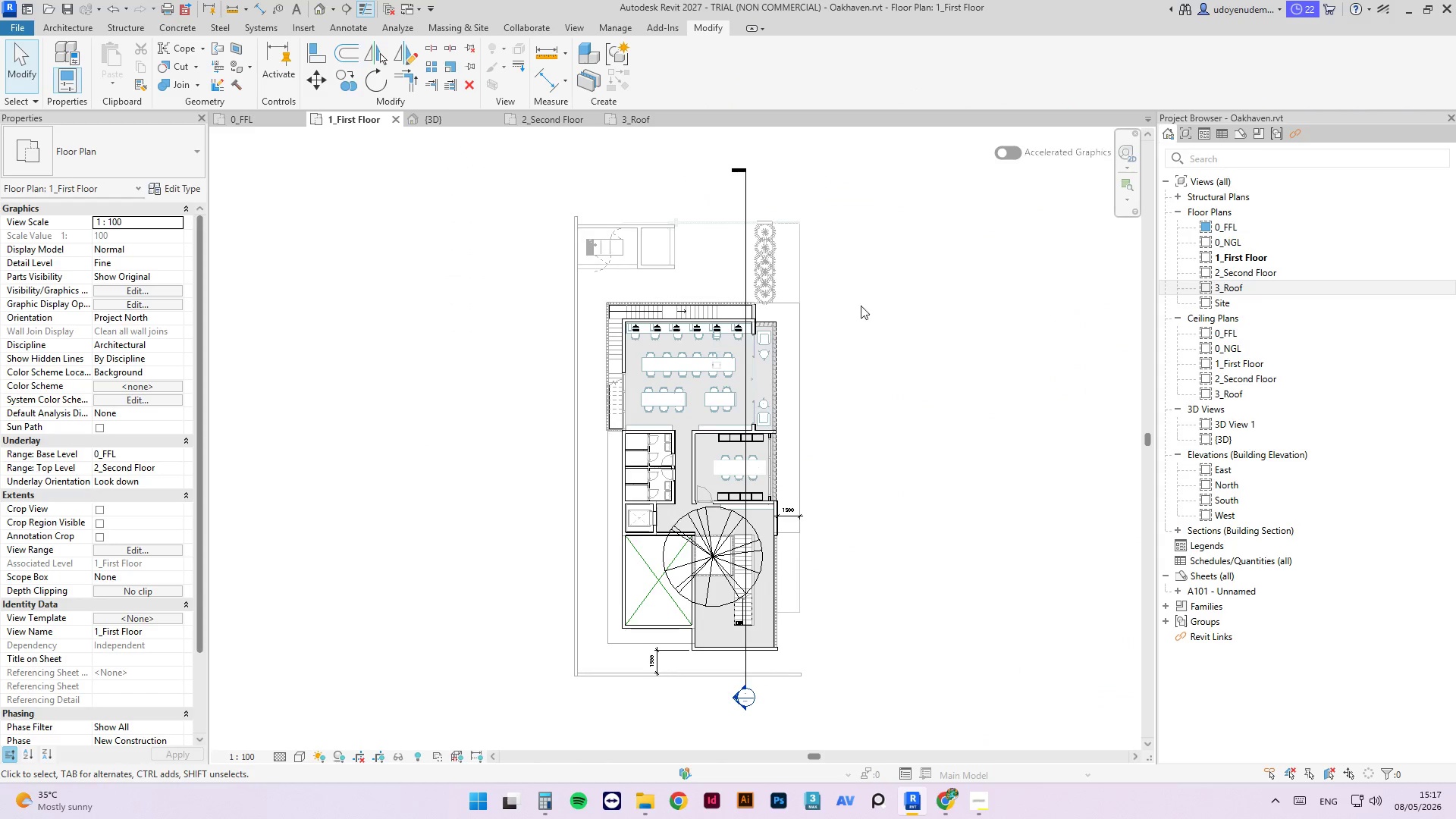 
left_click([875, 290])
 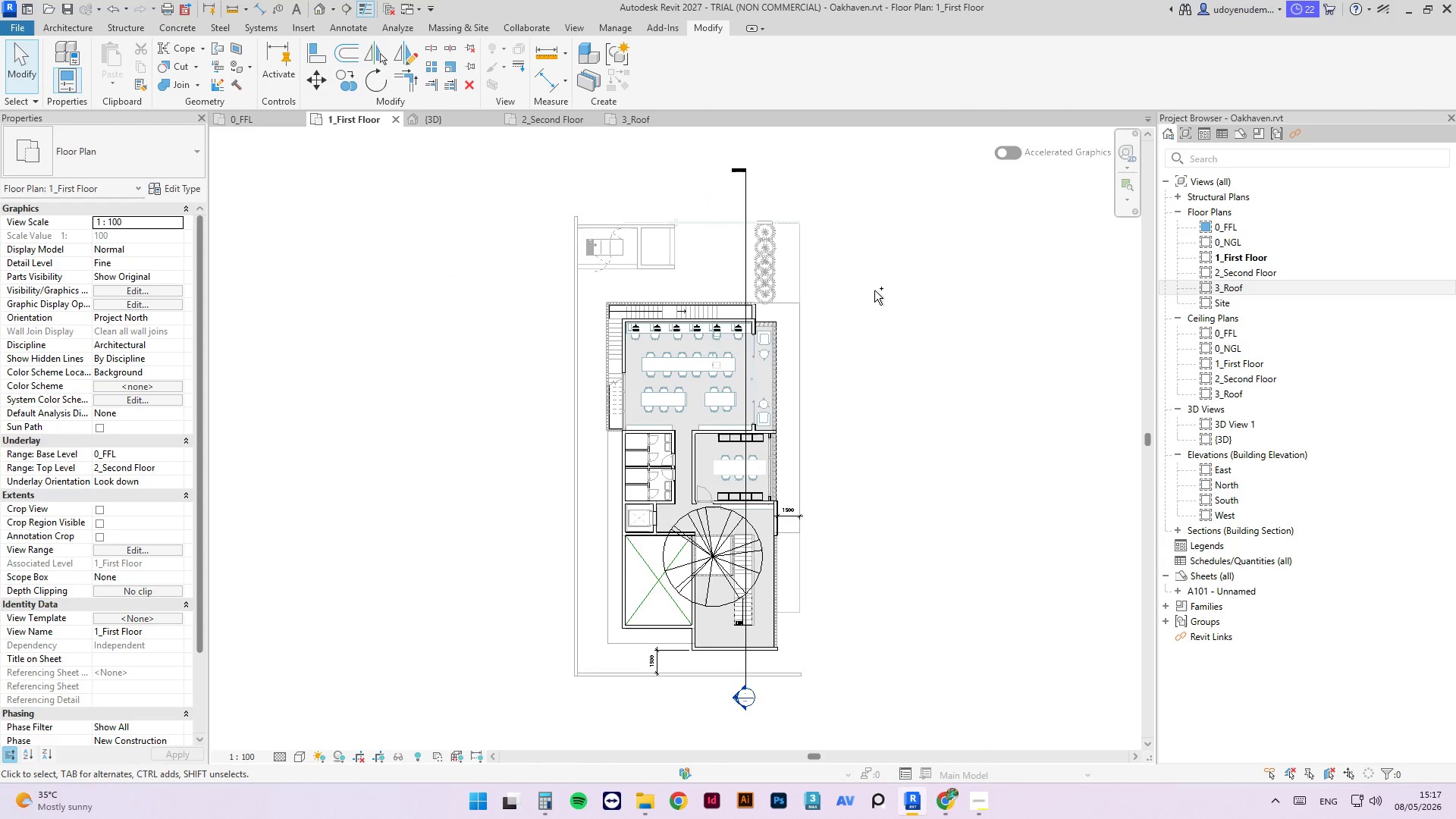 
key(Control+S)
 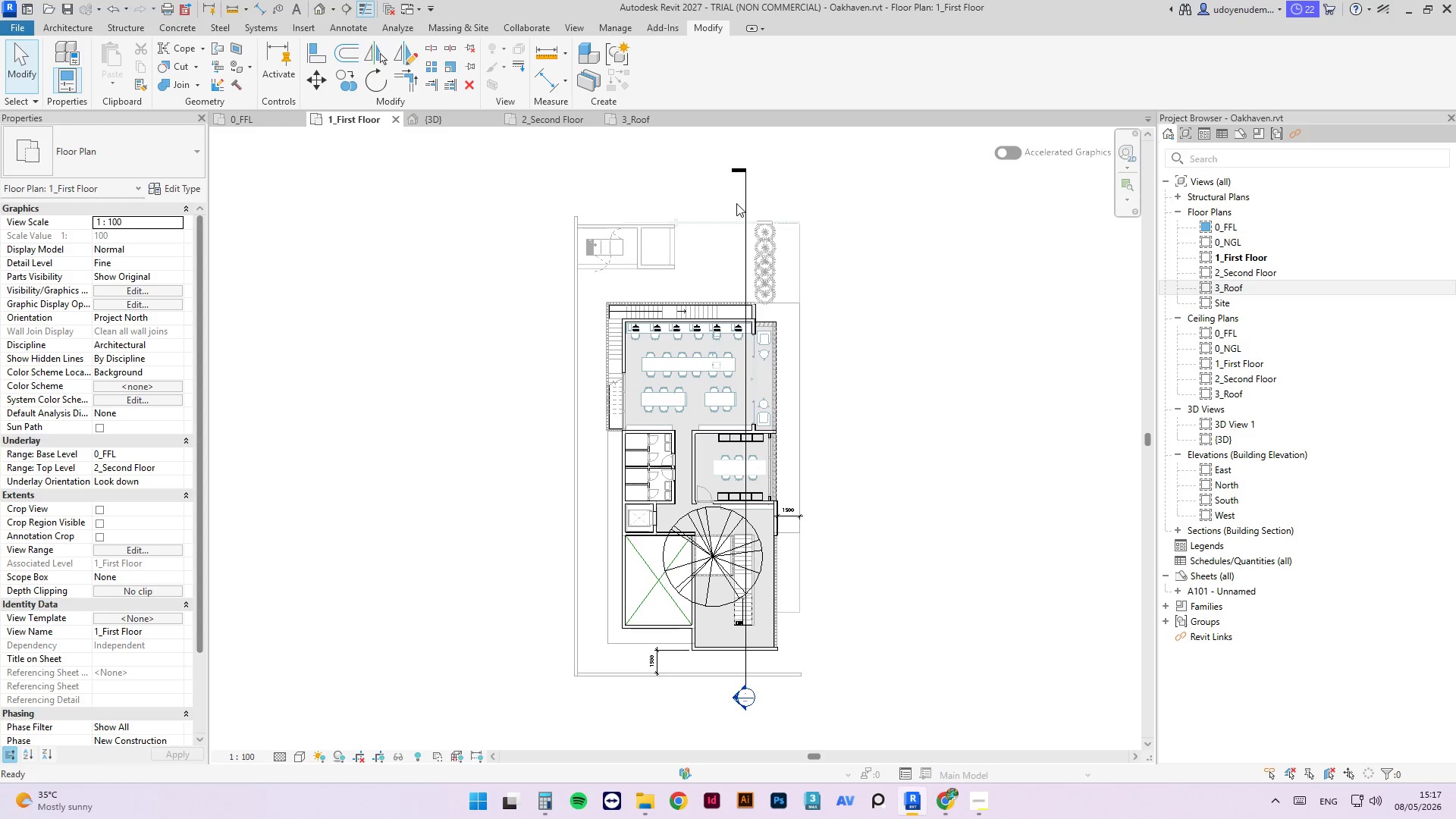 
key(Control+ControlLeft)
 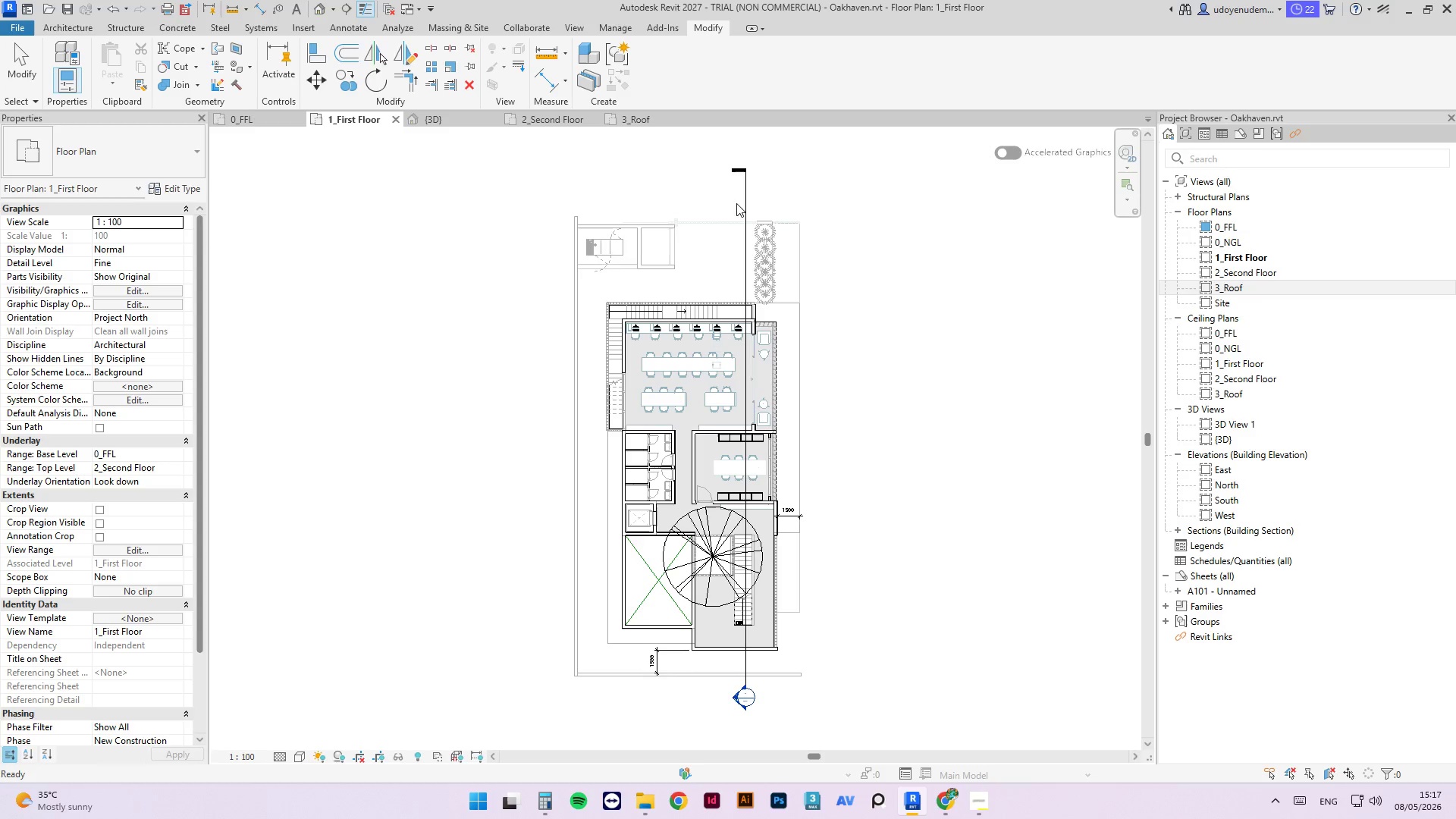 
key(Control+S)
 